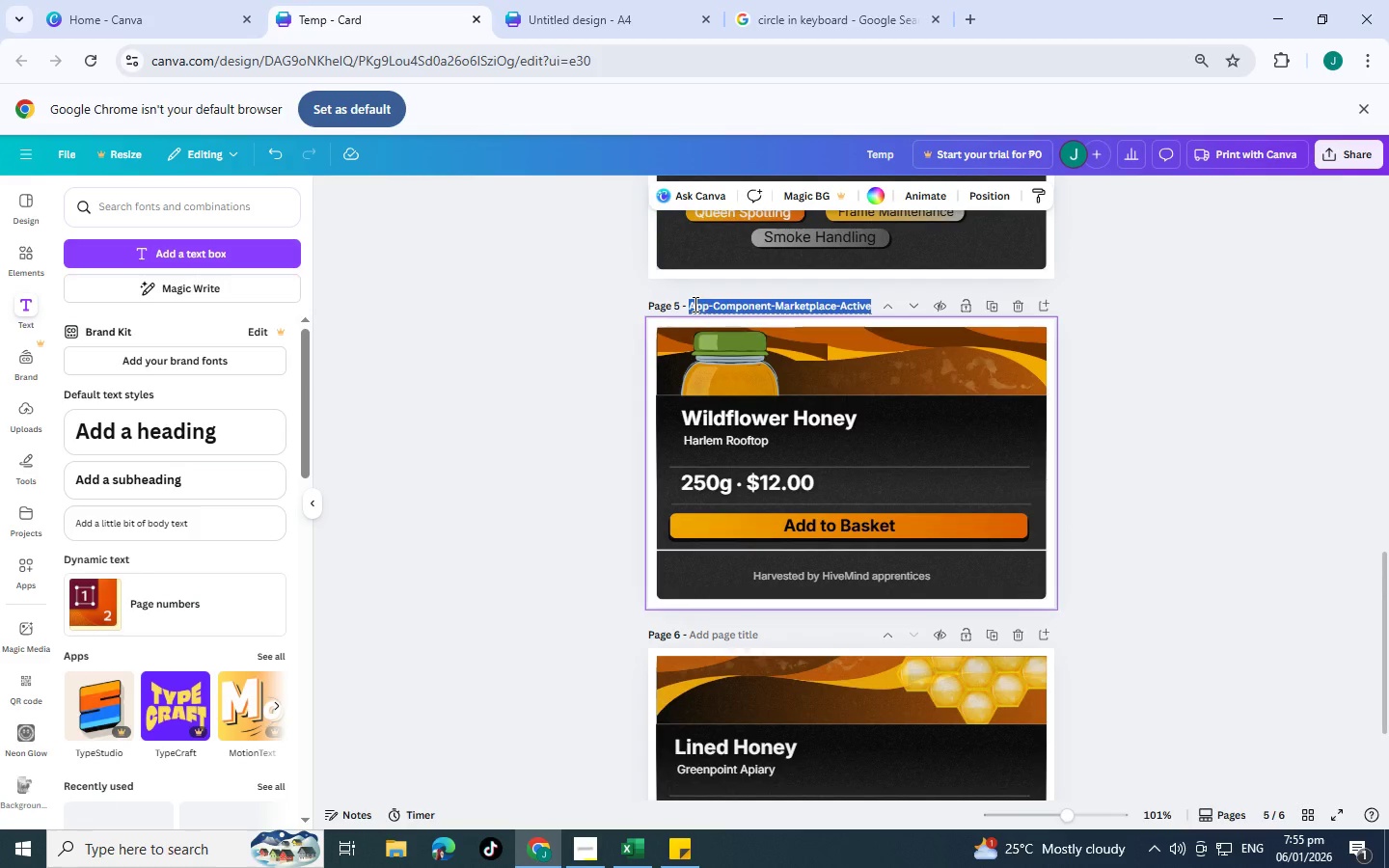 
key(Control+C)
 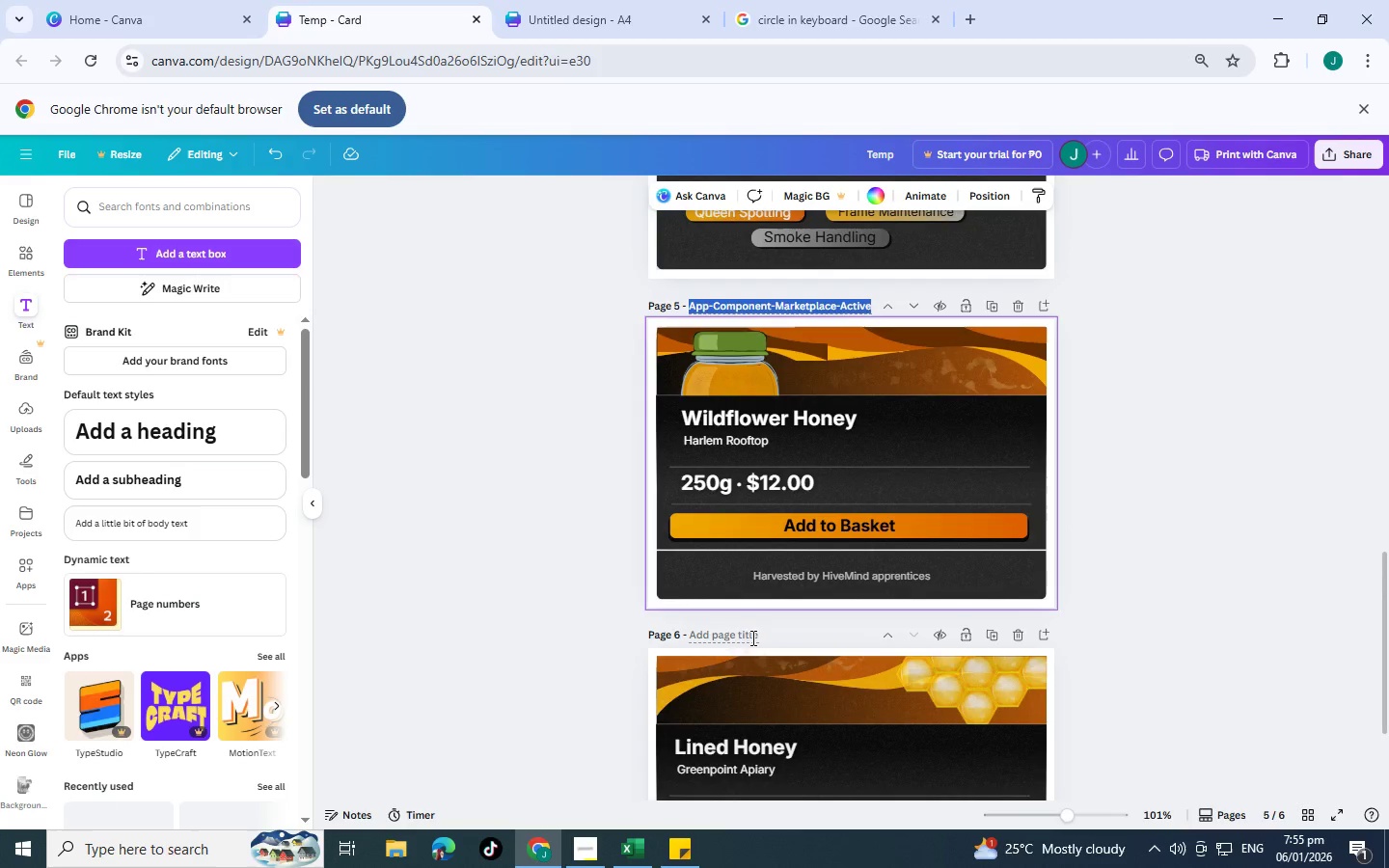 
left_click([749, 633])
 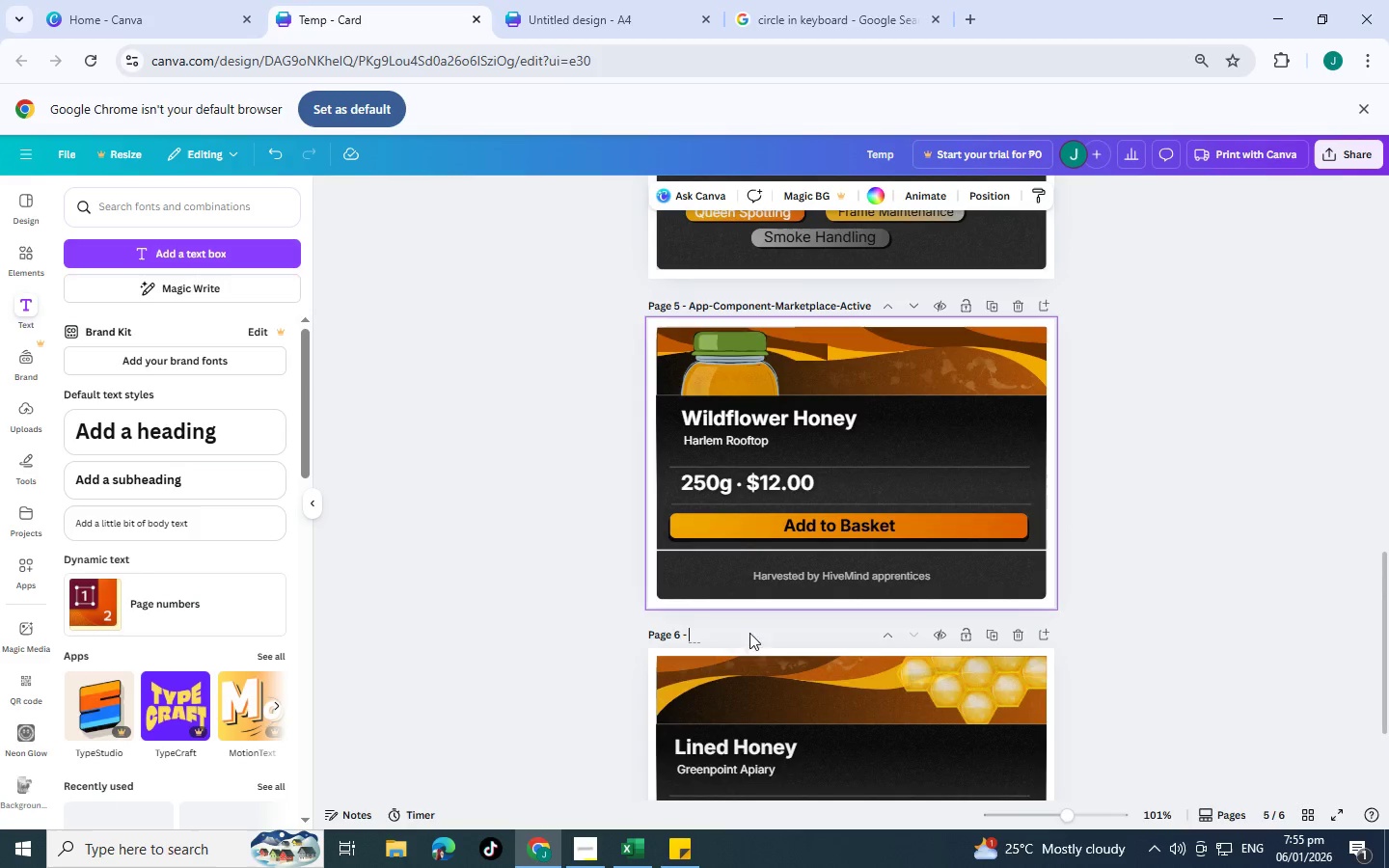 
key(Control+V)
 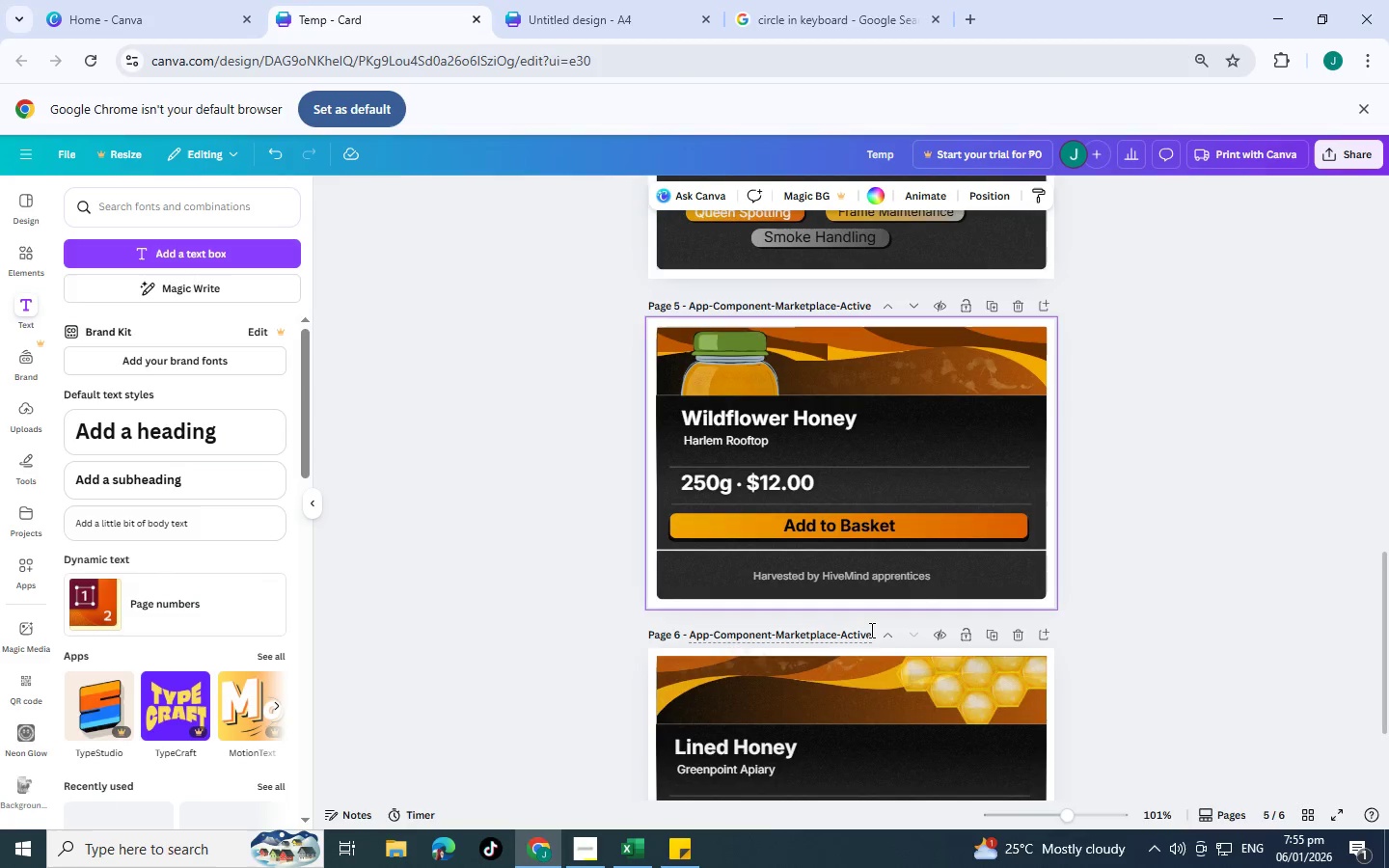 
left_click_drag(start_coordinate=[870, 630], to_coordinate=[841, 634])
 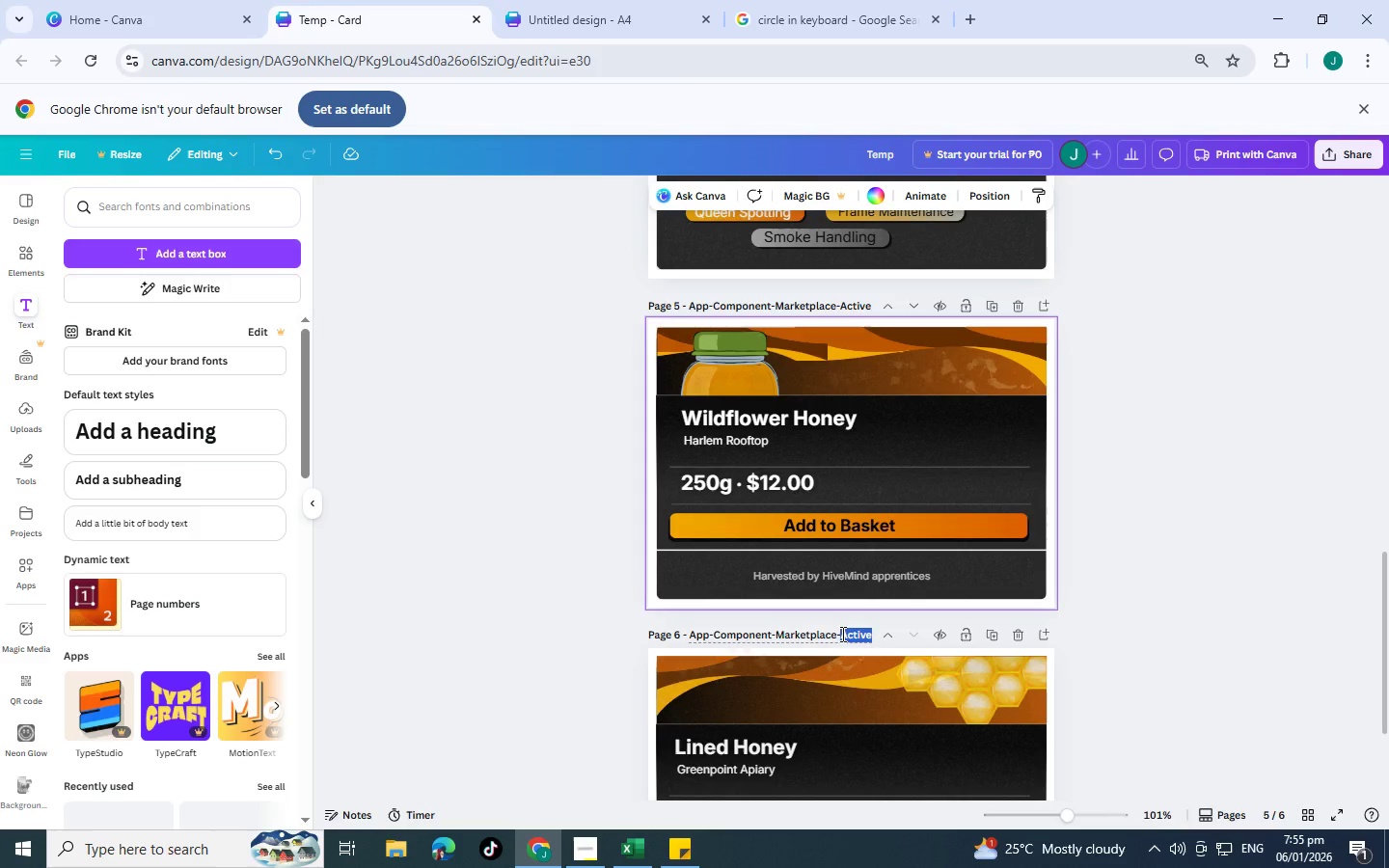 
type(Sold )
key(Backspace)
type(Out)
 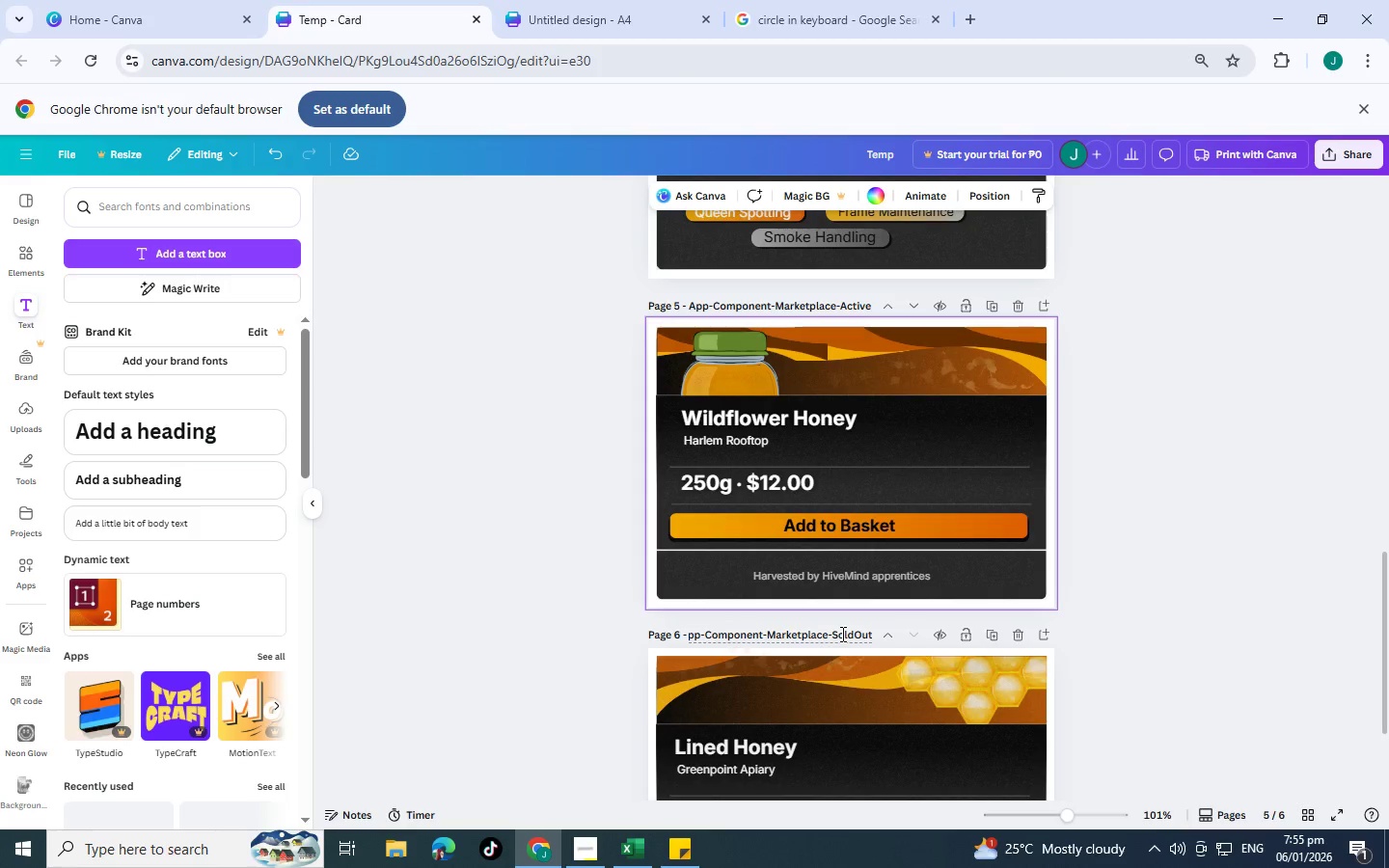 
wait(33.59)
 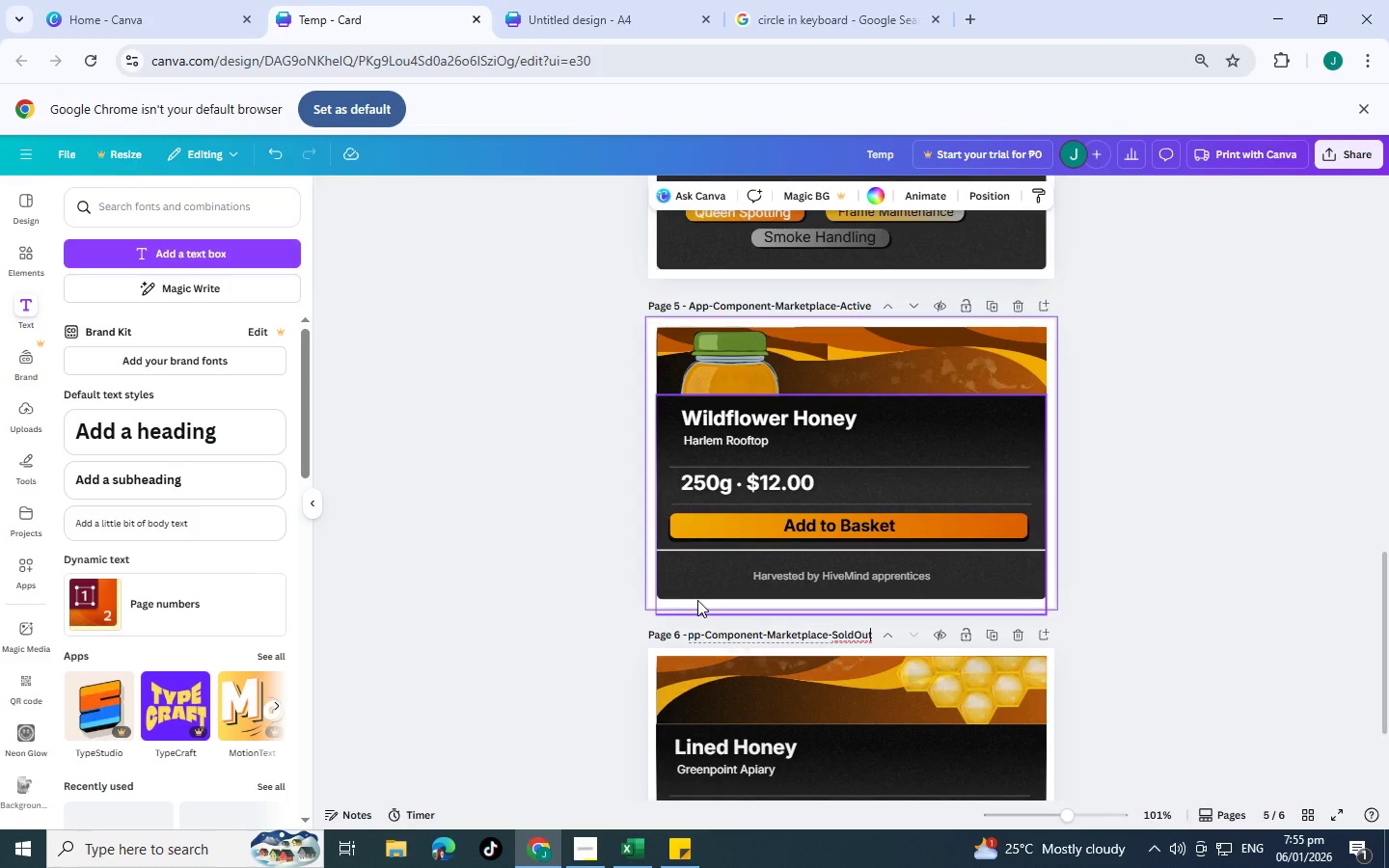 
scroll: coordinate [569, 523], scroll_direction: up, amount: 3.0
 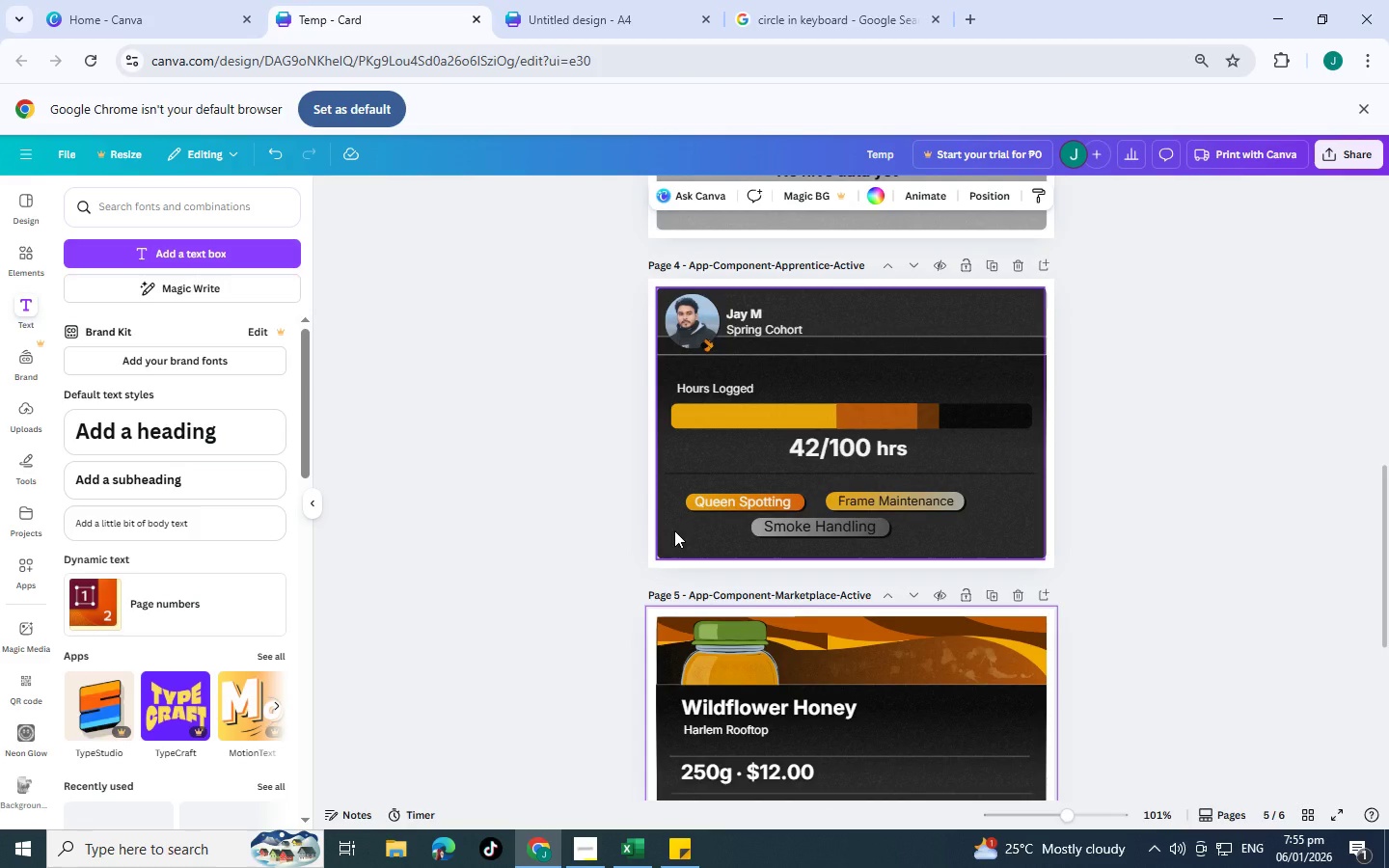 
scroll: coordinate [674, 530], scroll_direction: down, amount: 1.0
 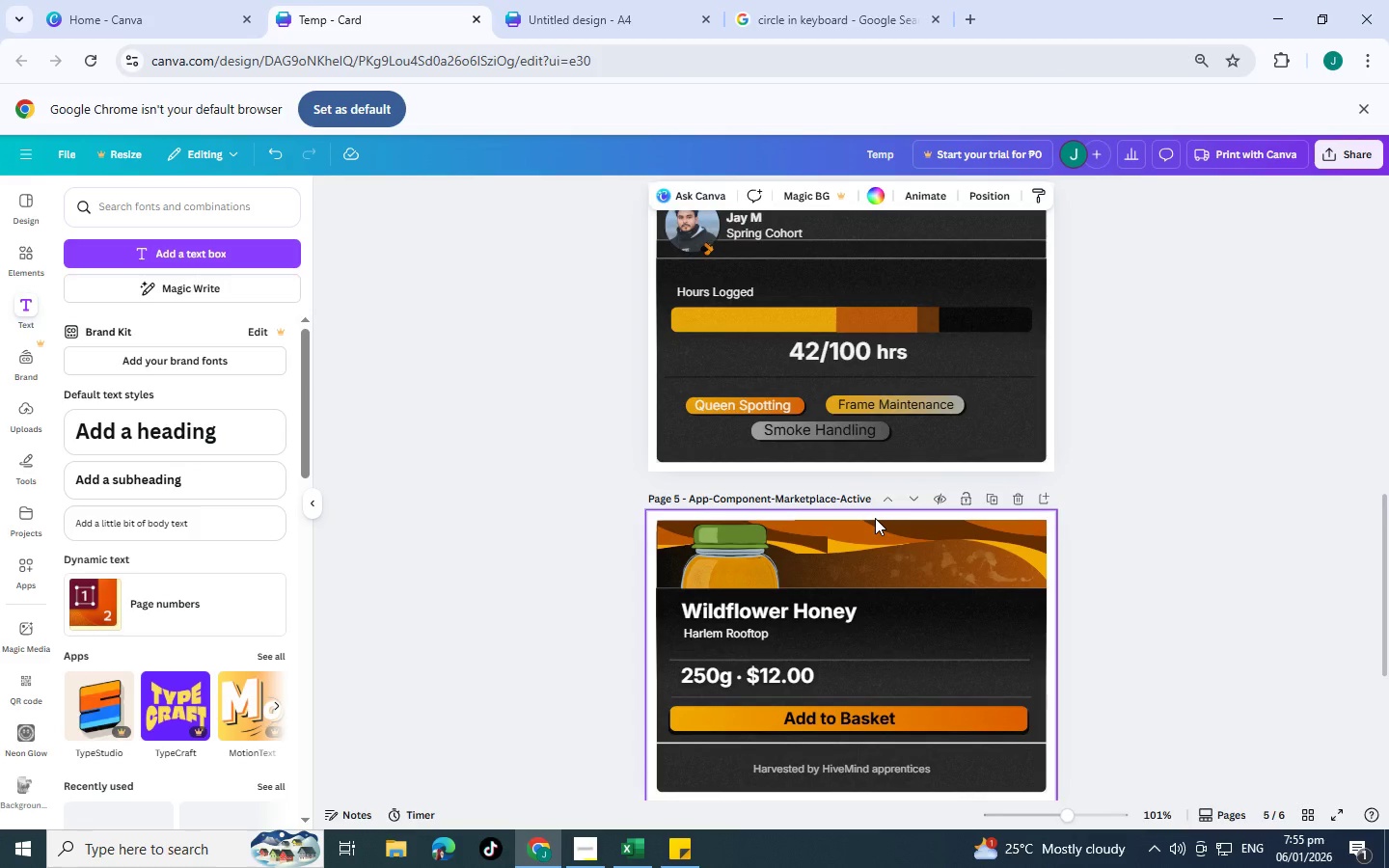 
scroll: coordinate [875, 518], scroll_direction: up, amount: 1.0
 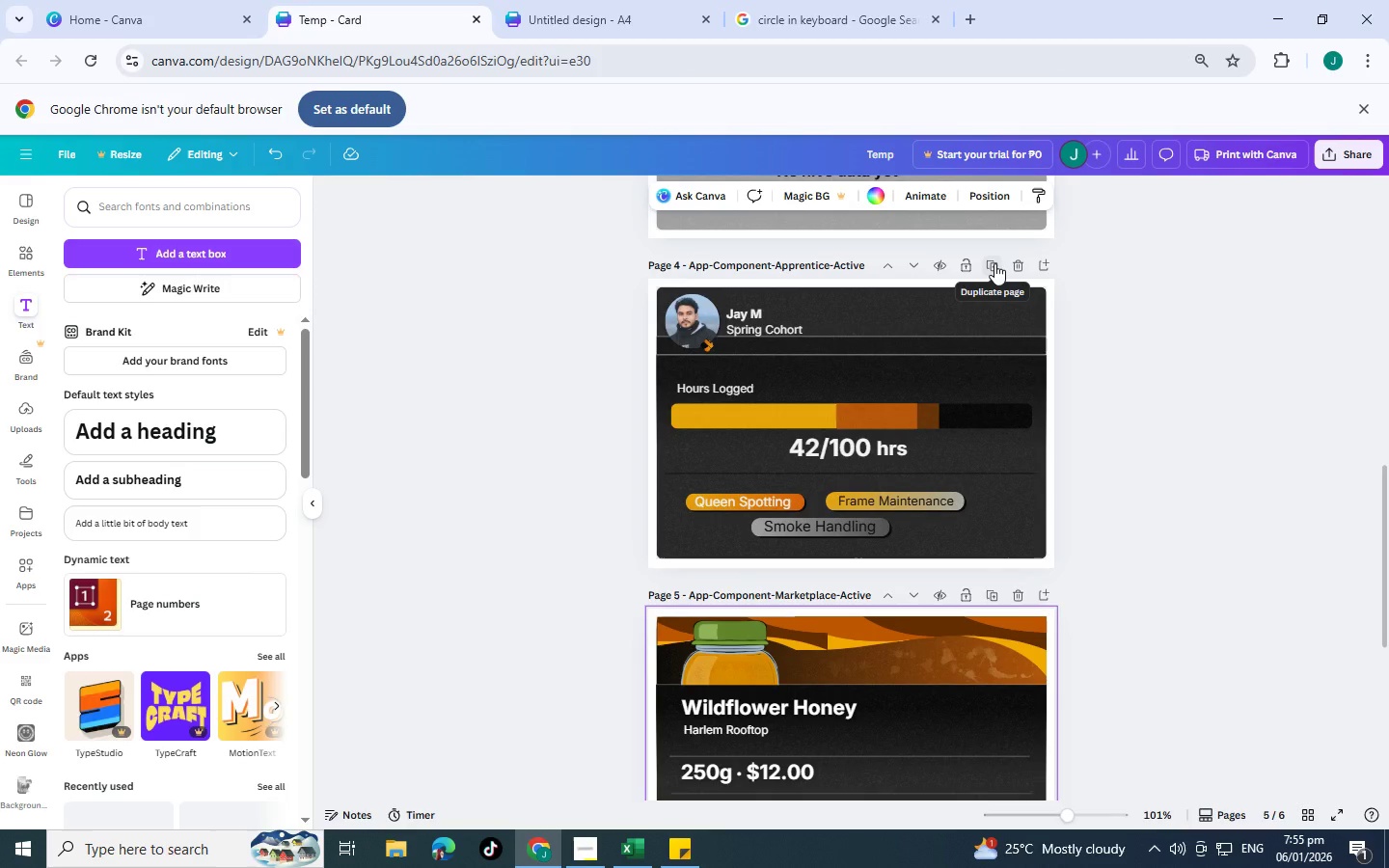 
left_click([994, 263])
 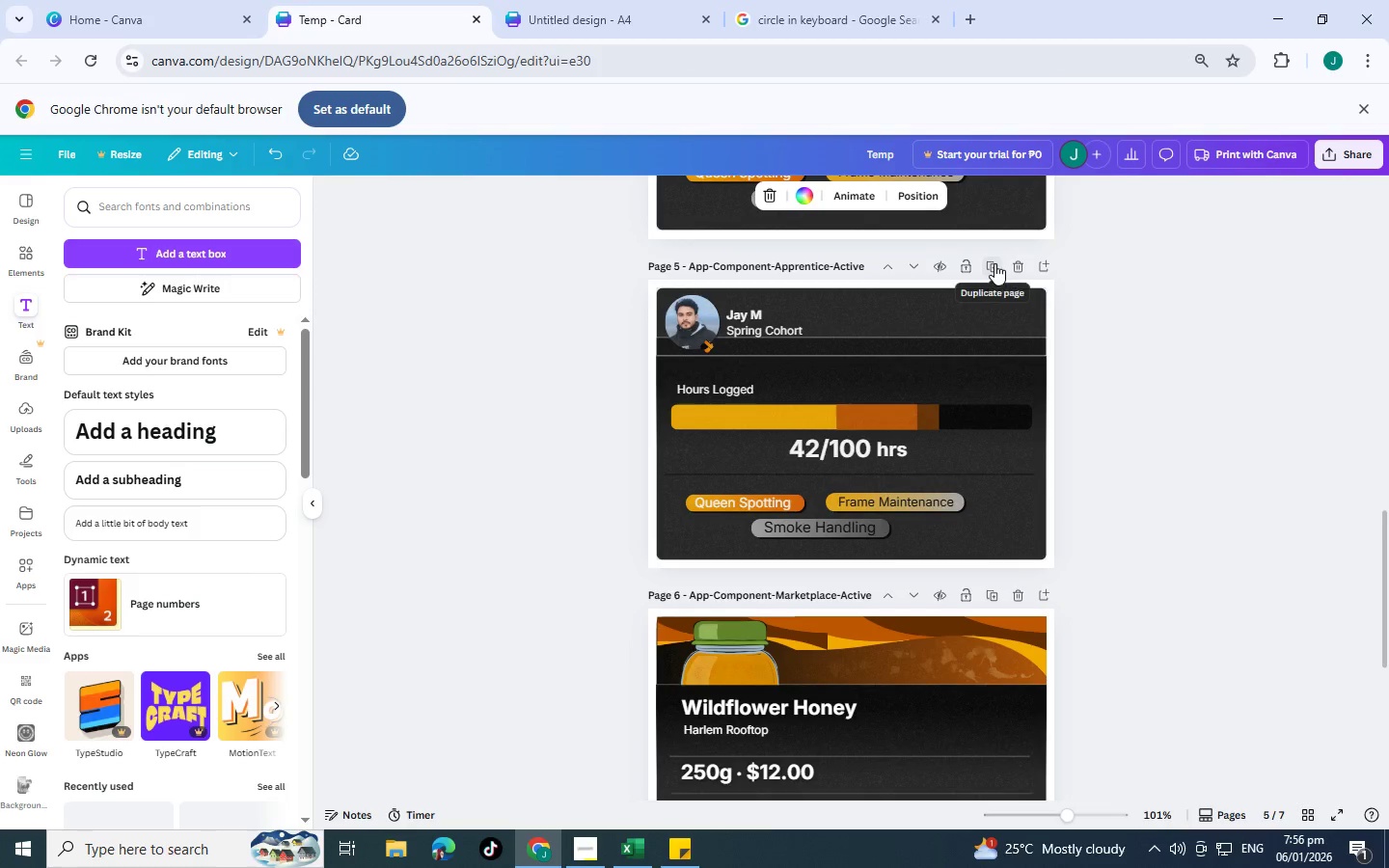 
scroll: coordinate [972, 312], scroll_direction: down, amount: 3.0
 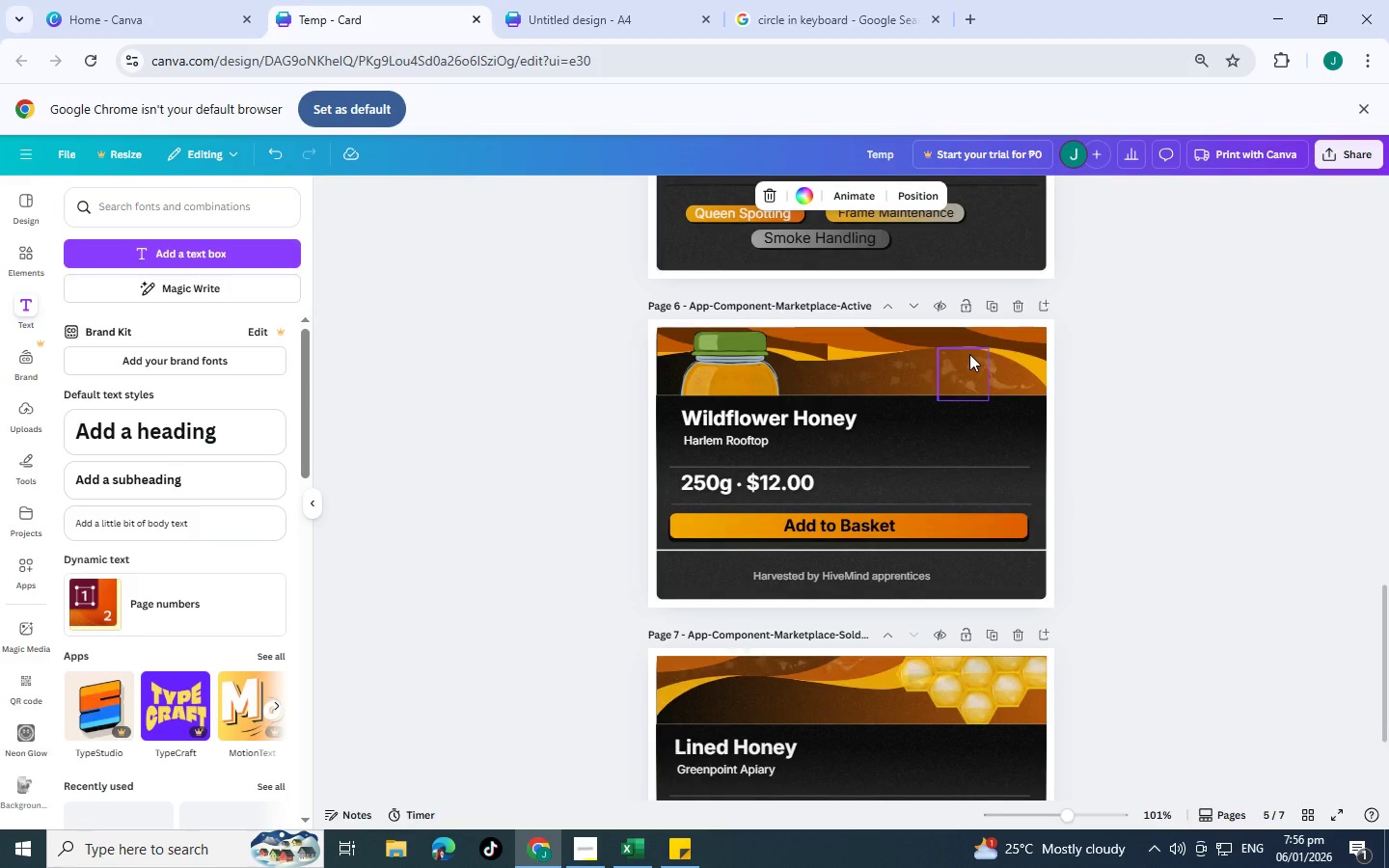 
scroll: coordinate [969, 354], scroll_direction: up, amount: 6.0
 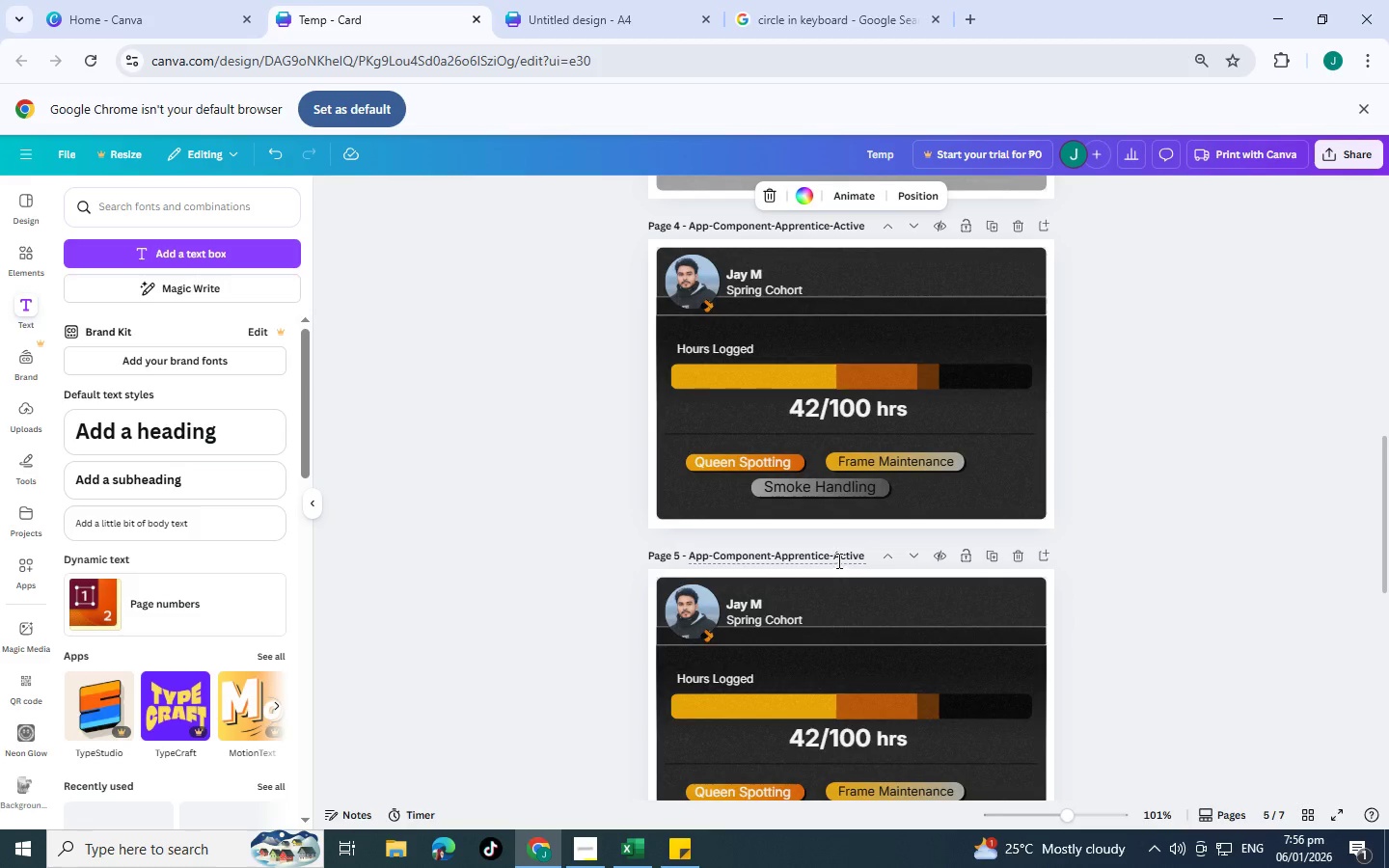 
double_click([842, 556])
 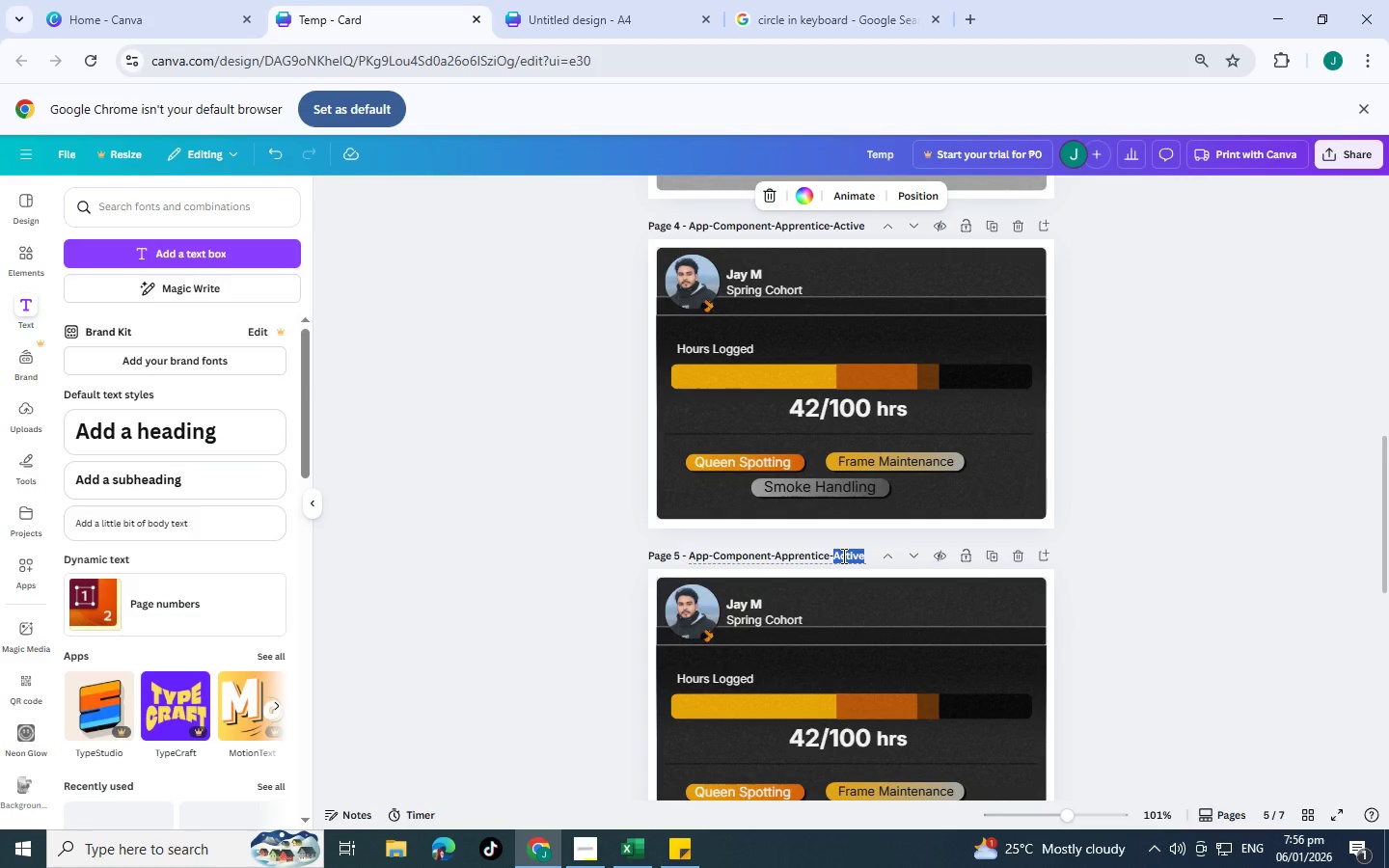 
type(Empty)
 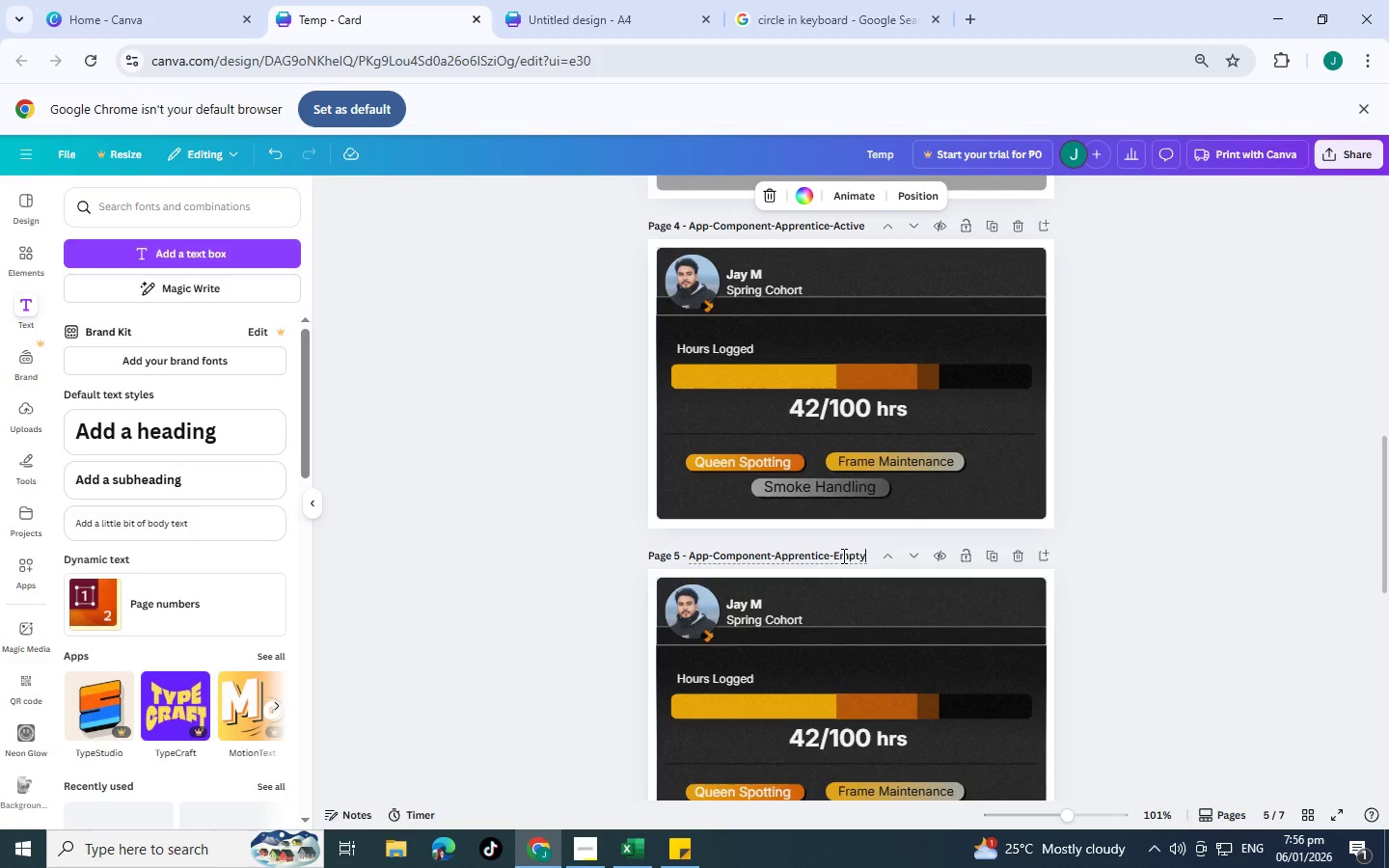 
wait(11.22)
 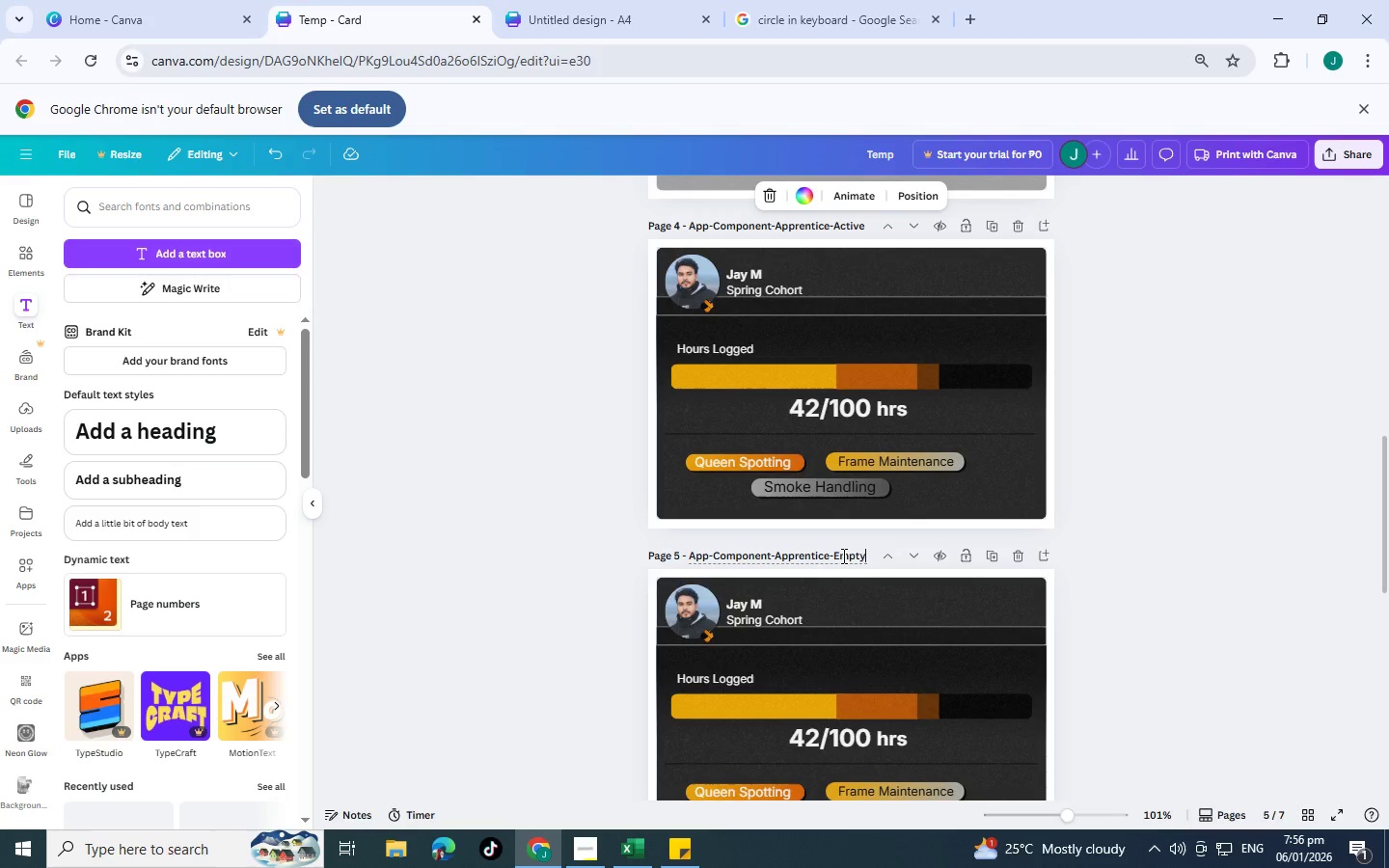 
scroll: coordinate [73, 396], scroll_direction: down, amount: 3.0
 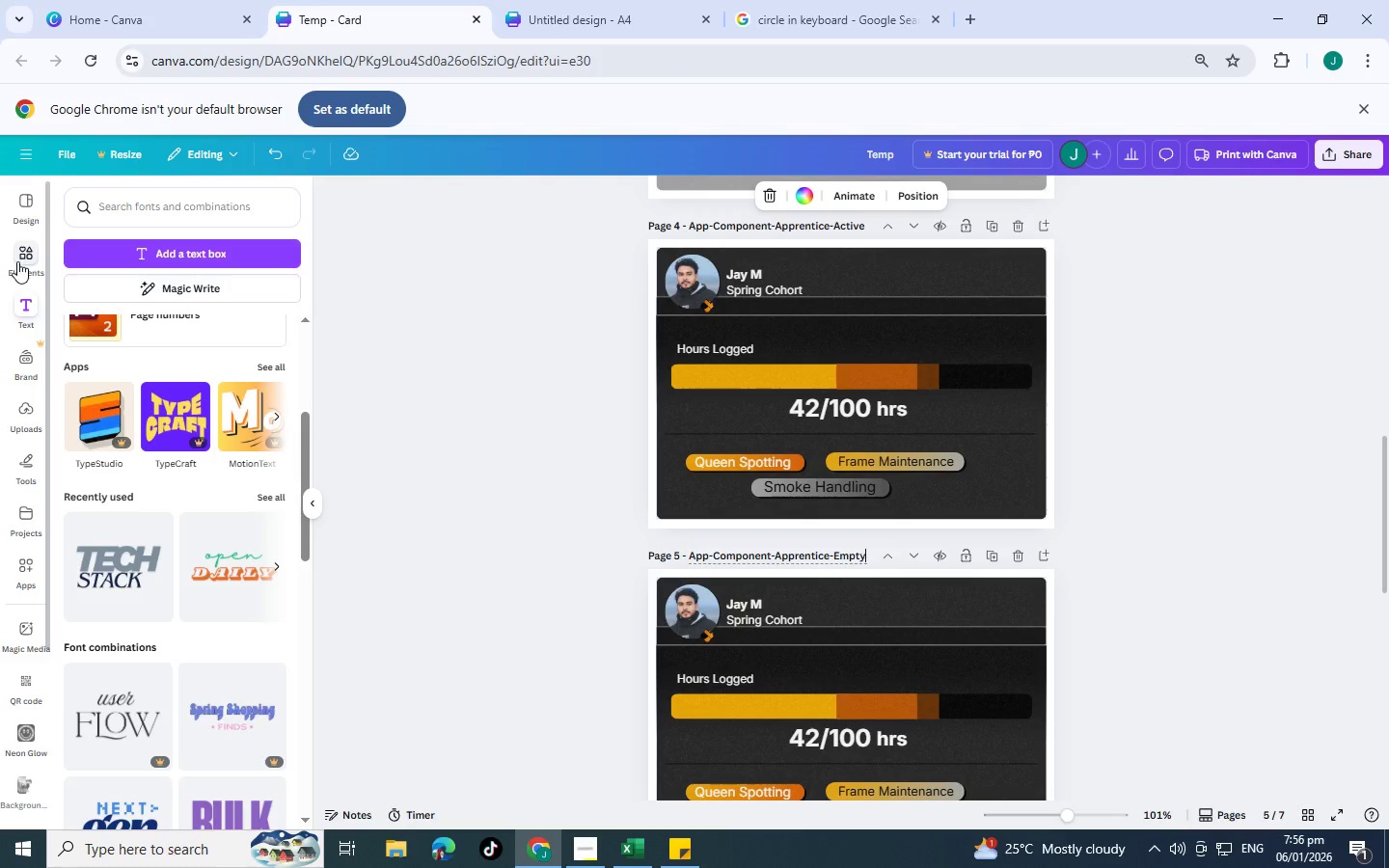 
left_click([19, 258])
 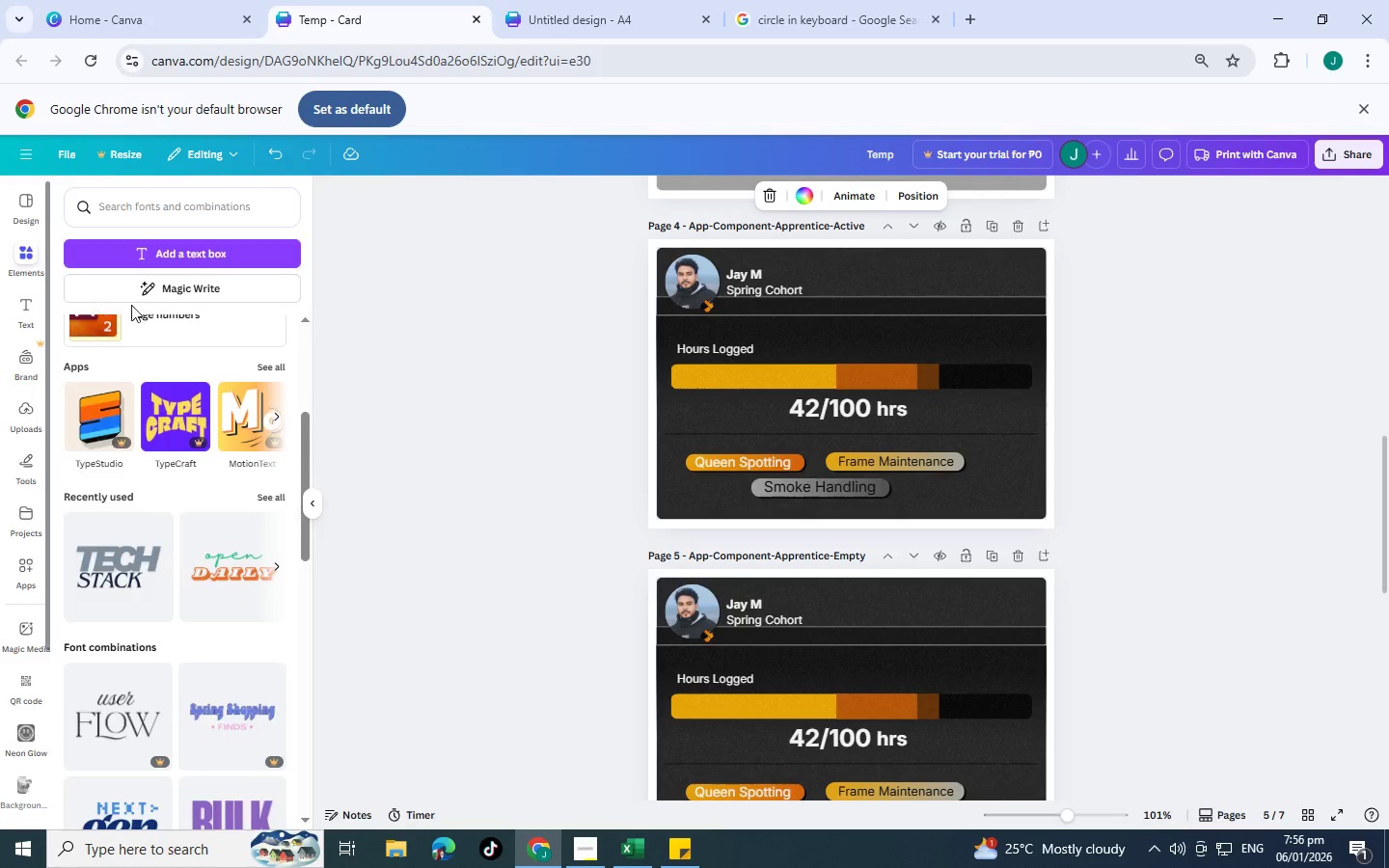 
mouse_move([129, 262])
 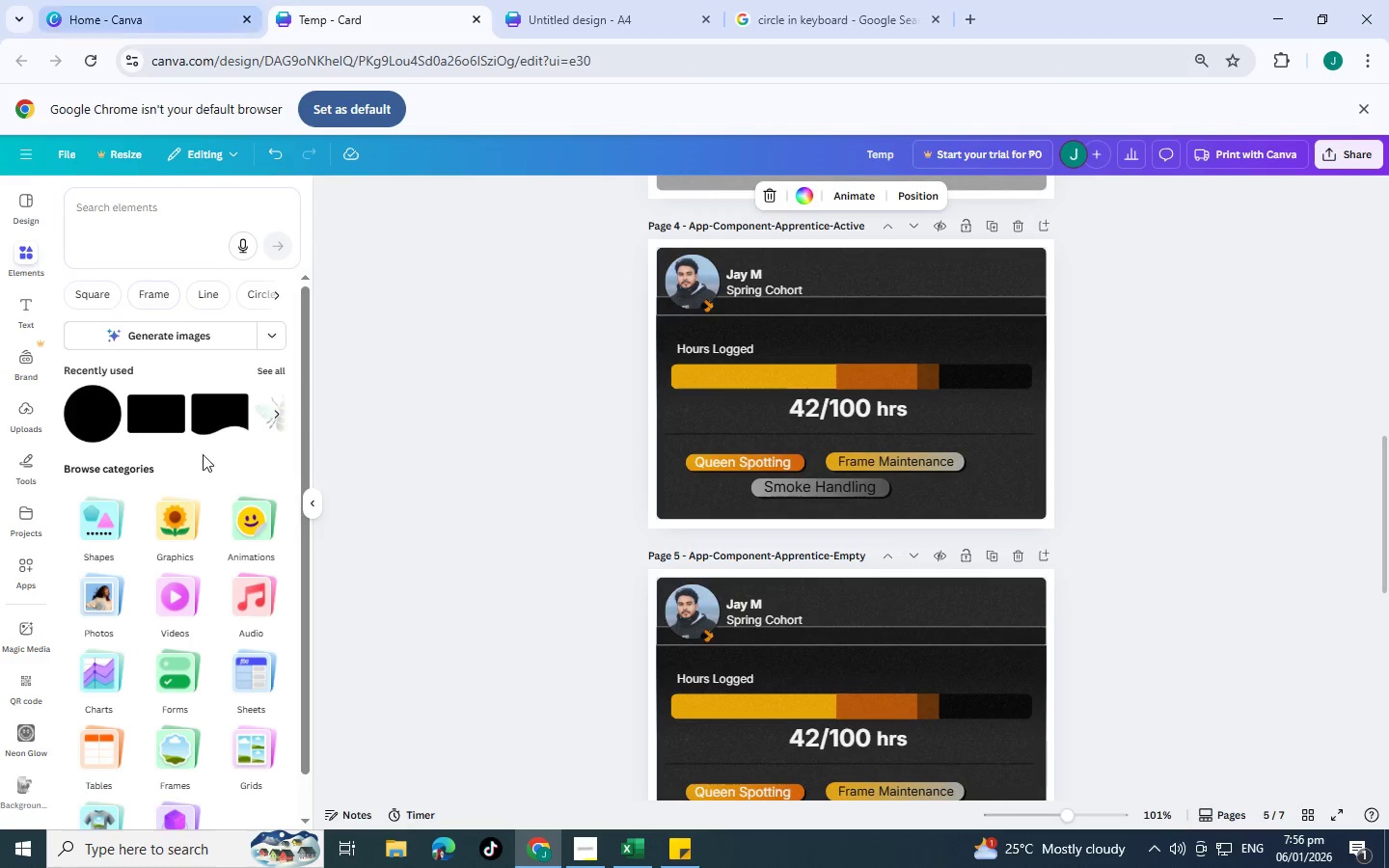 
scroll: coordinate [190, 453], scroll_direction: down, amount: 5.0
 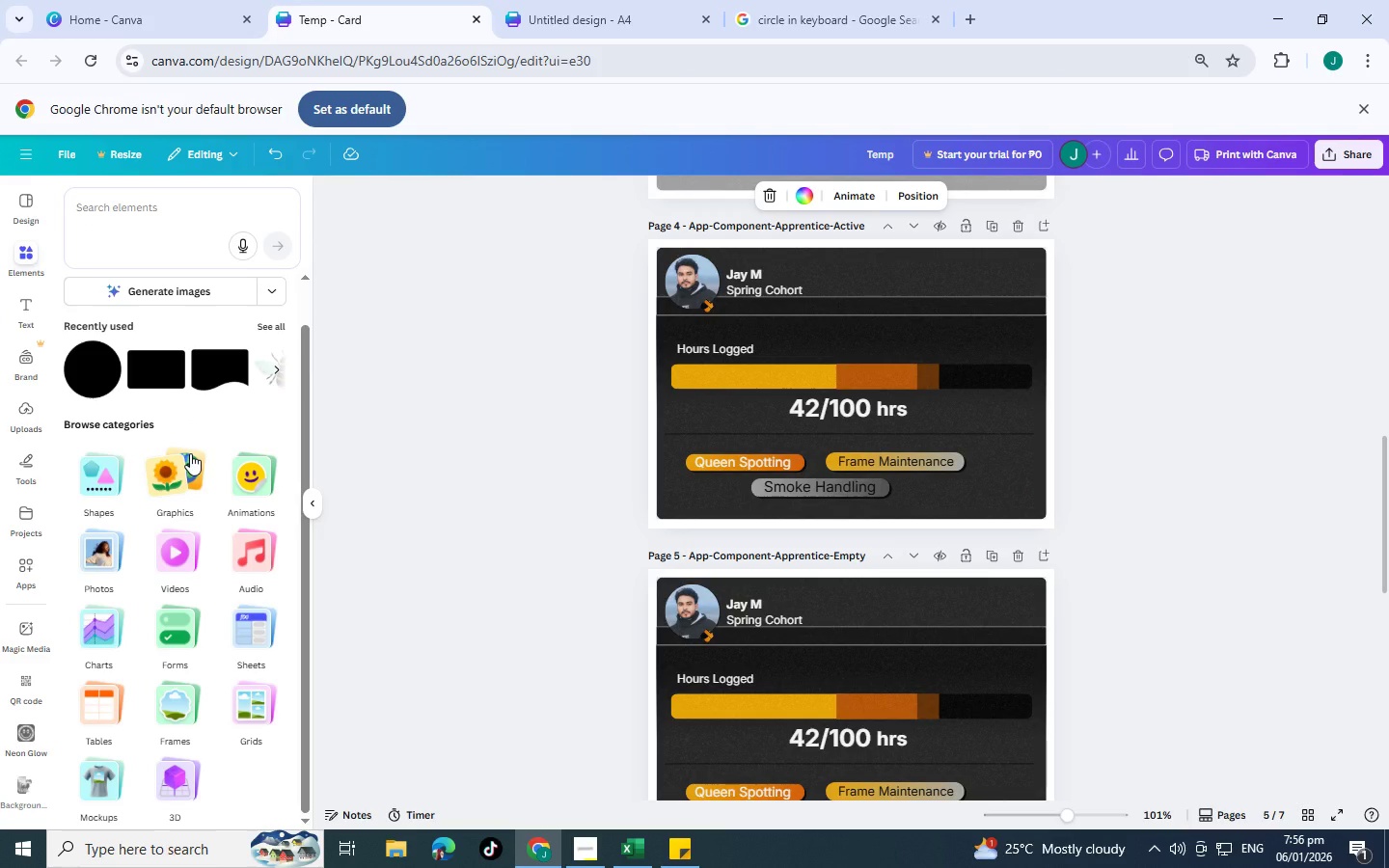 
scroll: coordinate [119, 368], scroll_direction: up, amount: 2.0
 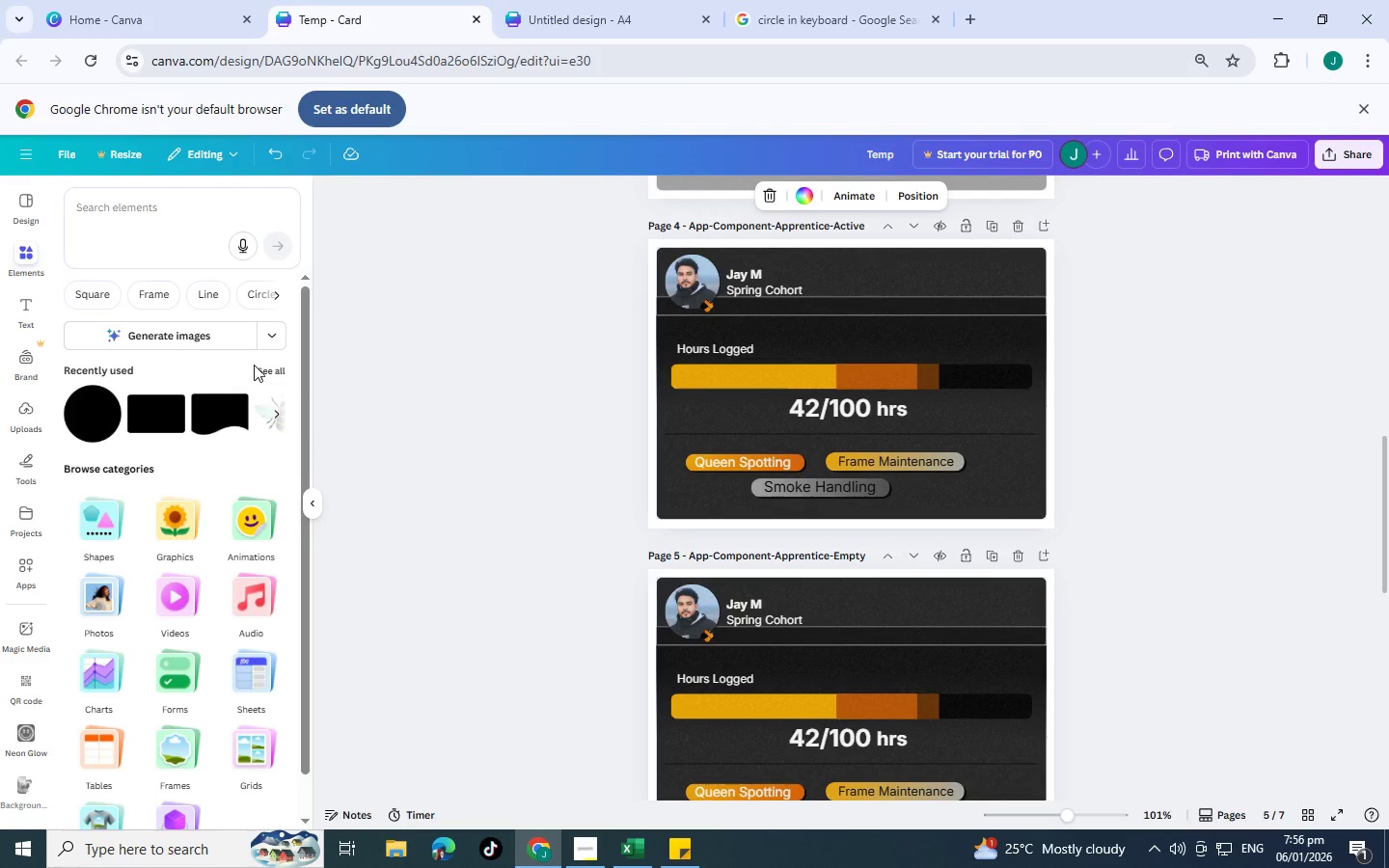 
left_click([269, 369])
 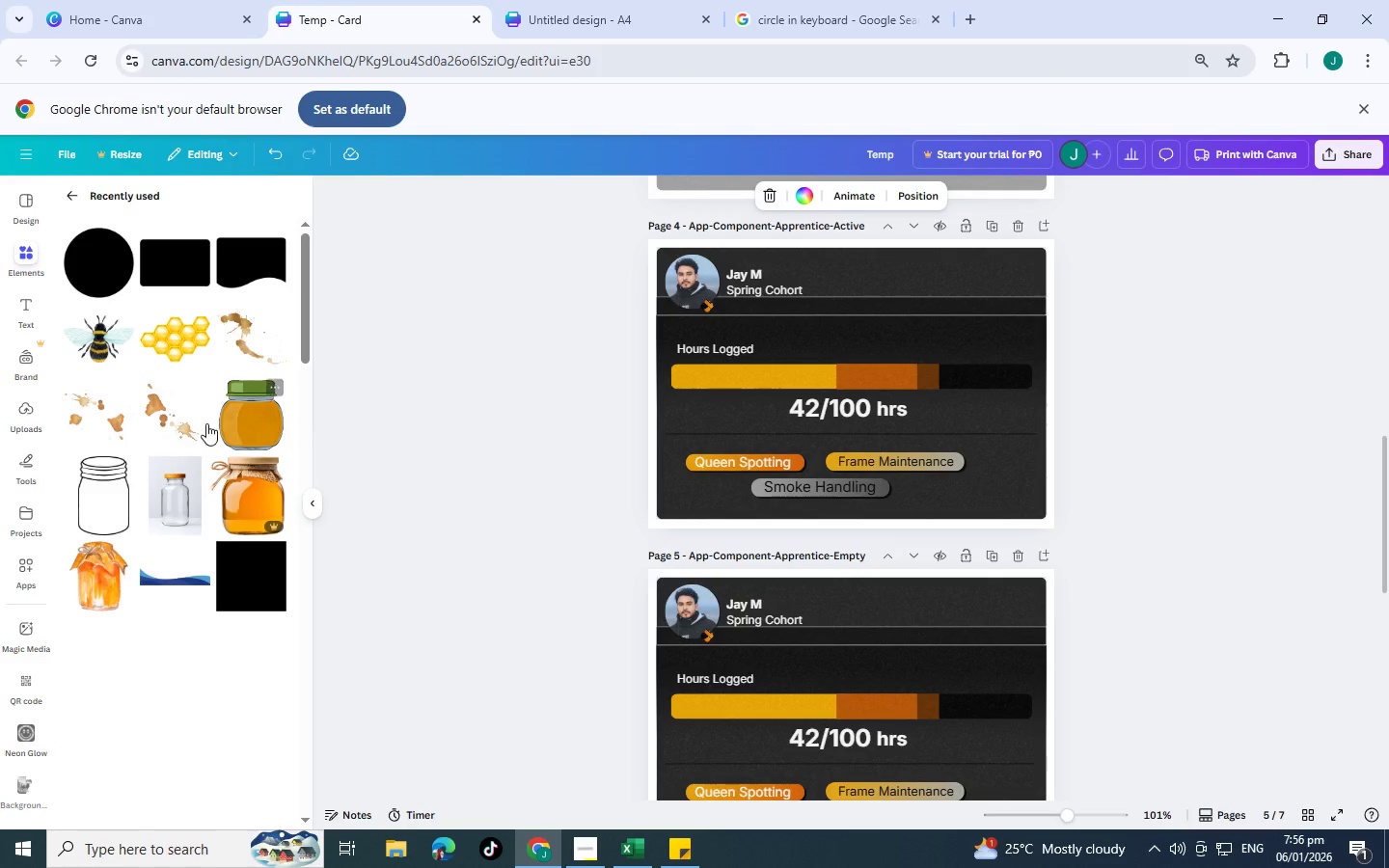 
scroll: coordinate [206, 423], scroll_direction: down, amount: 2.0
 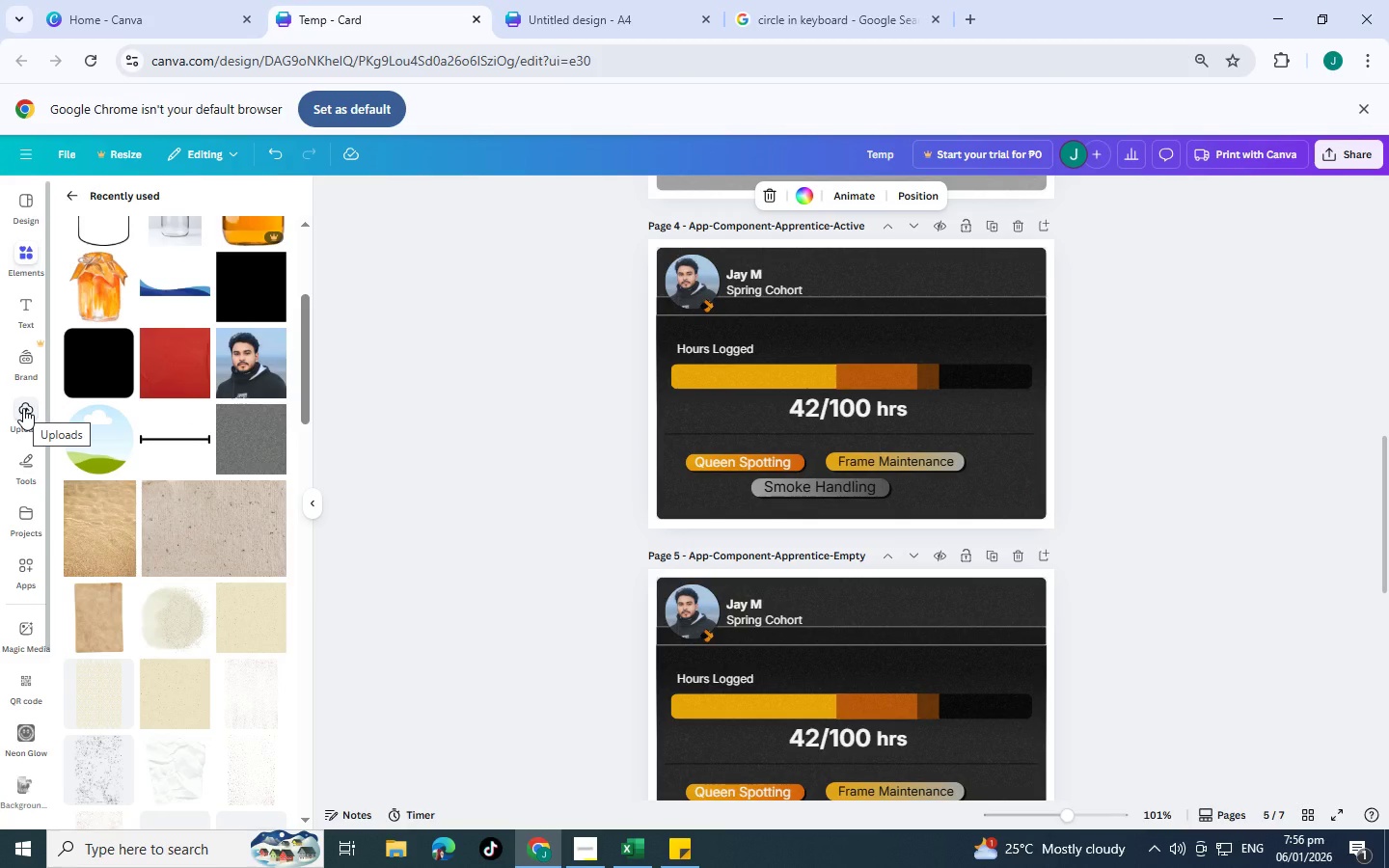 
wait(20.59)
 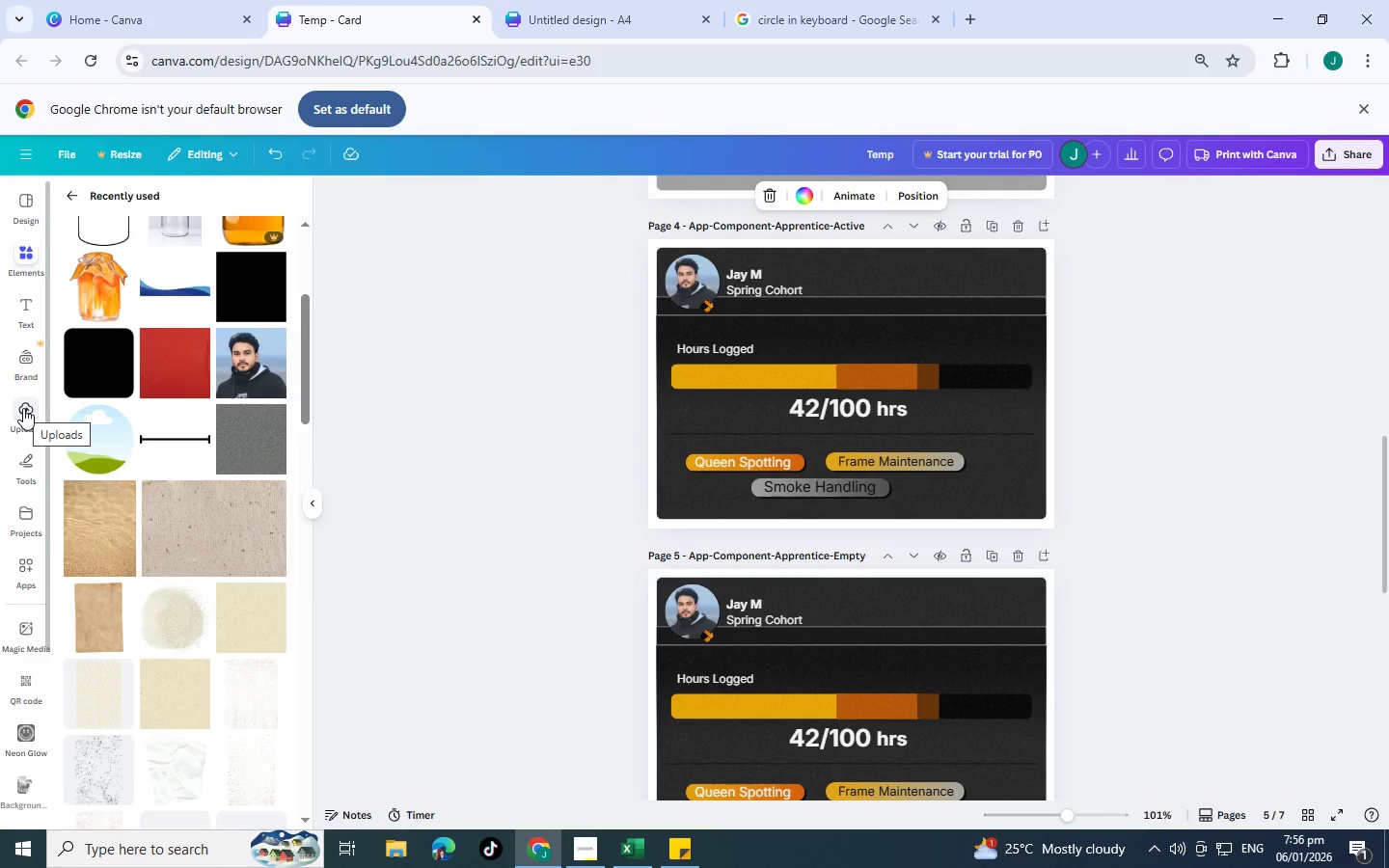 
scroll: coordinate [118, 434], scroll_direction: down, amount: 9.0
 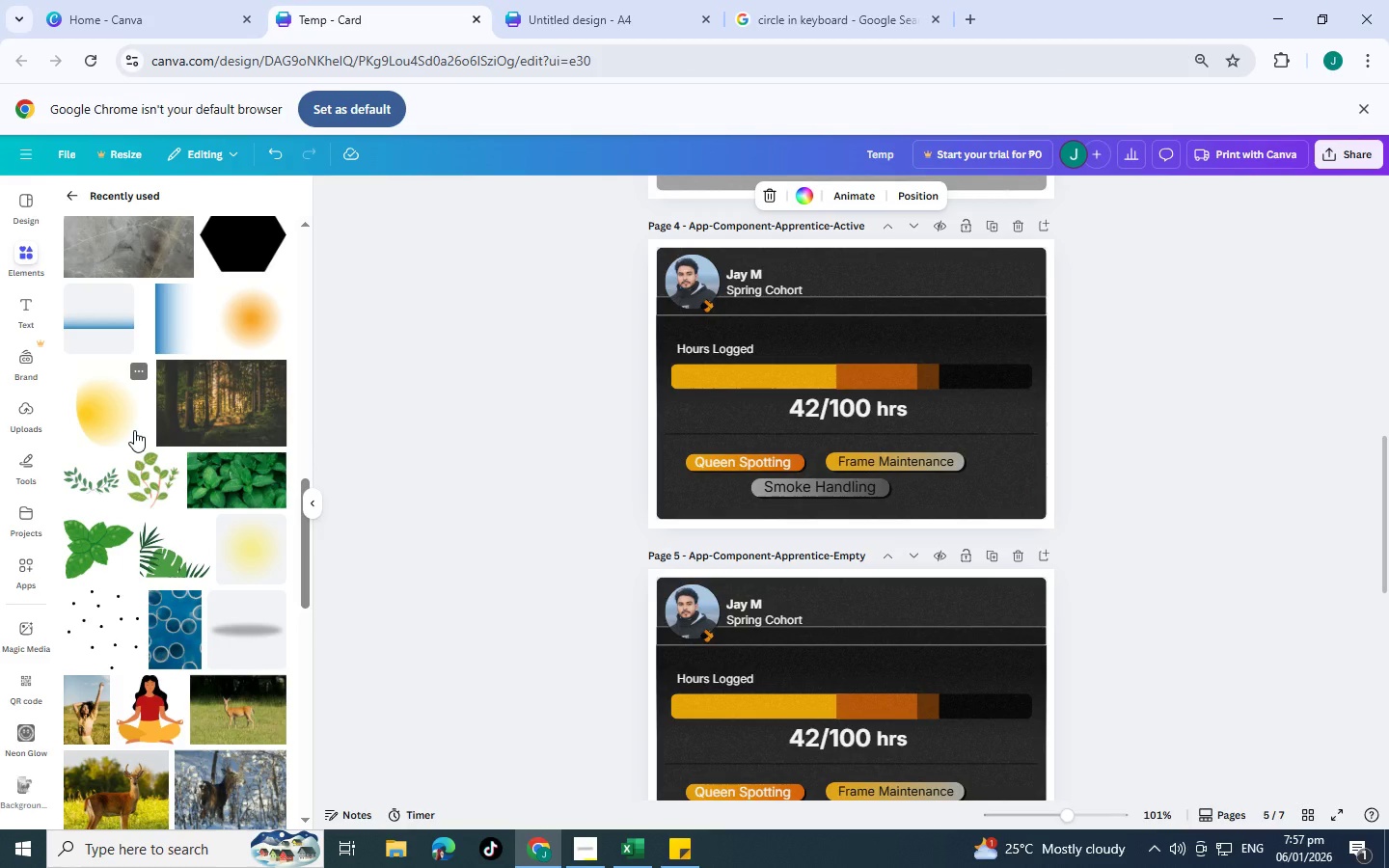 
wait(7.5)
 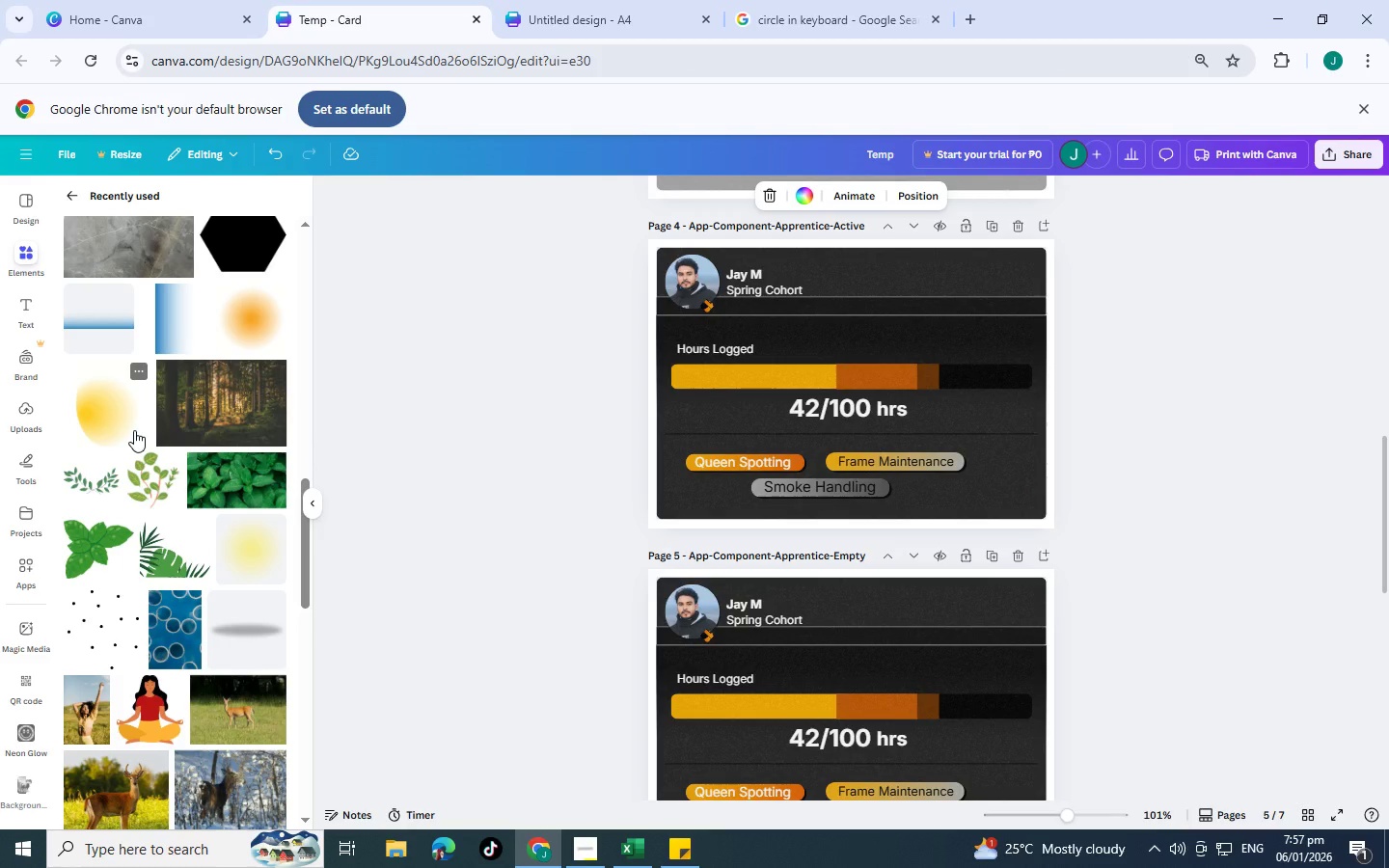 
scroll: coordinate [147, 411], scroll_direction: down, amount: 6.0
 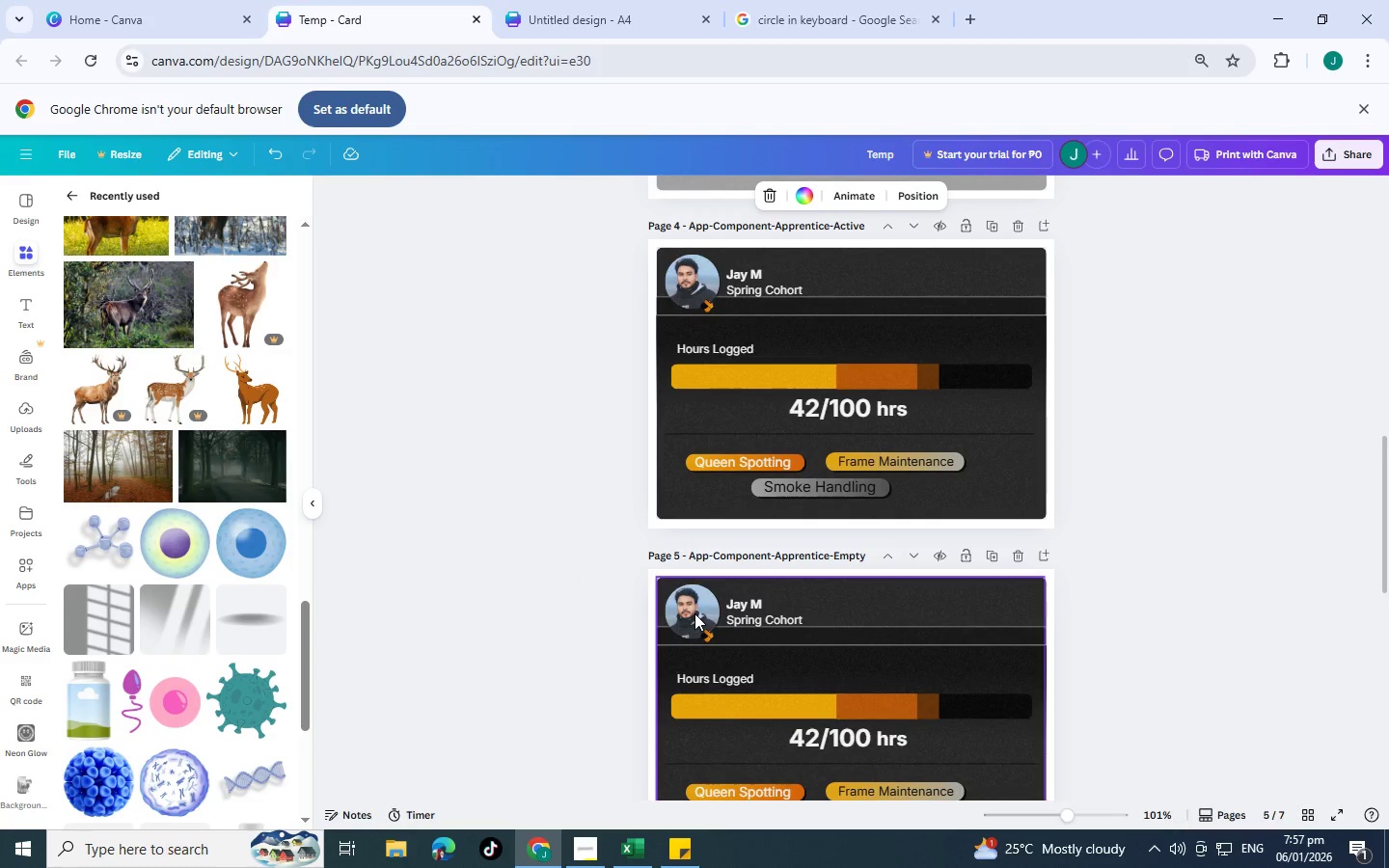 
scroll: coordinate [607, 591], scroll_direction: down, amount: 2.0
 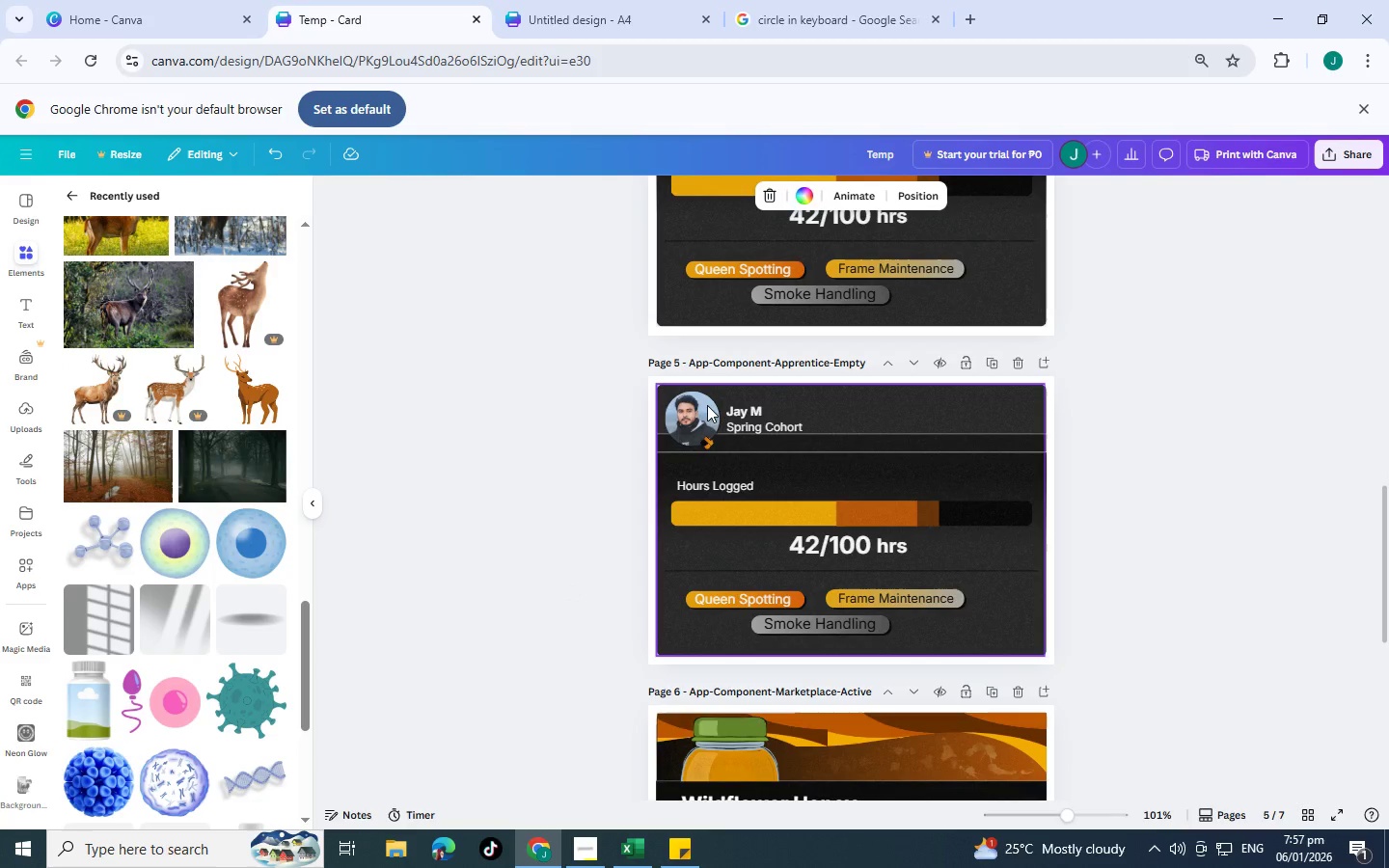 
left_click([690, 416])
 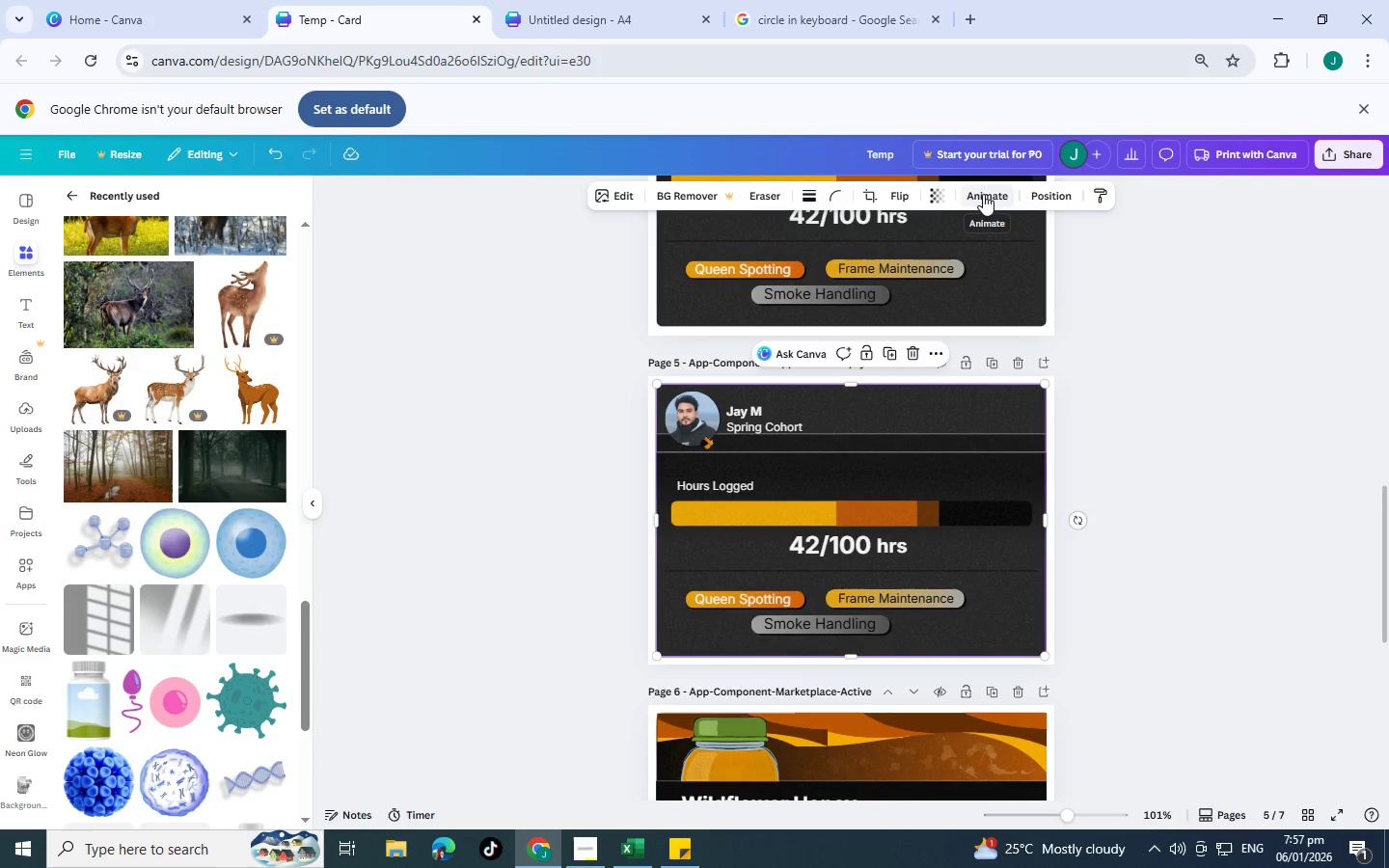 
left_click([525, 495])
 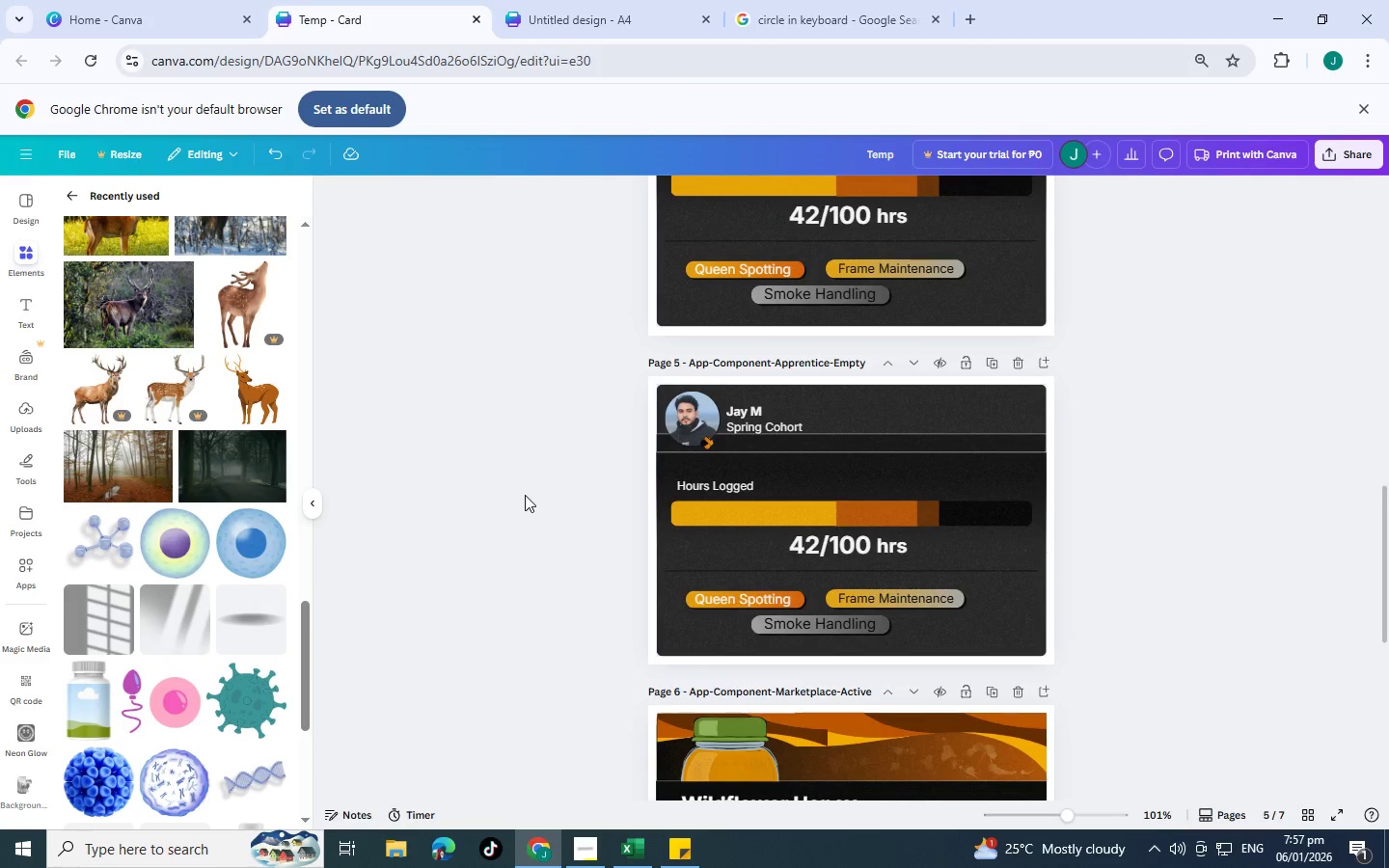 
scroll: coordinate [525, 491], scroll_direction: down, amount: 3.0
 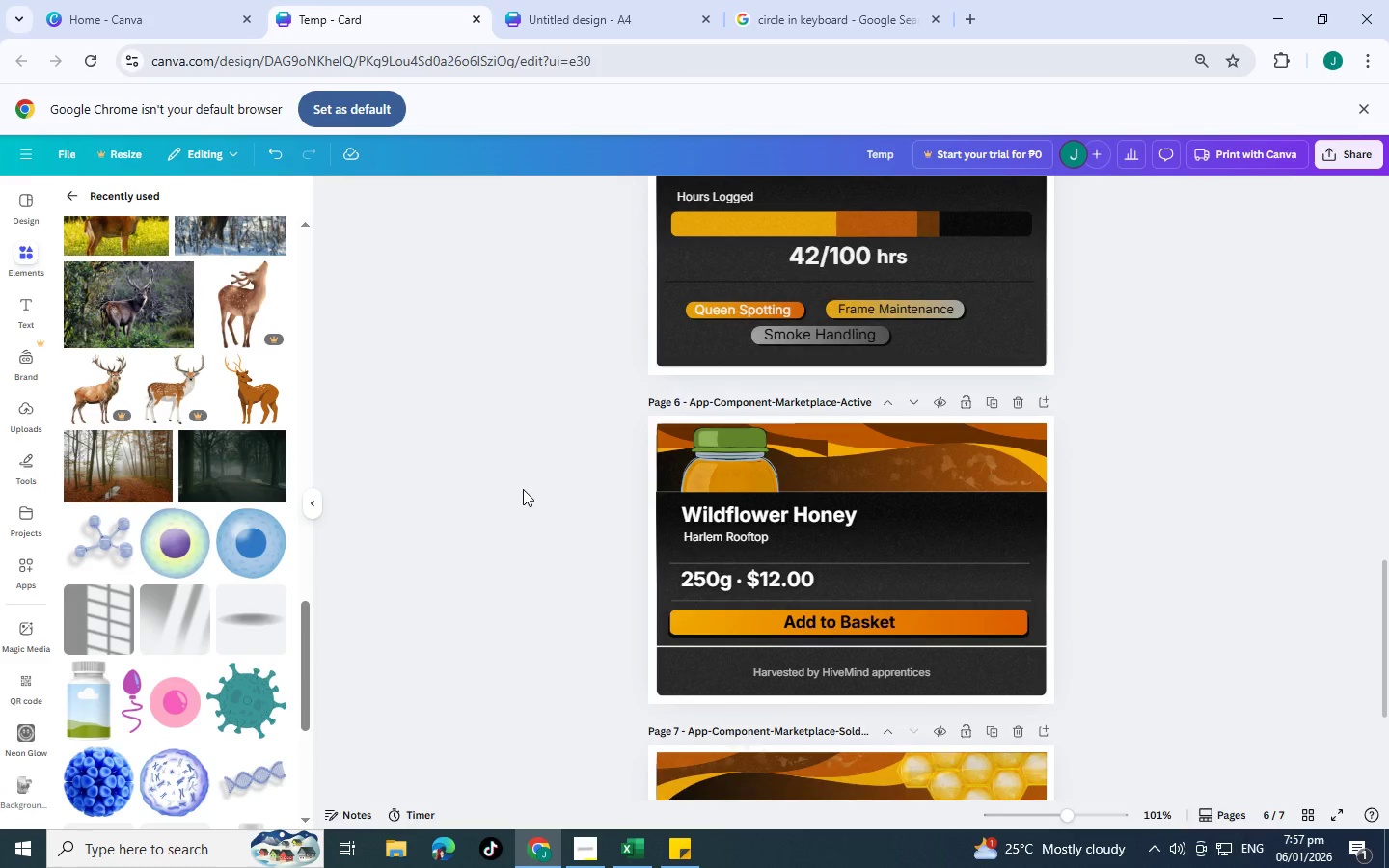 
scroll: coordinate [523, 480], scroll_direction: up, amount: 5.0
 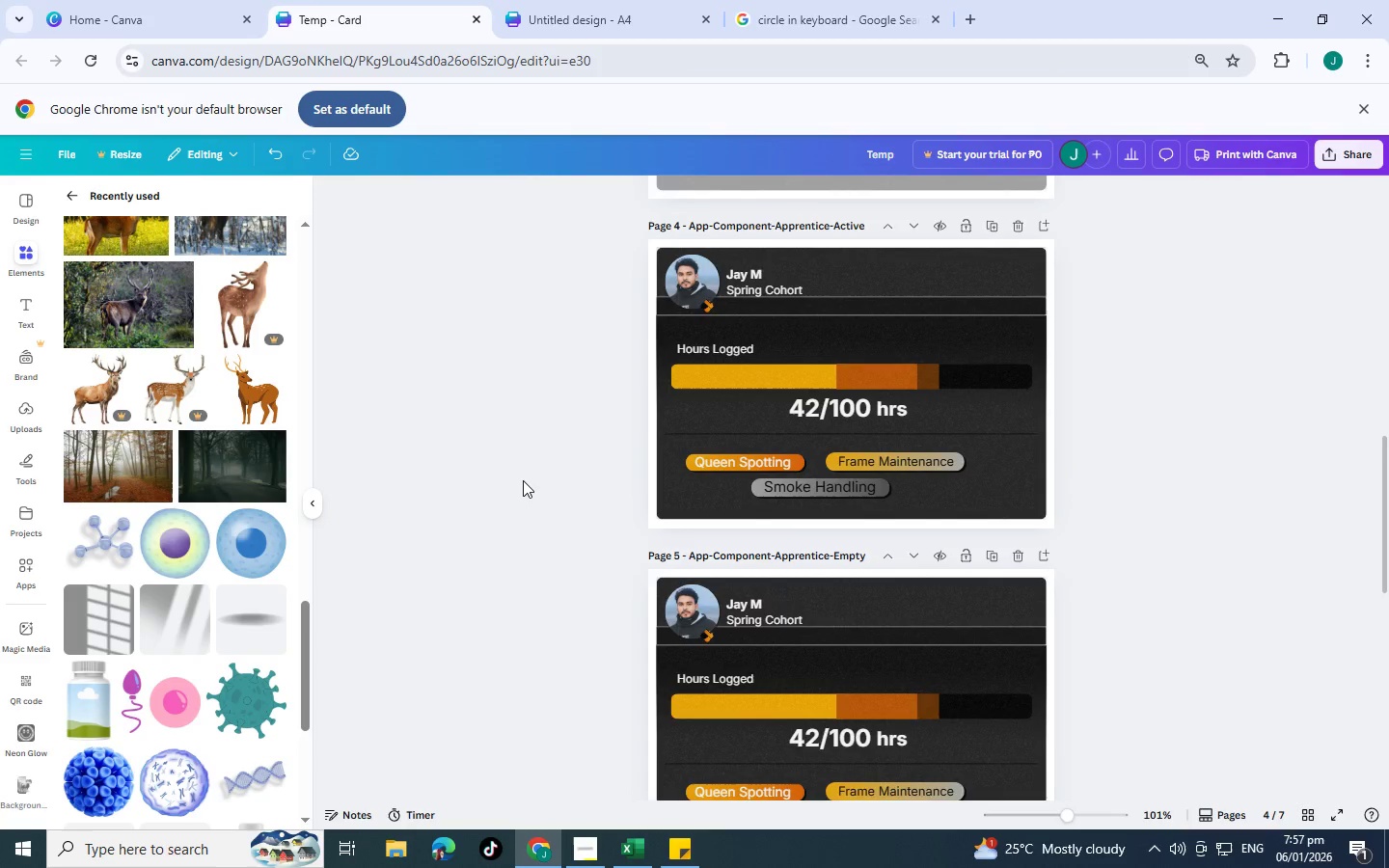 
scroll: coordinate [523, 478], scroll_direction: down, amount: 2.0
 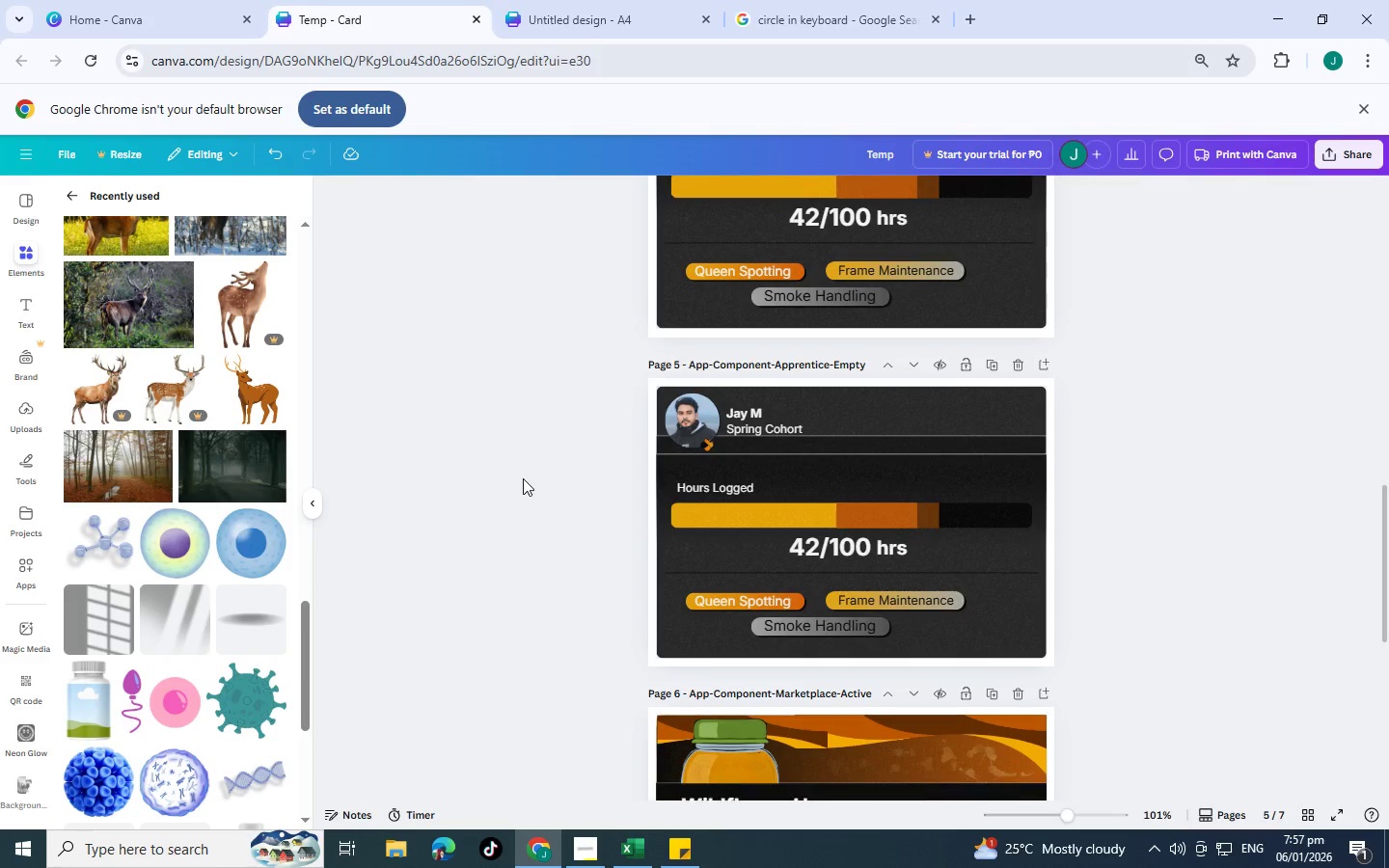 
scroll: coordinate [523, 478], scroll_direction: up, amount: 1.0
 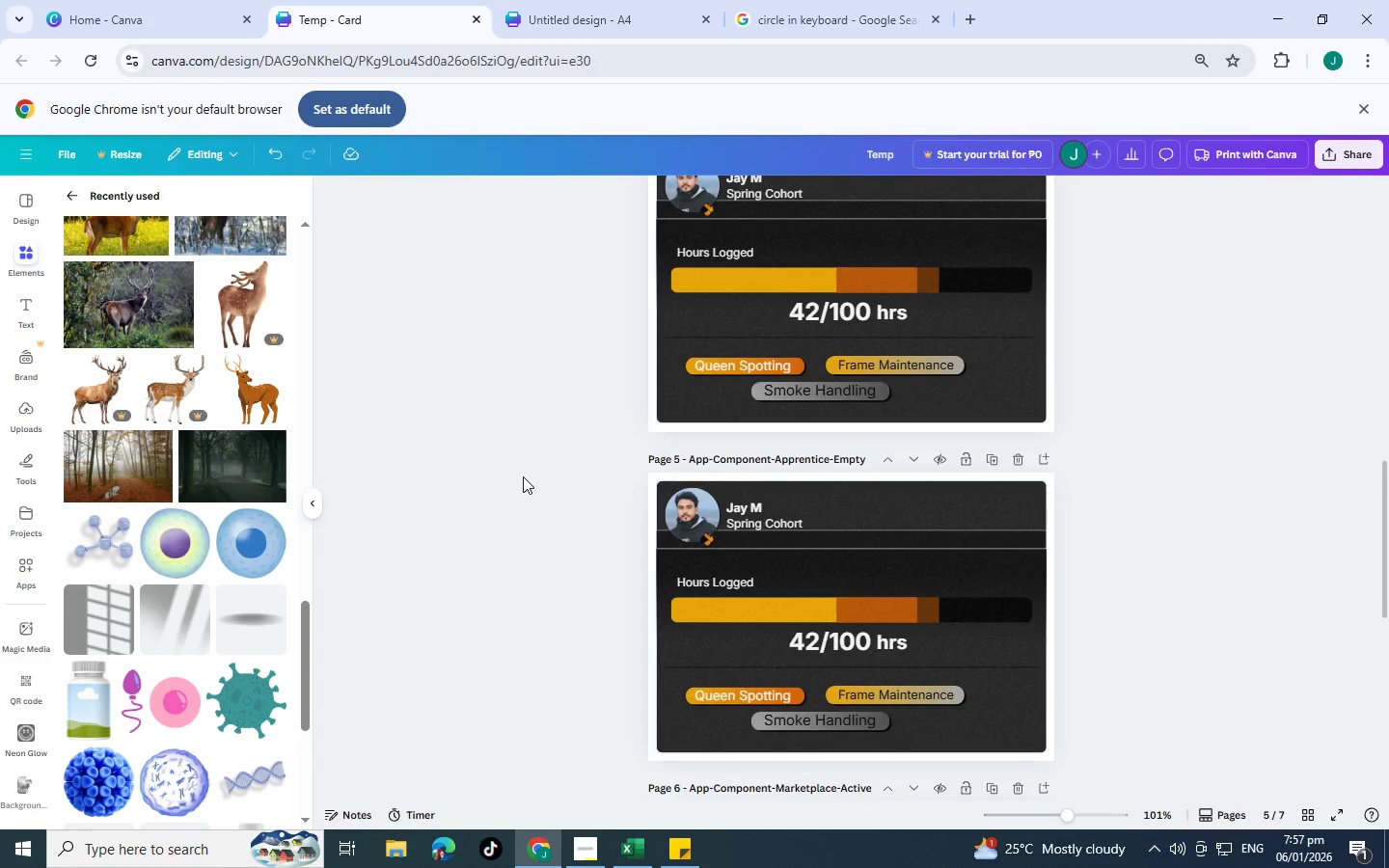 
scroll: coordinate [523, 476], scroll_direction: down, amount: 1.0
 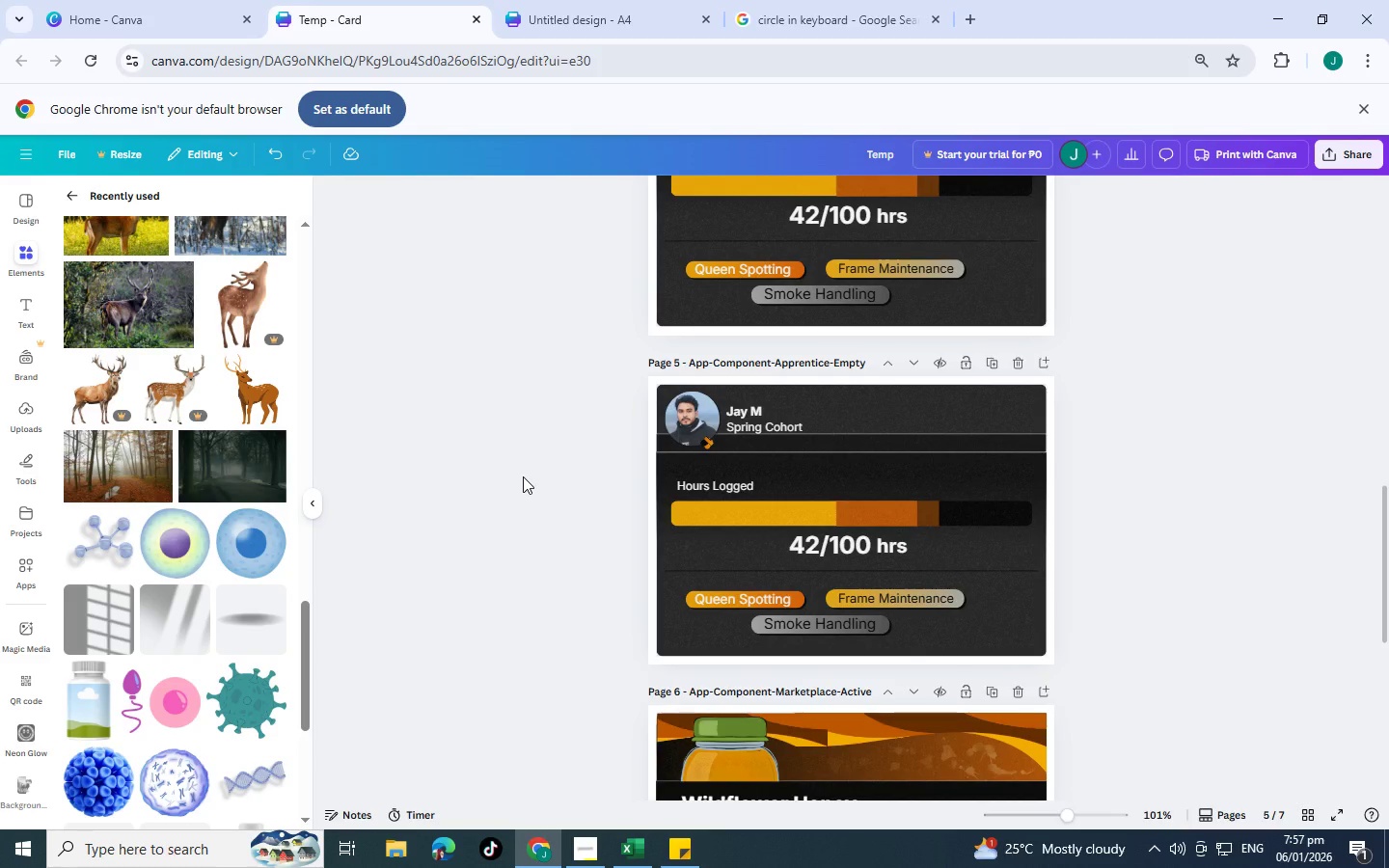 
scroll: coordinate [523, 476], scroll_direction: up, amount: 1.0
 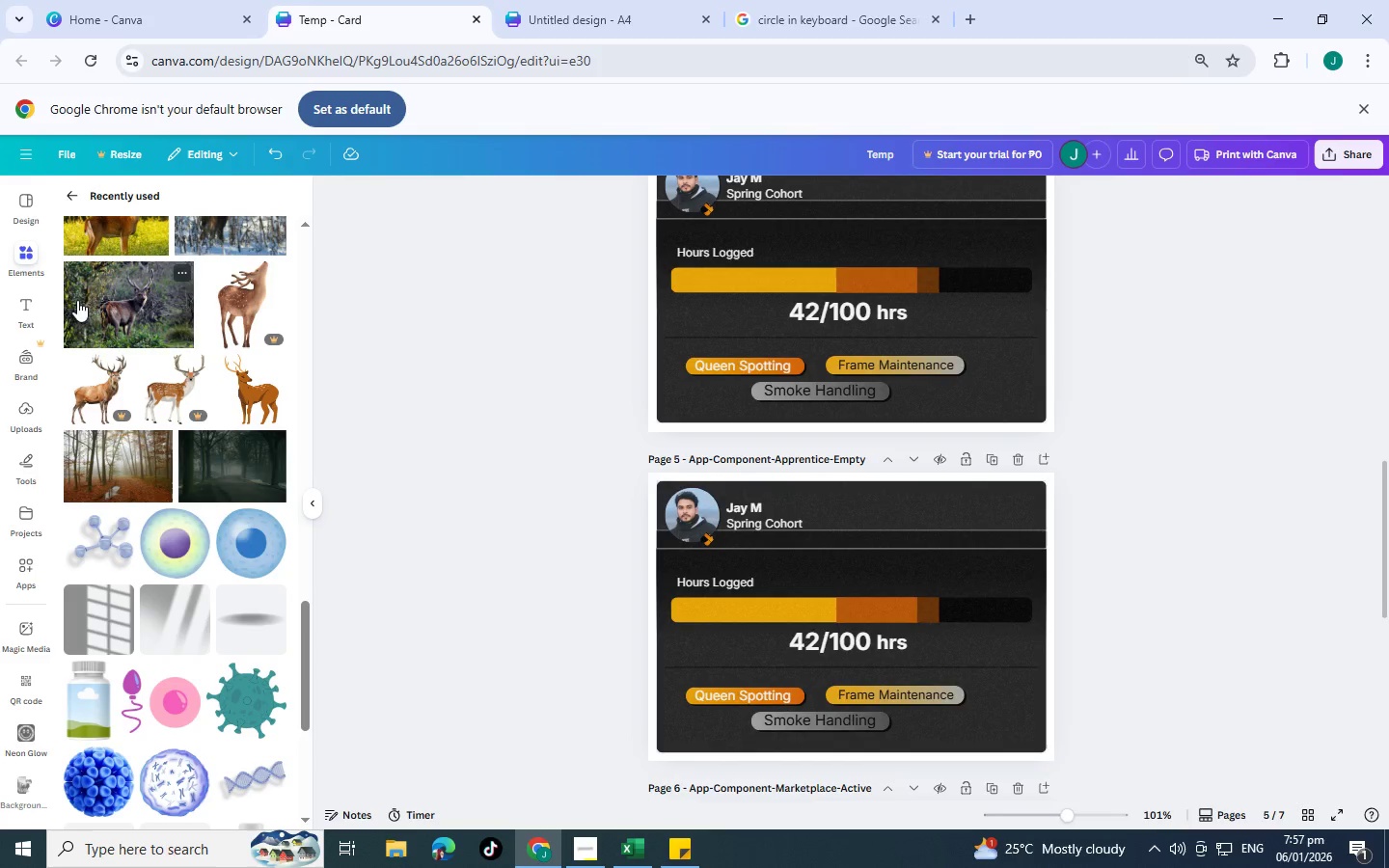 
scroll: coordinate [198, 378], scroll_direction: down, amount: 5.0
 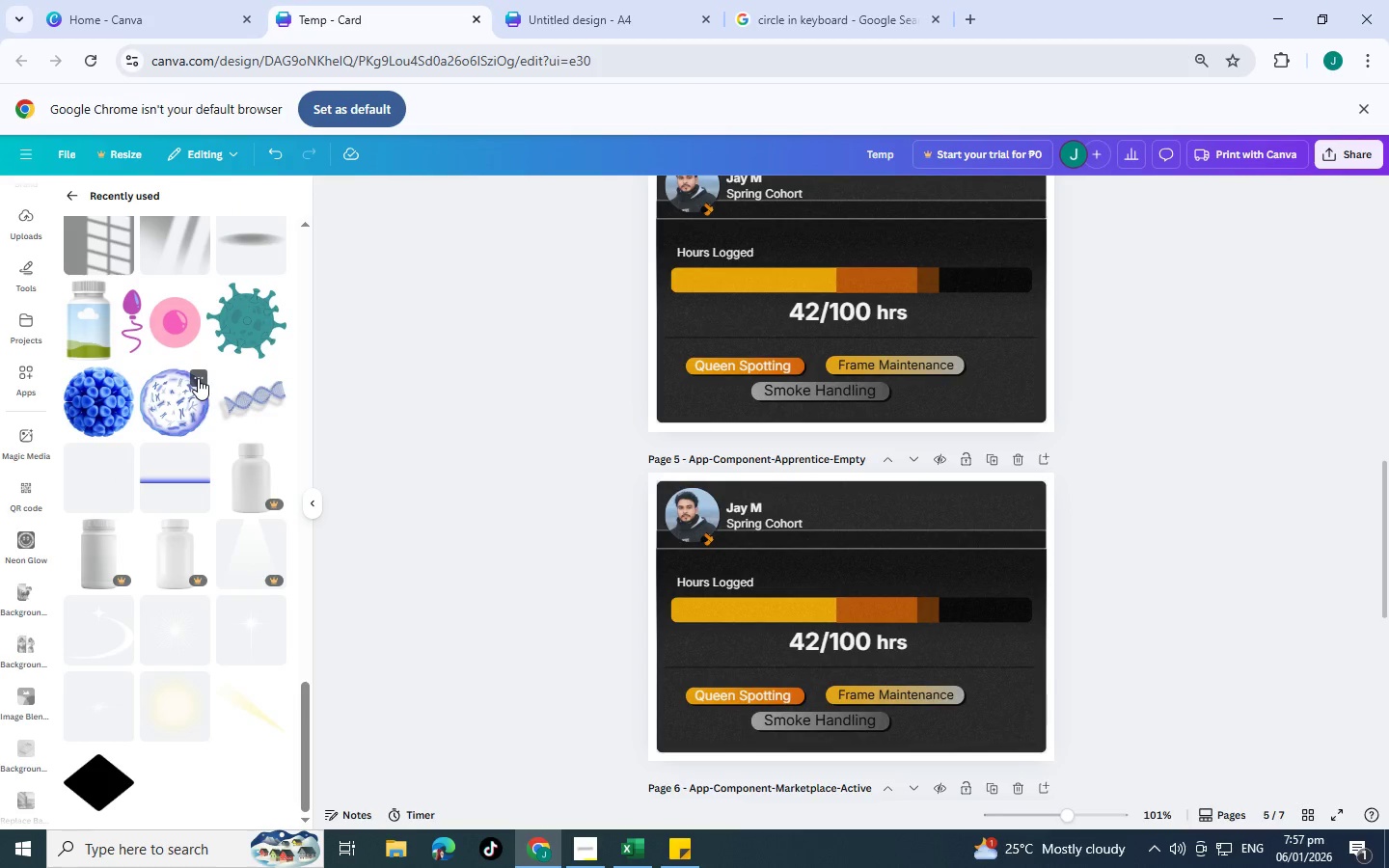 
scroll: coordinate [49, 239], scroll_direction: up, amount: 6.0
 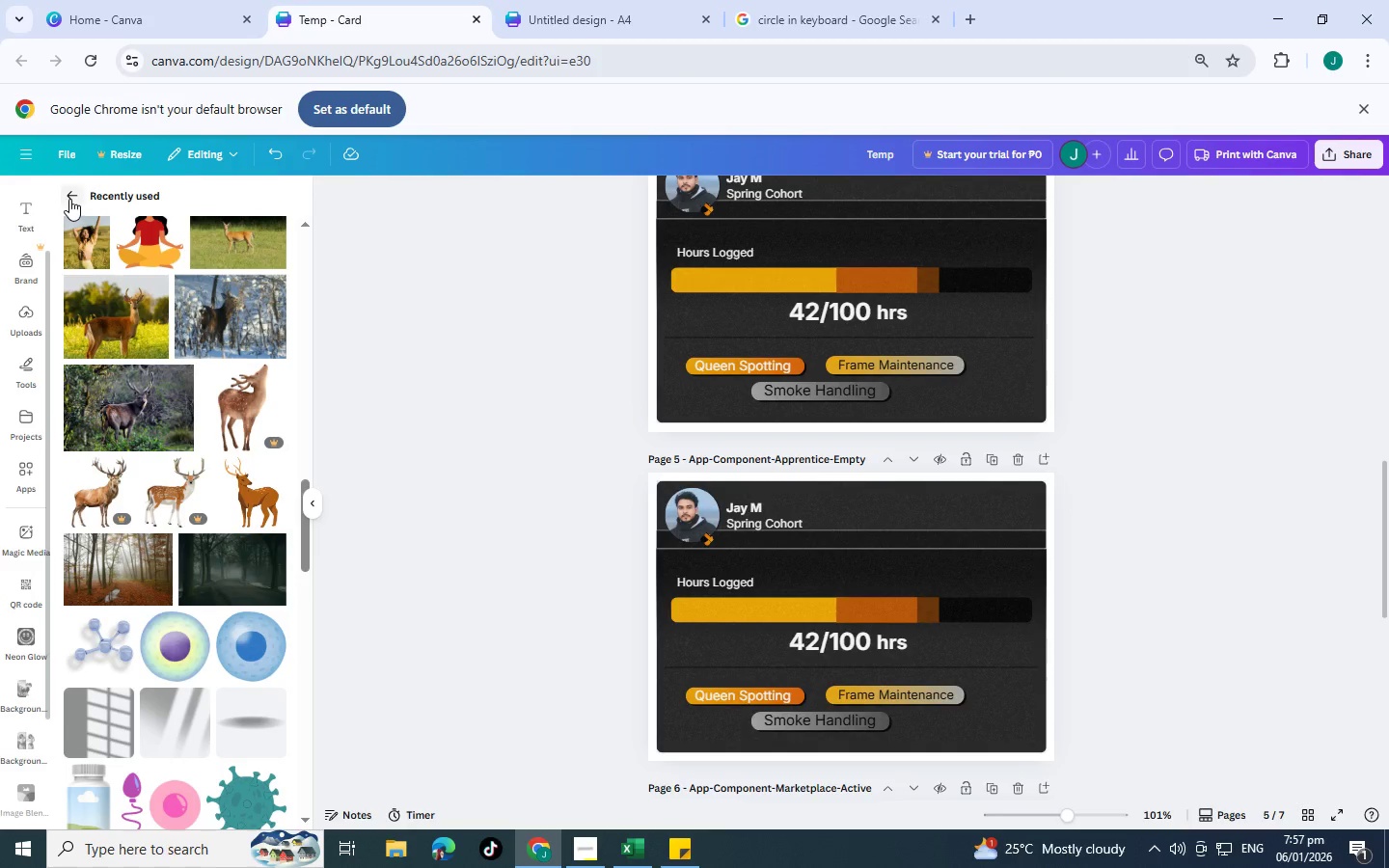 
left_click([69, 199])
 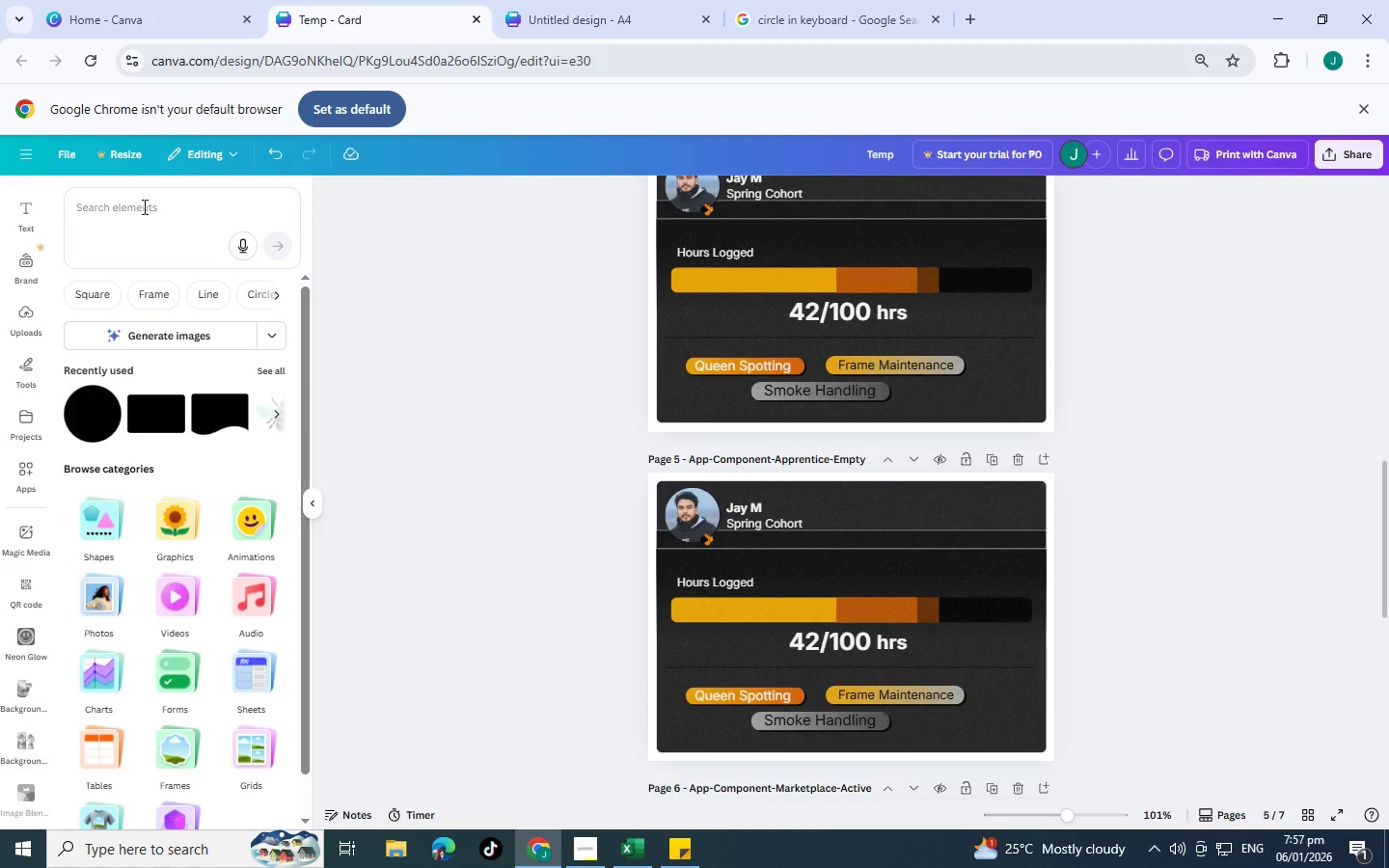 
left_click([143, 206])
 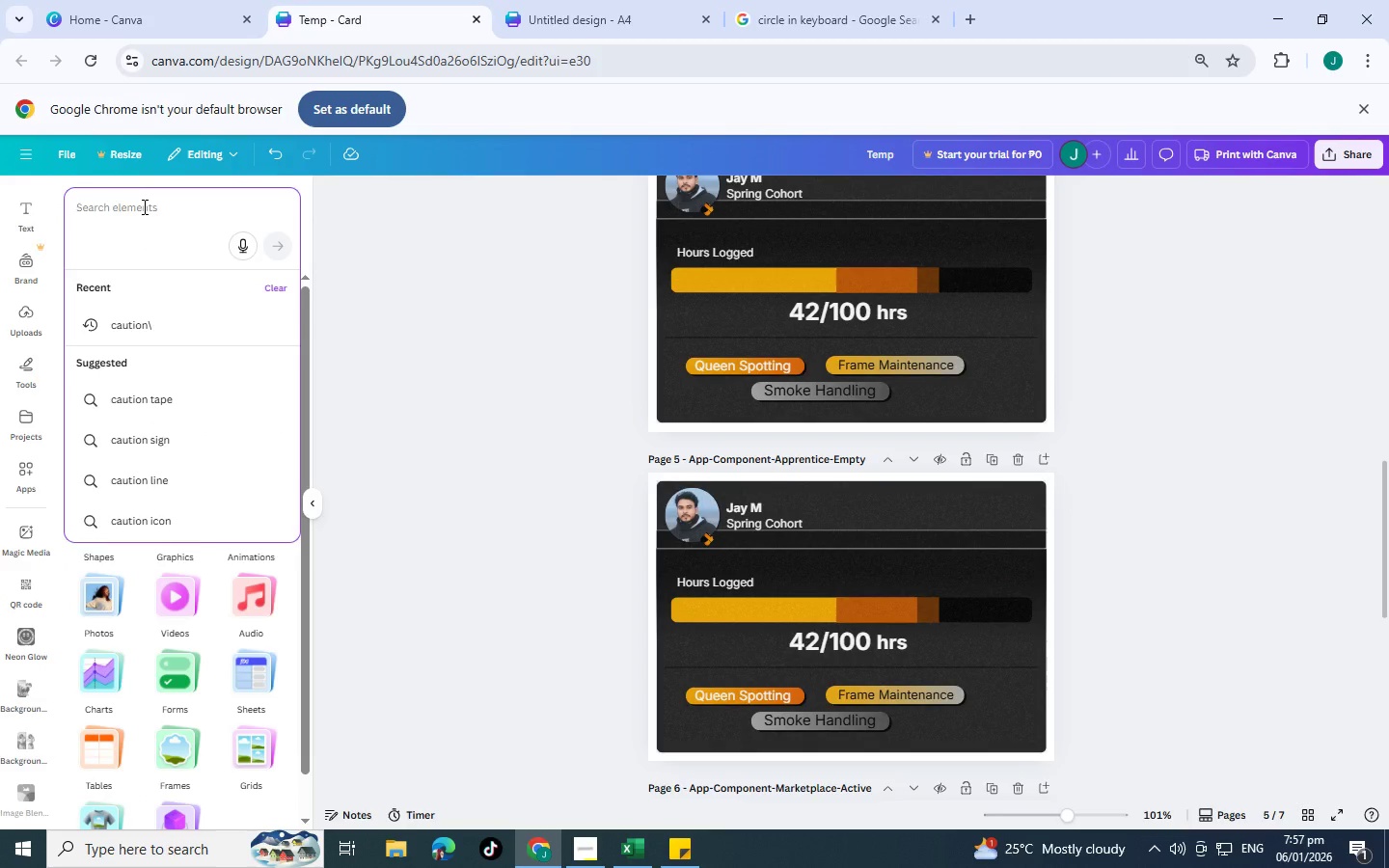 
type(b)
key(Backspace)
key(Backspace)
key(Backspace)
type(empy)
key(Backspace)
type(ty)
 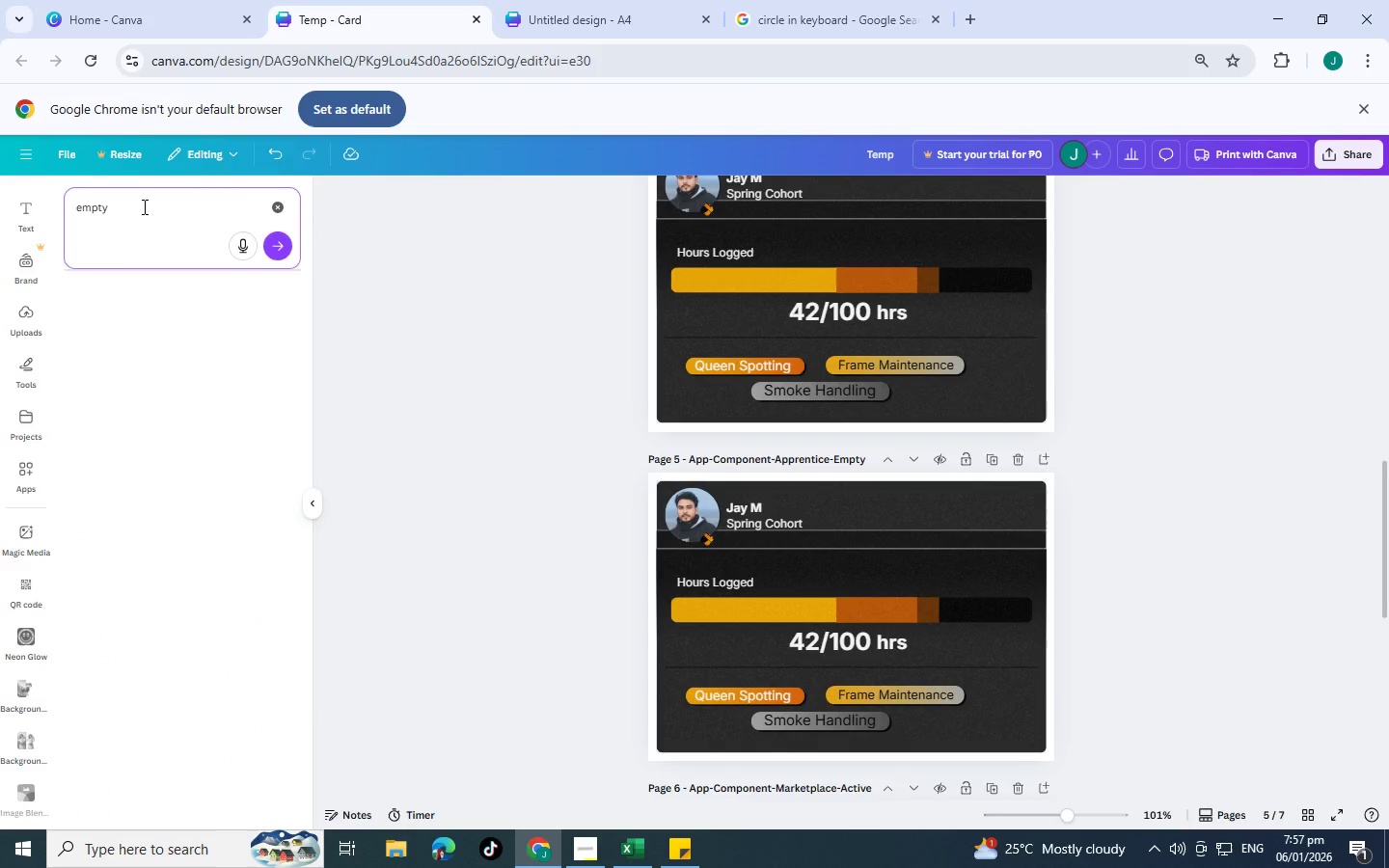 
key(Enter)
 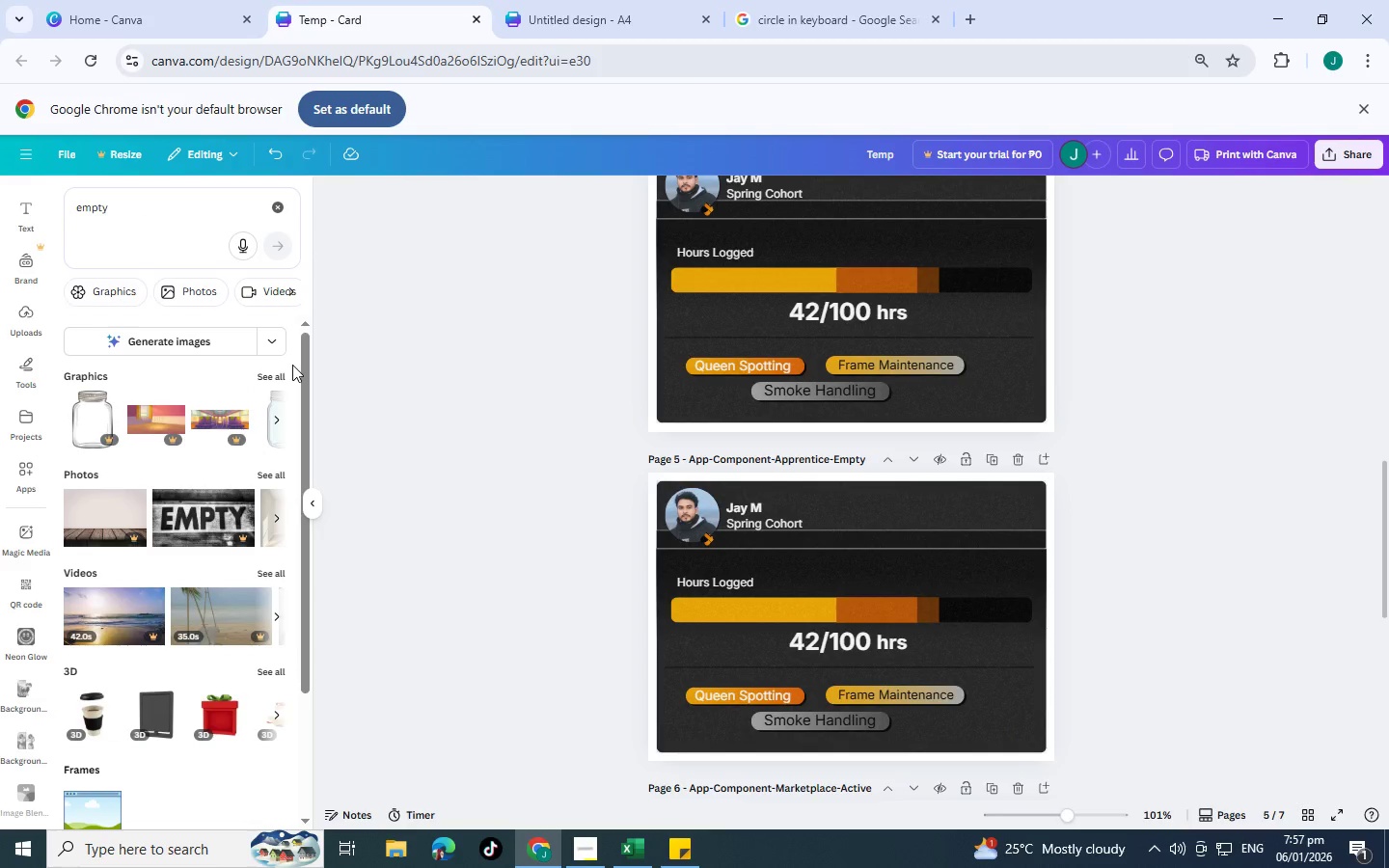 
left_click([281, 376])
 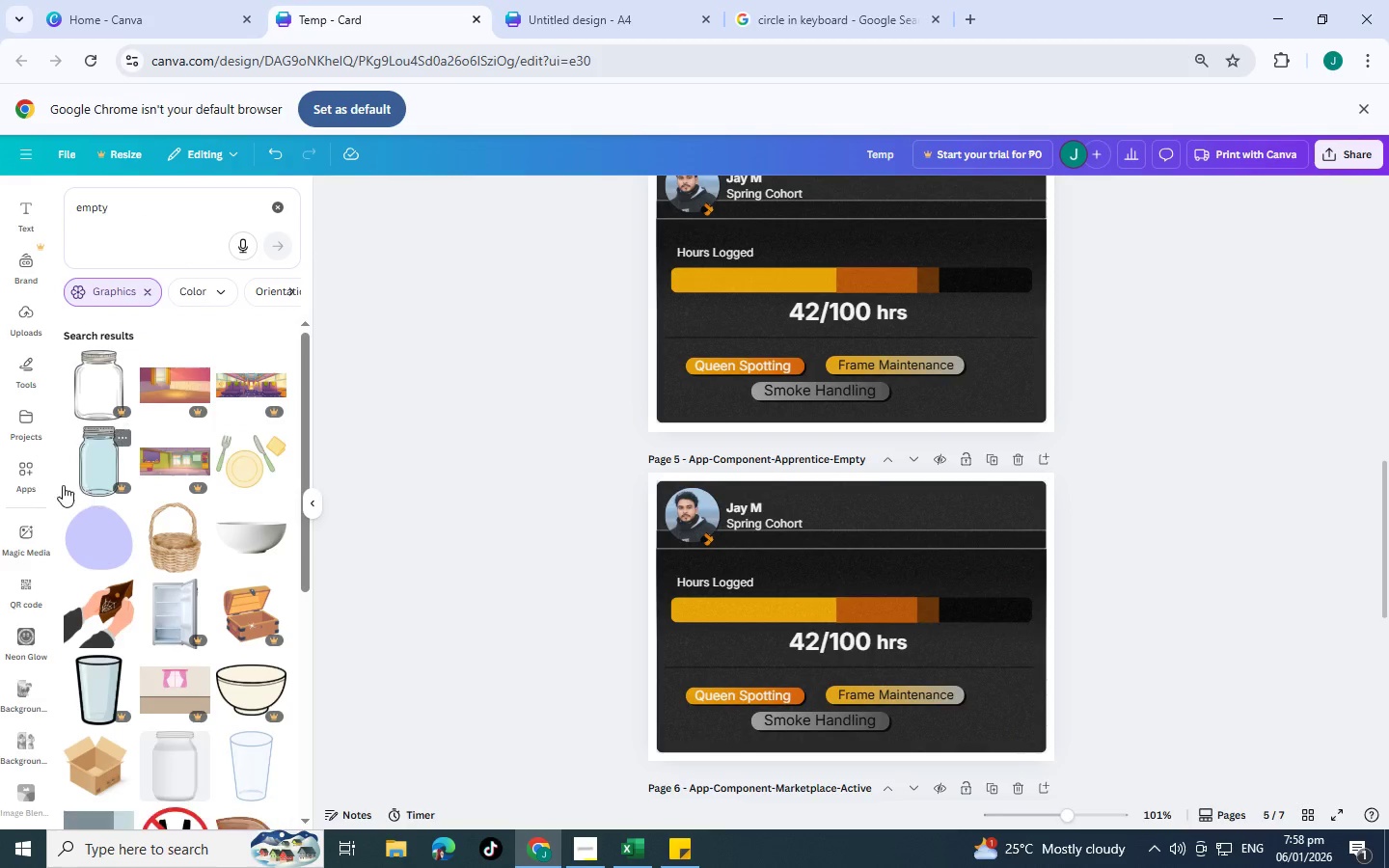 
scroll: coordinate [151, 475], scroll_direction: down, amount: 7.0
 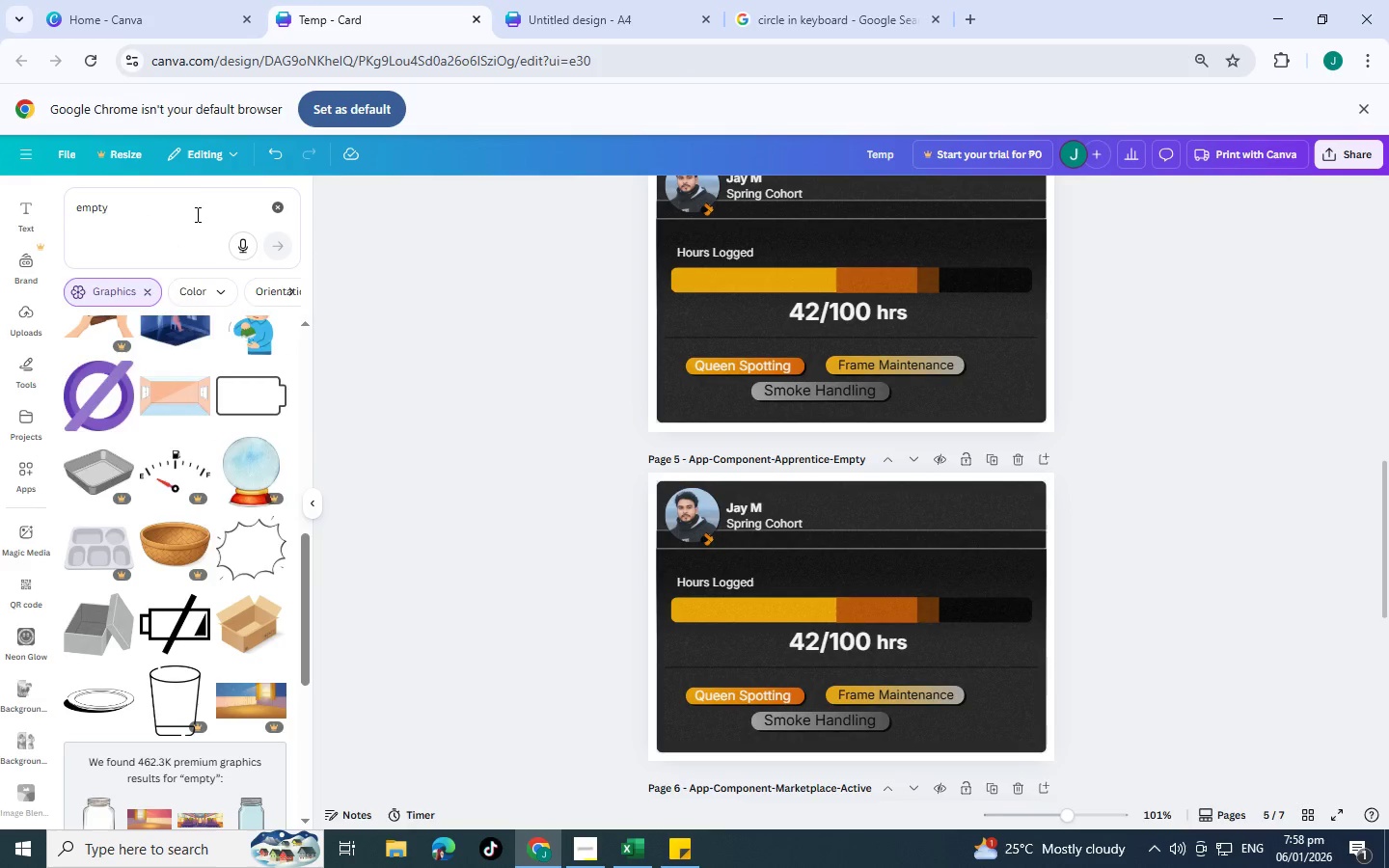 
left_click_drag(start_coordinate=[196, 203], to_coordinate=[0, 204])
 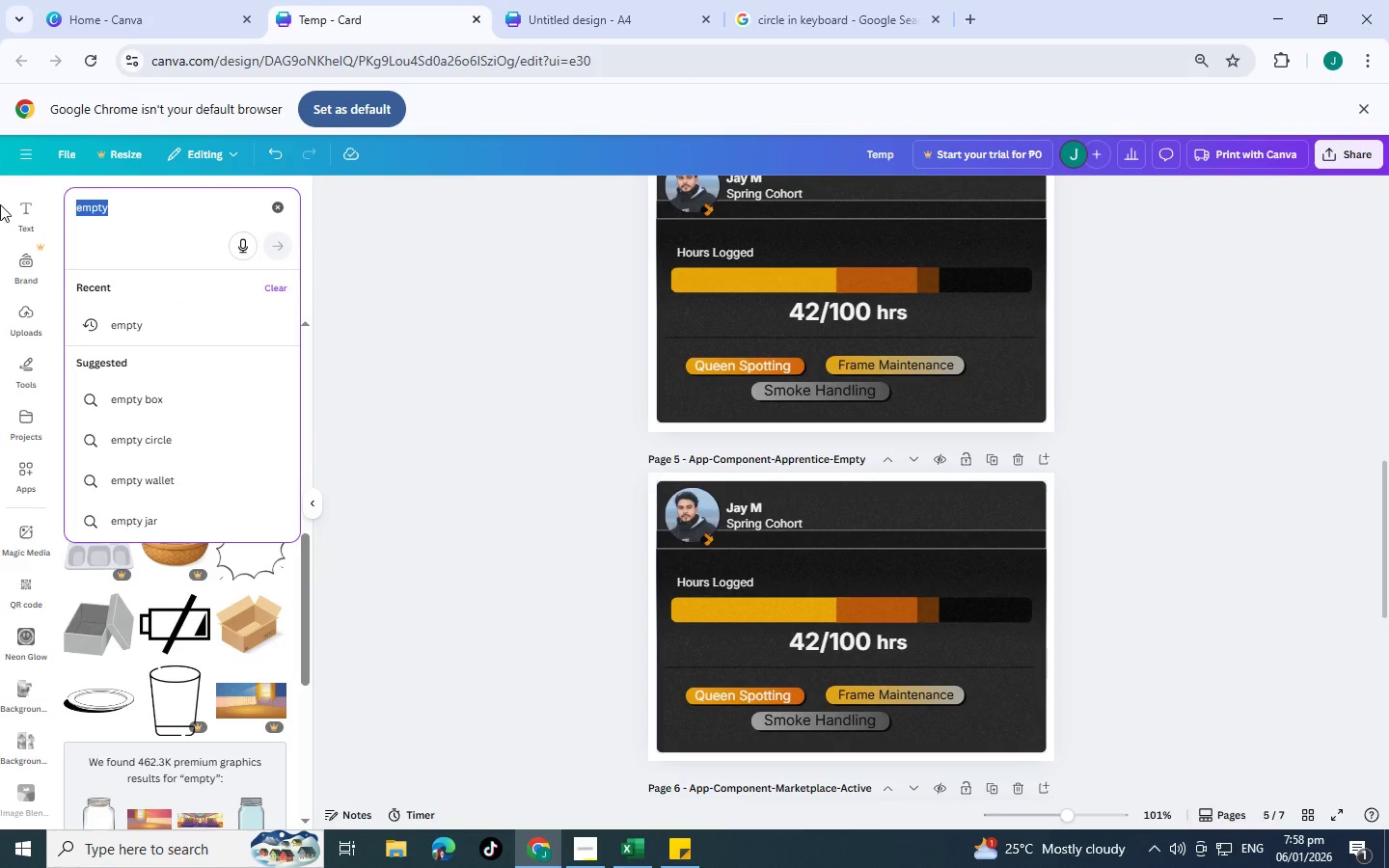 
type(profile empty)
 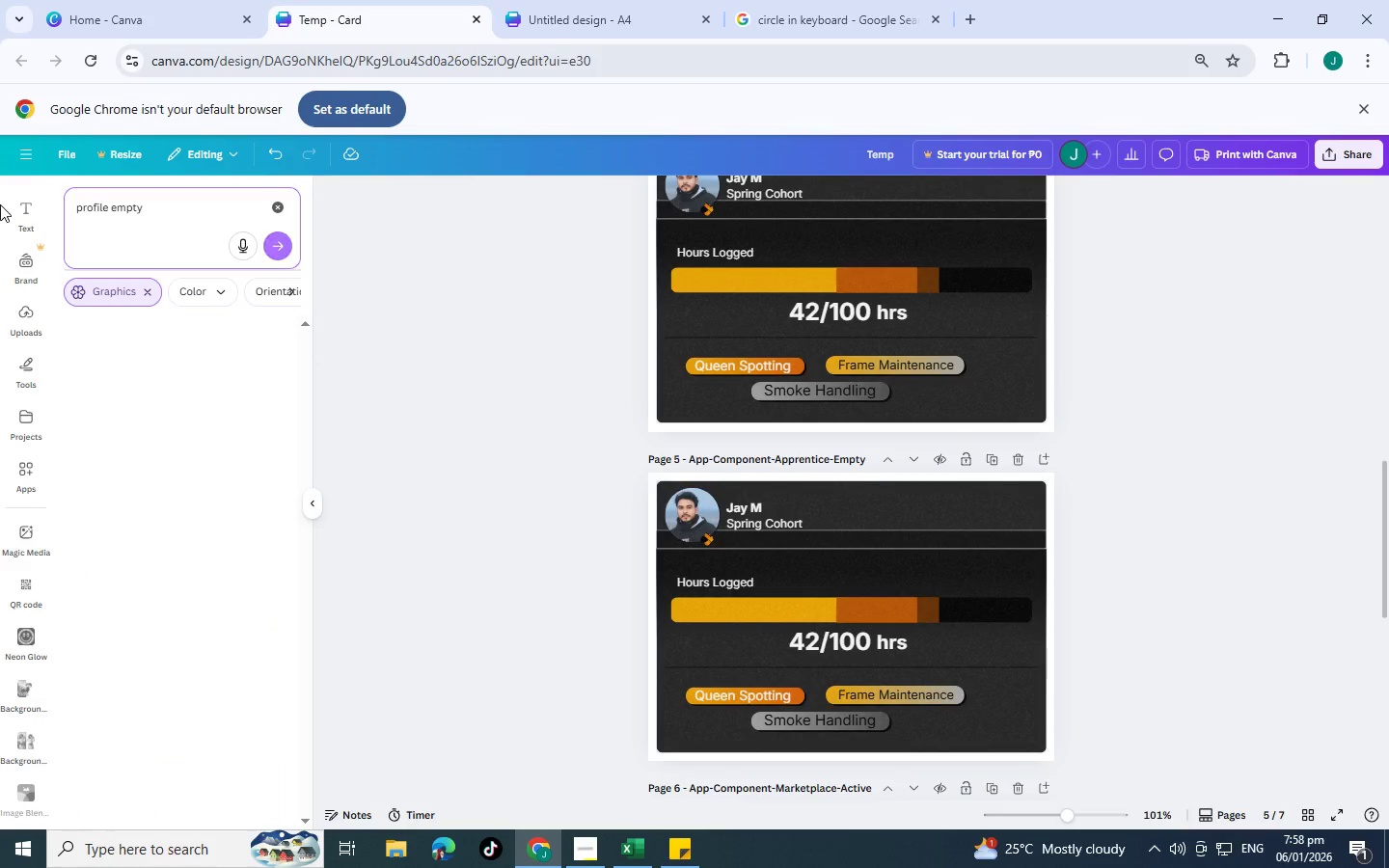 
key(Enter)
 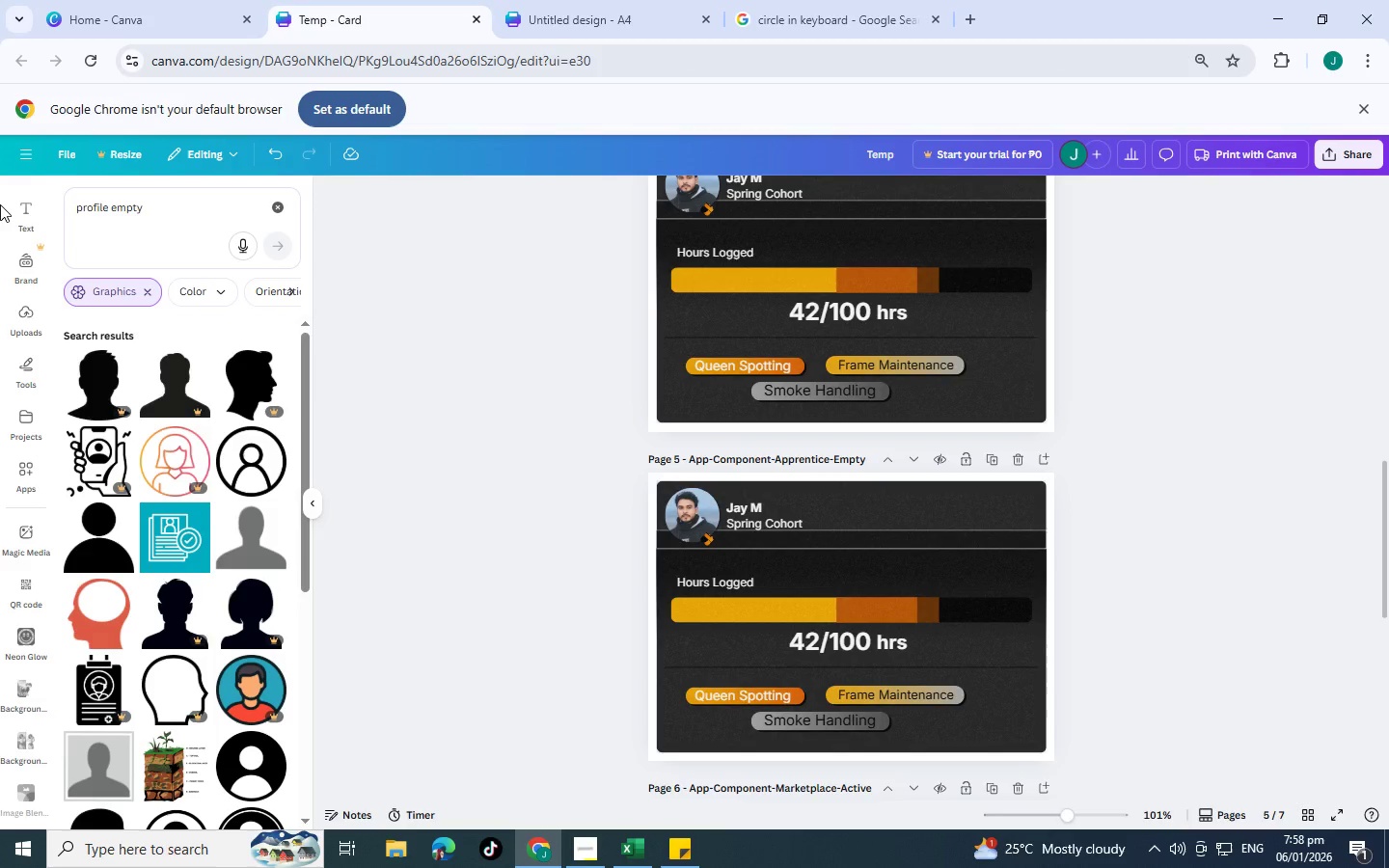 
wait(8.69)
 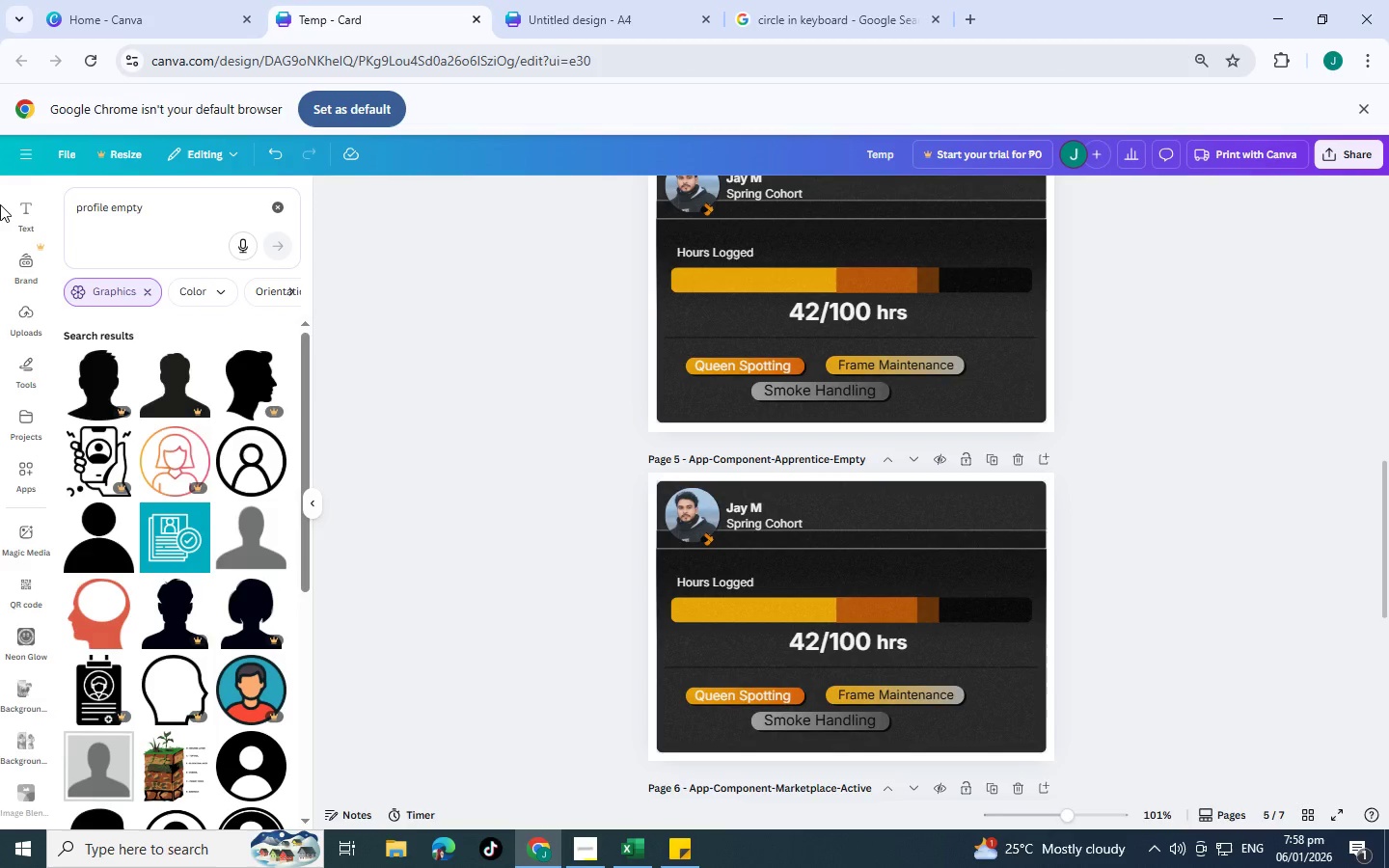 
scroll: coordinate [943, 498], scroll_direction: up, amount: 2.0
 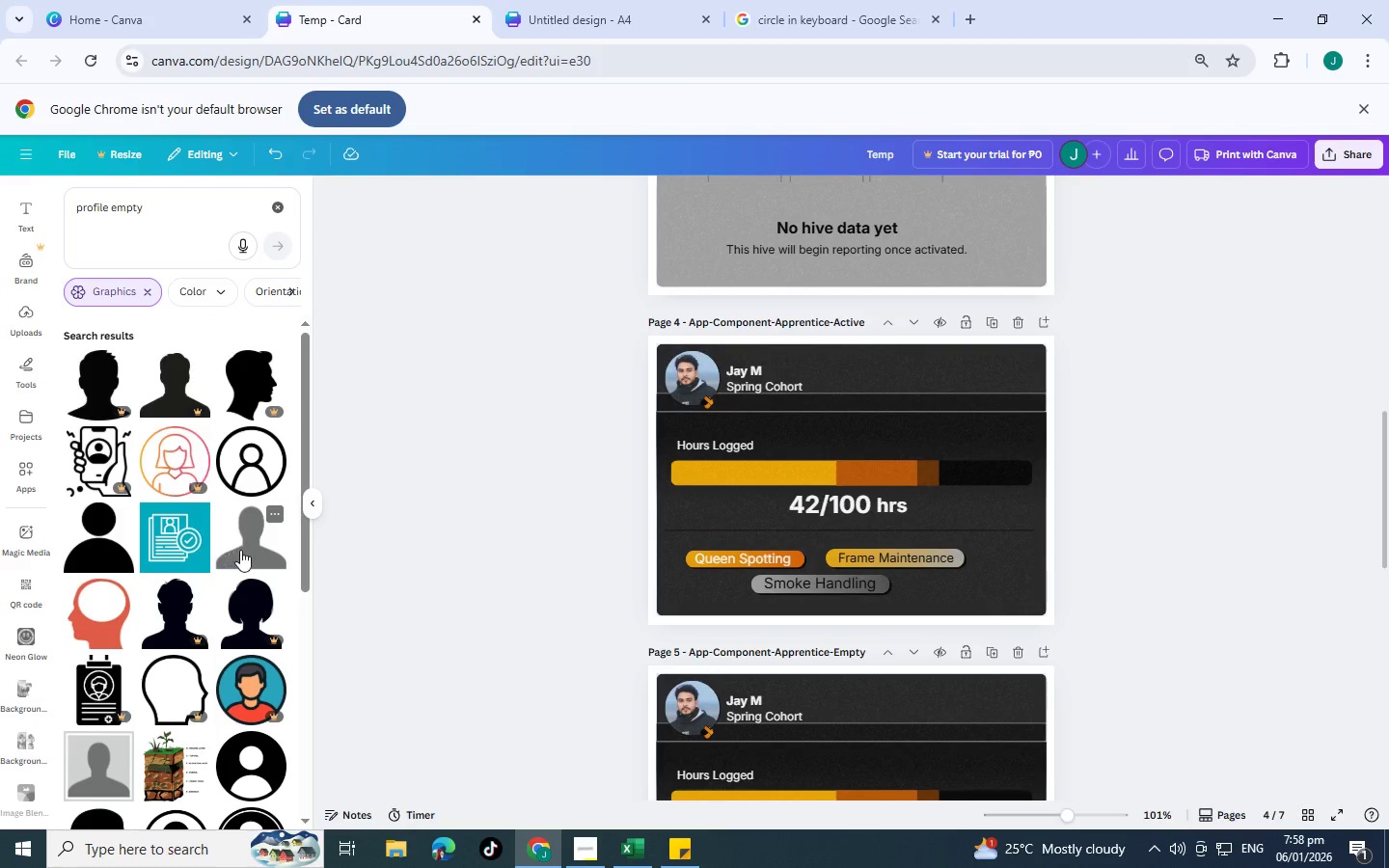 
scroll: coordinate [240, 550], scroll_direction: down, amount: 4.0
 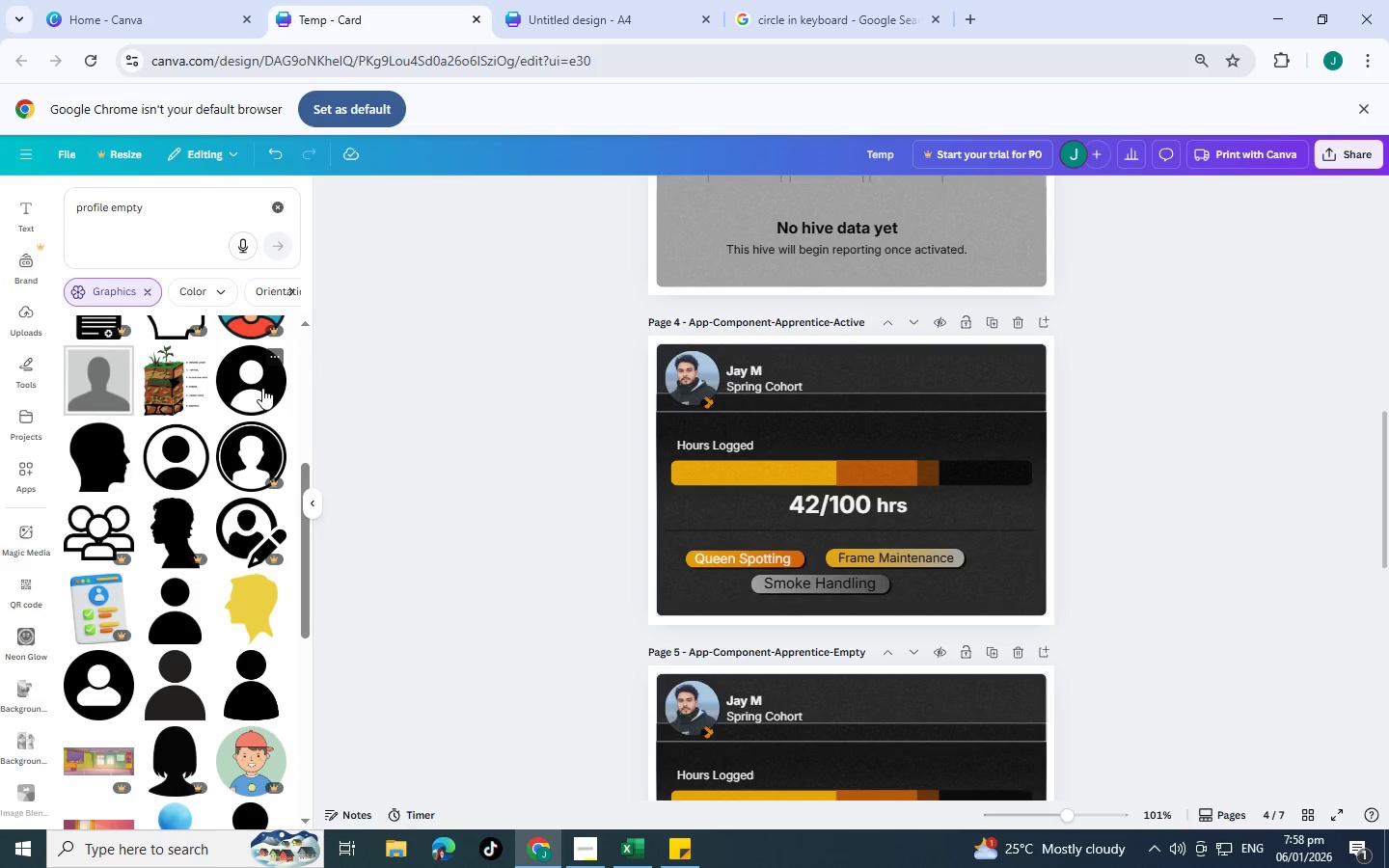 
left_click([261, 387])
 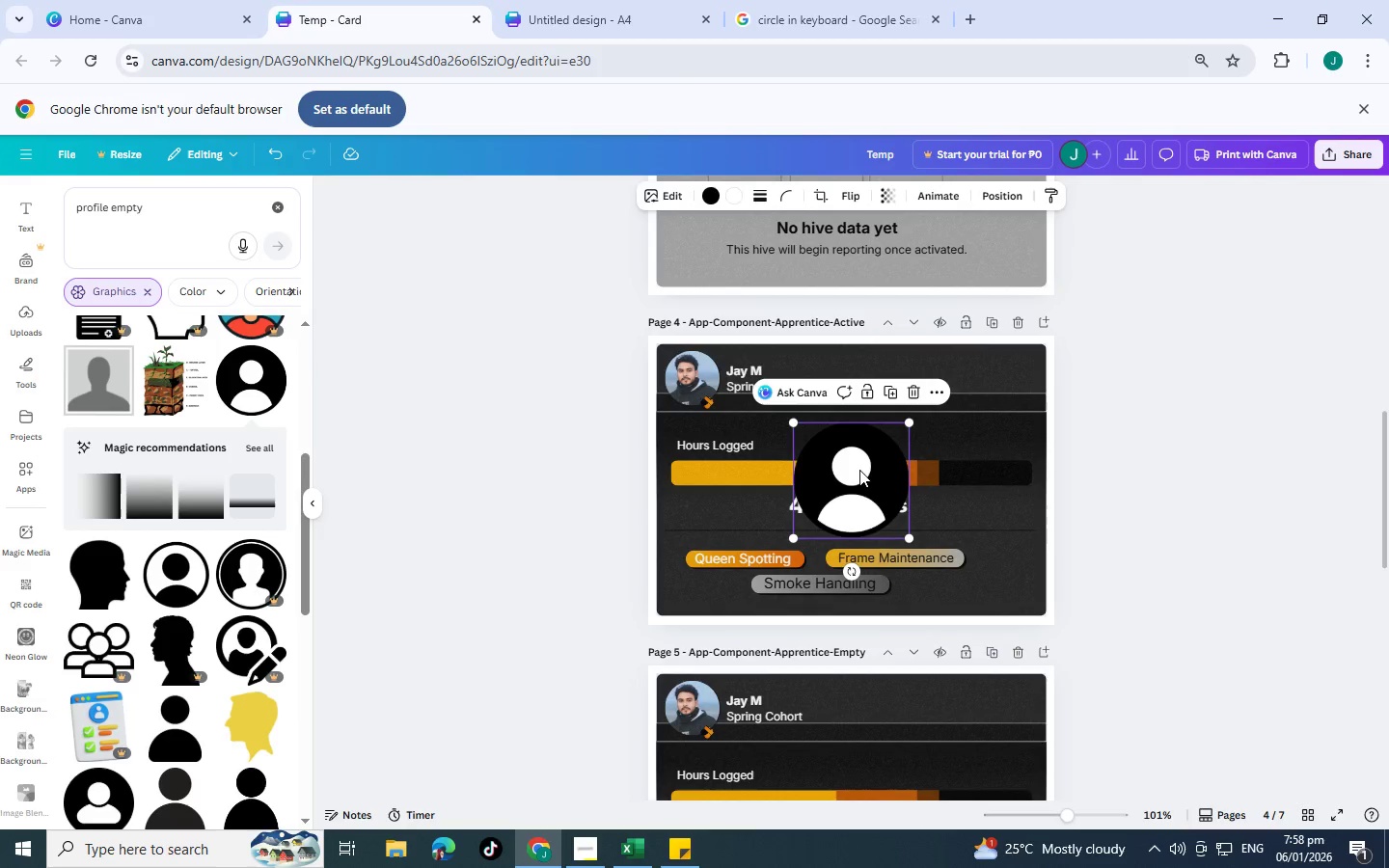 
left_click([697, 380])
 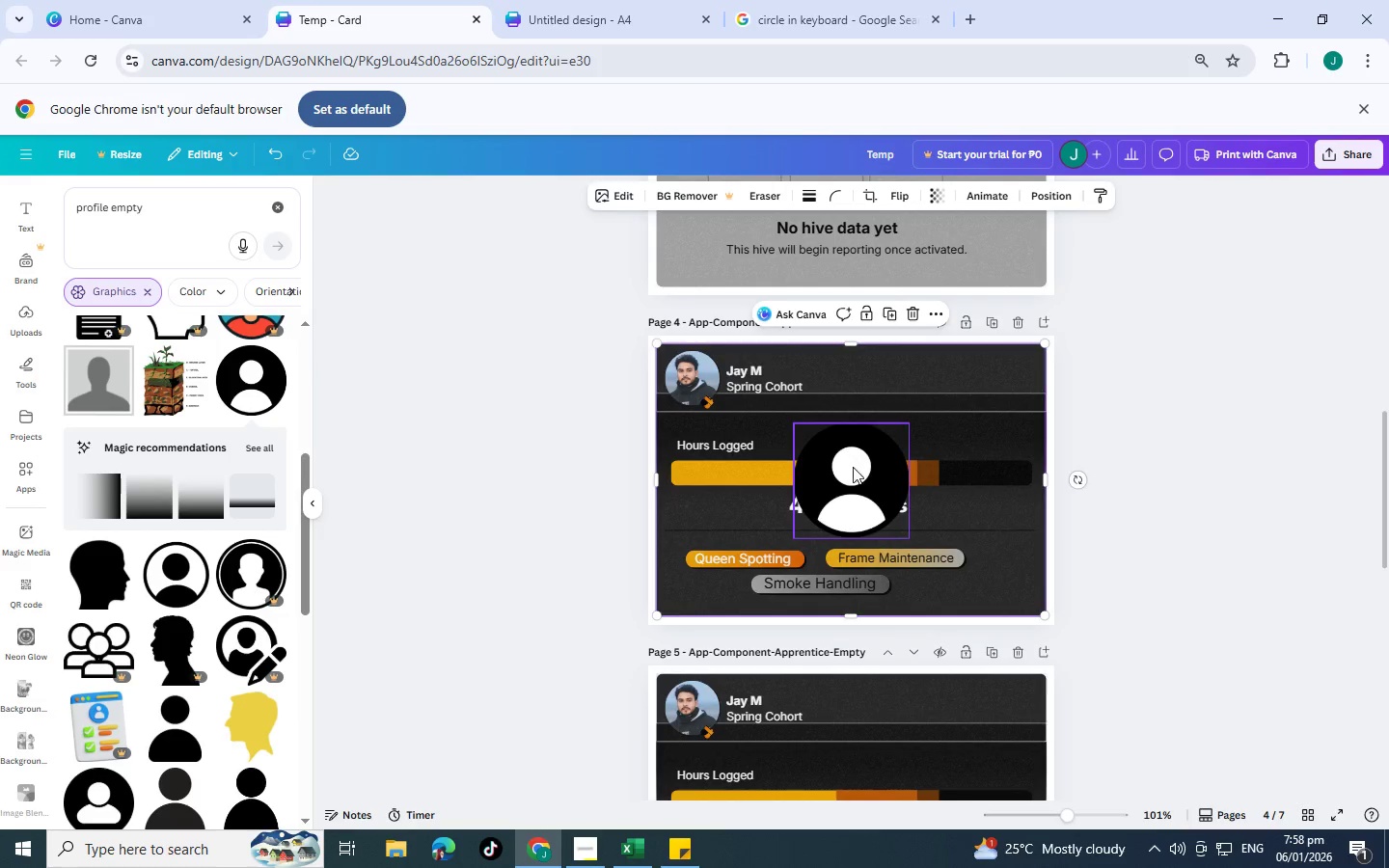 
left_click_drag(start_coordinate=[855, 473], to_coordinate=[697, 410])
 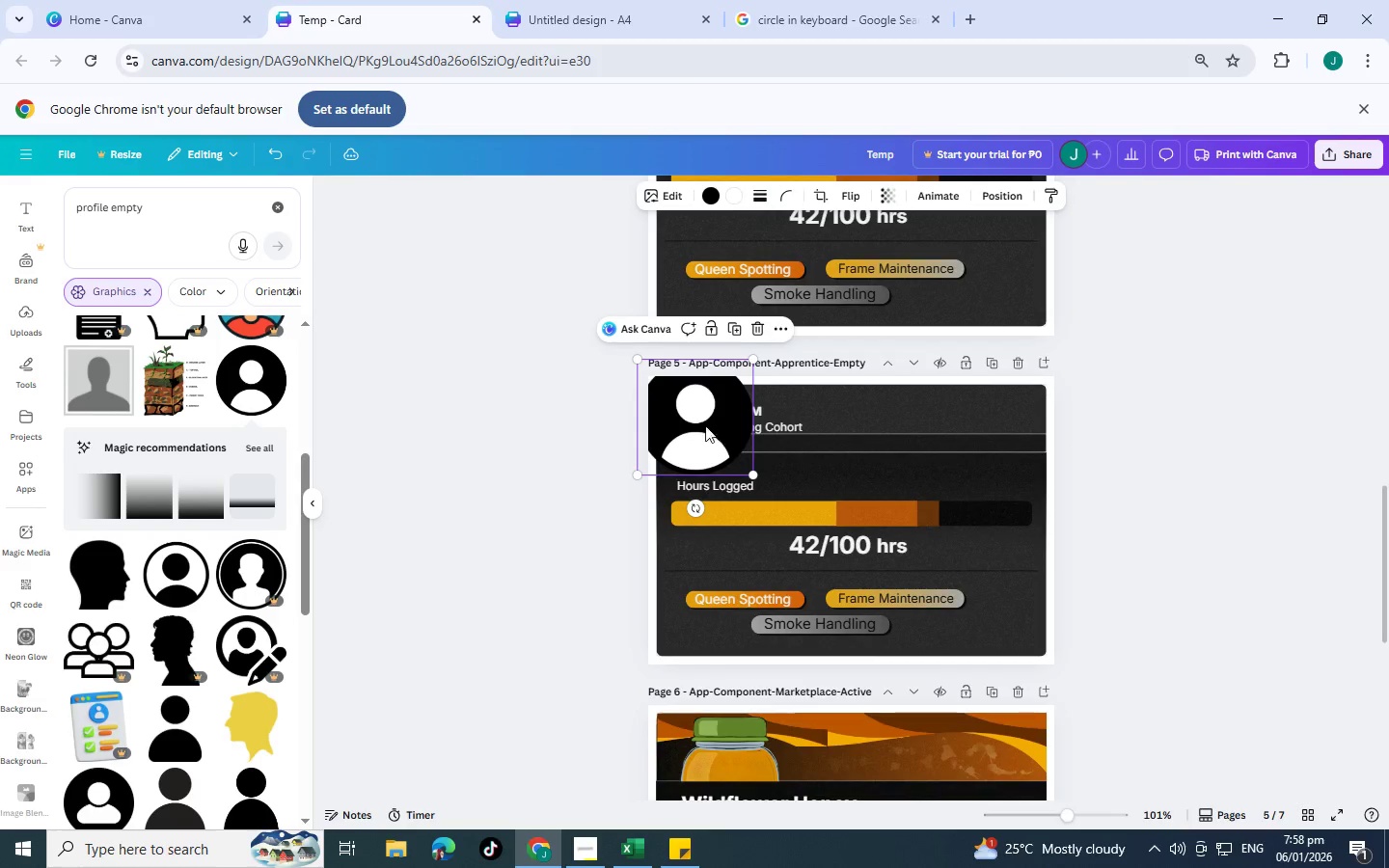 
scroll: coordinate [751, 688], scroll_direction: down, amount: 3.0
 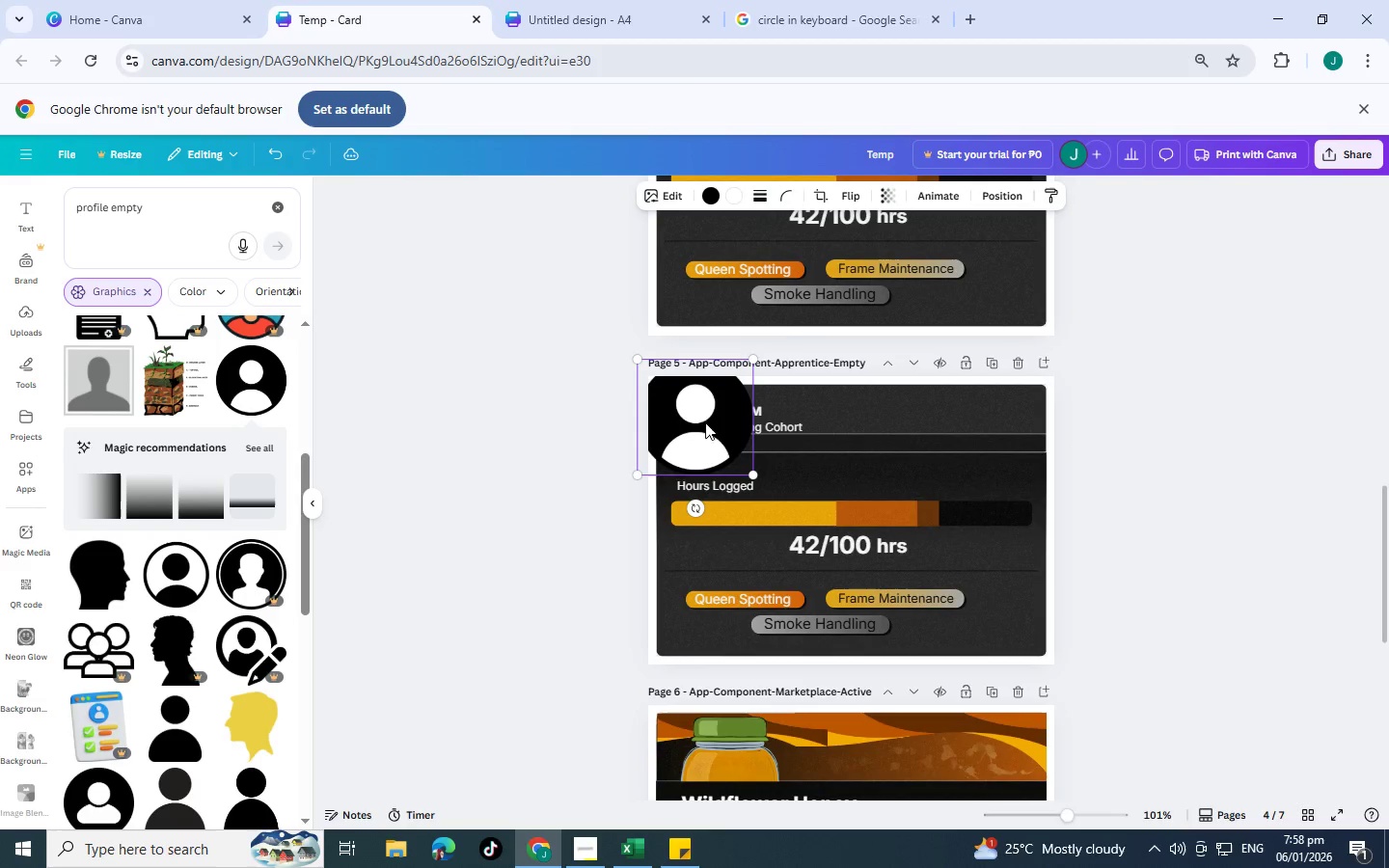 
left_click_drag(start_coordinate=[694, 422], to_coordinate=[892, 464])
 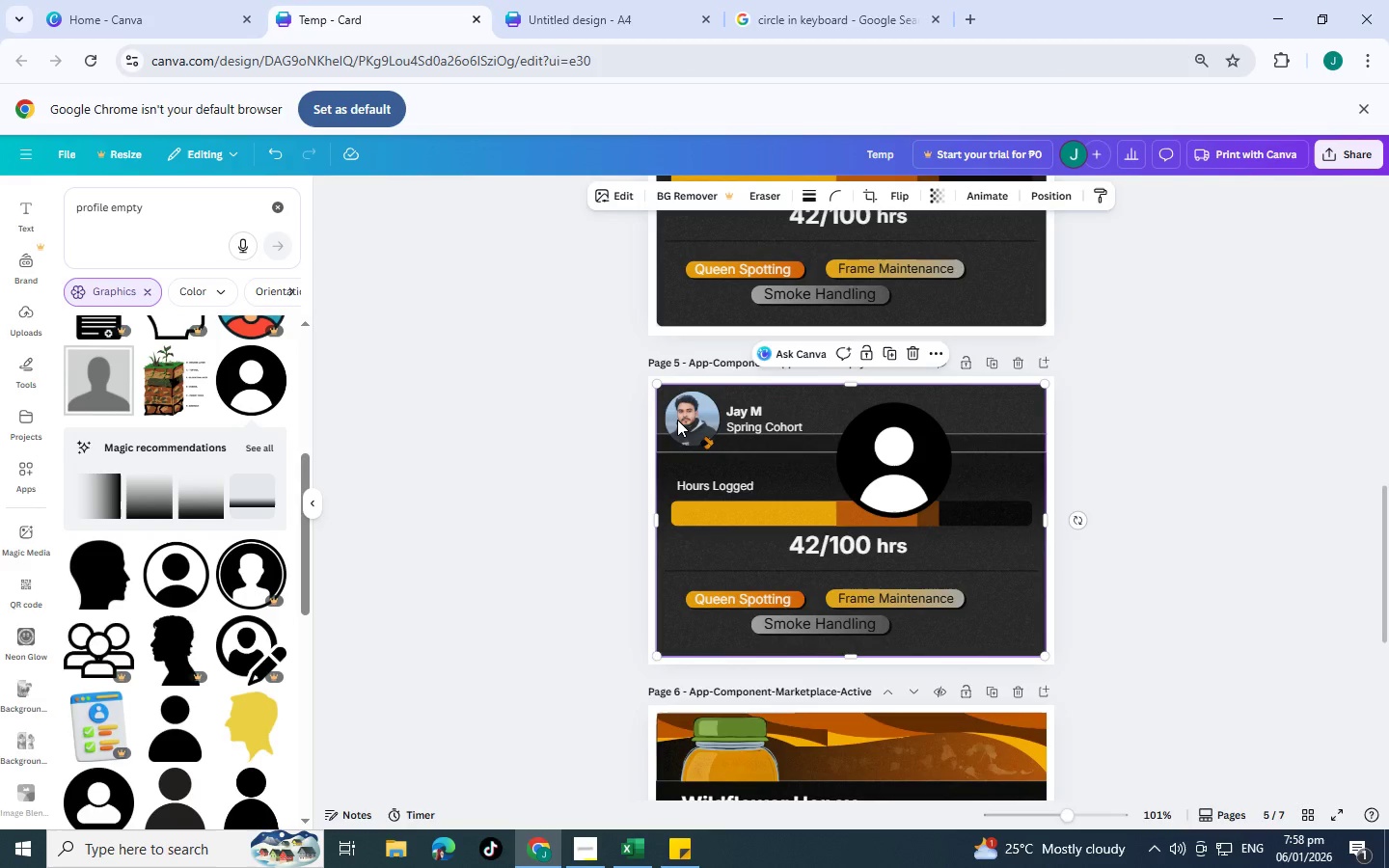 
left_click([677, 420])
 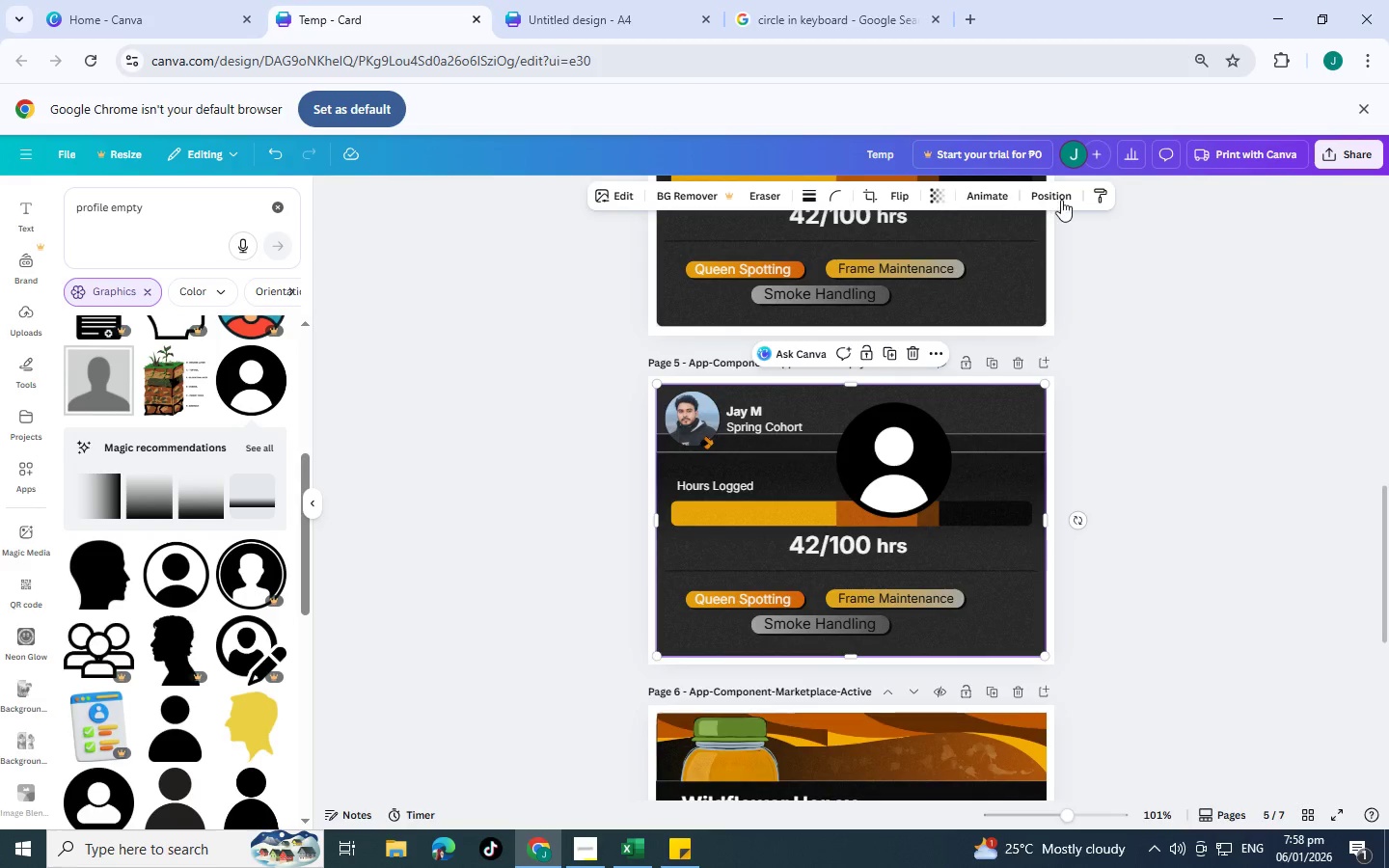 
left_click([1063, 200])
 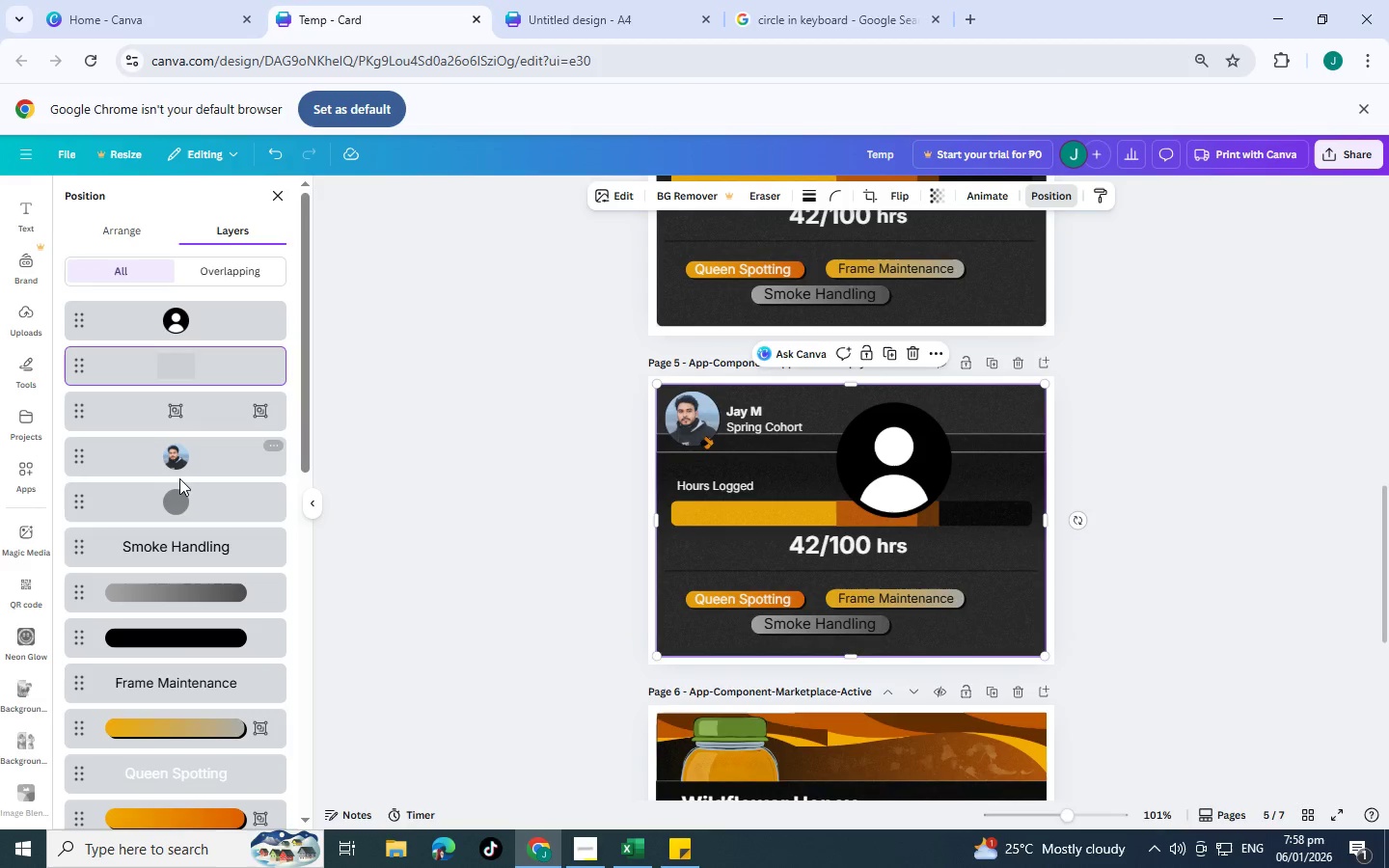 
left_click([178, 452])
 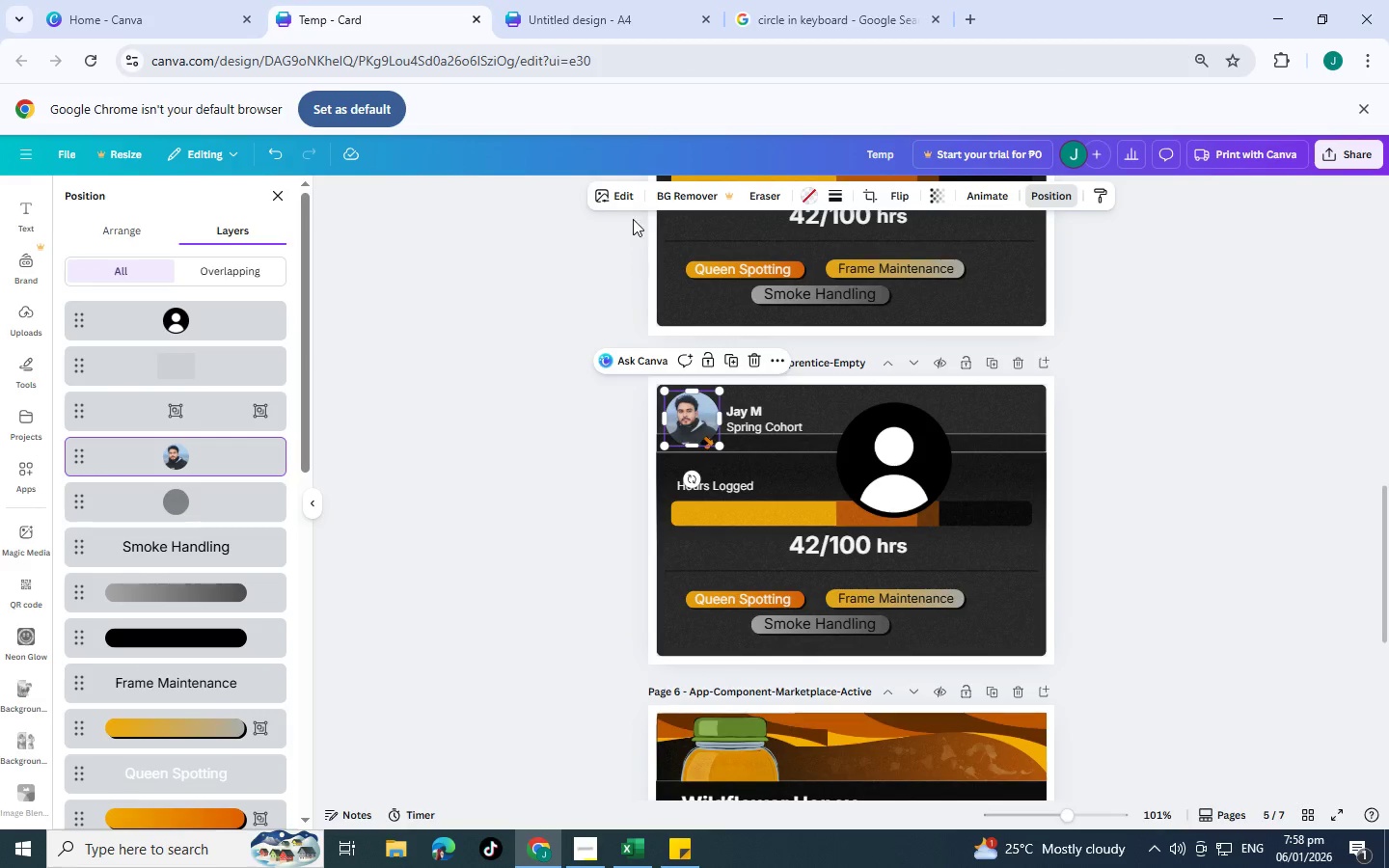 
left_click([635, 194])
 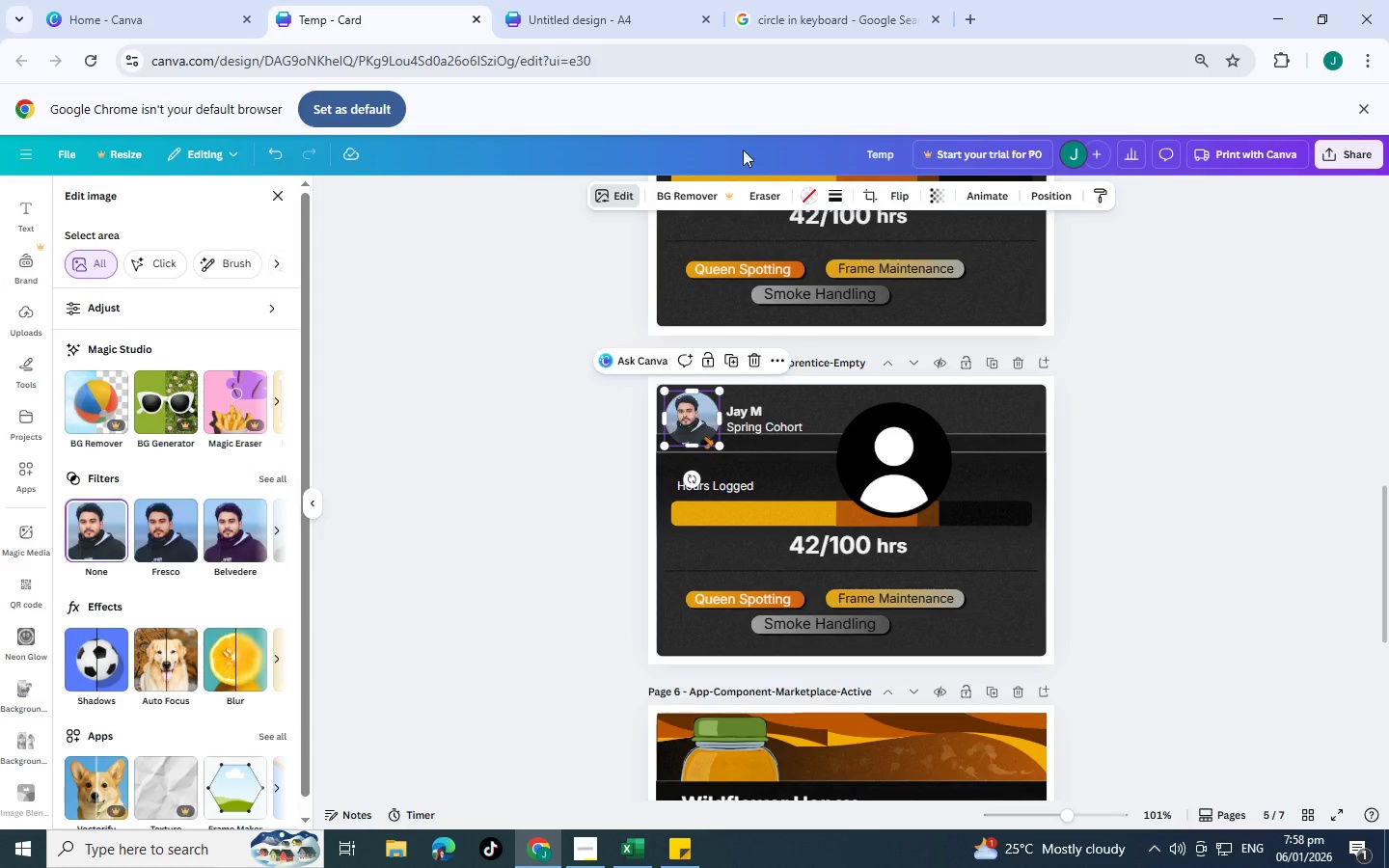 
left_click([613, 199])
 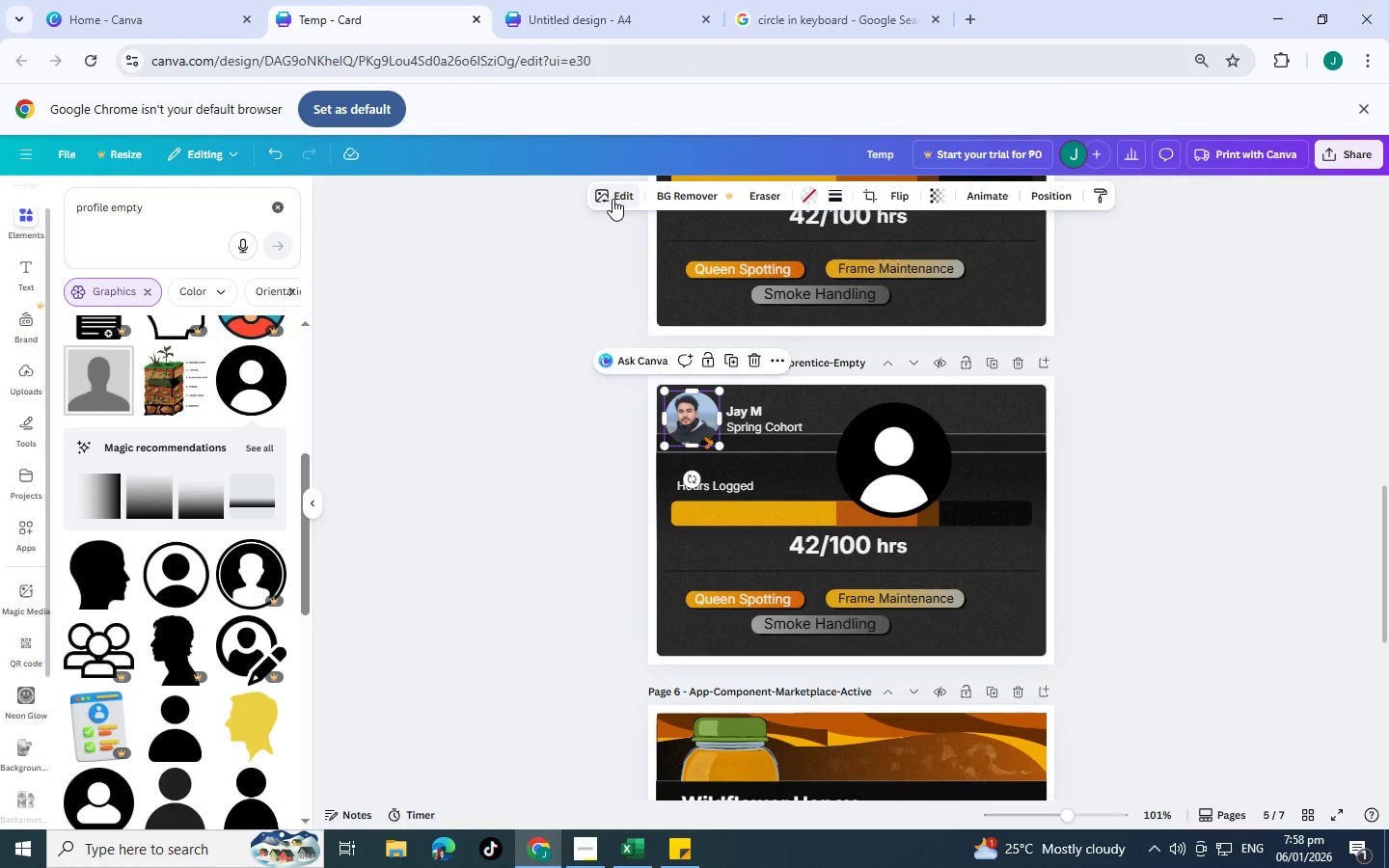 
left_click([613, 199])
 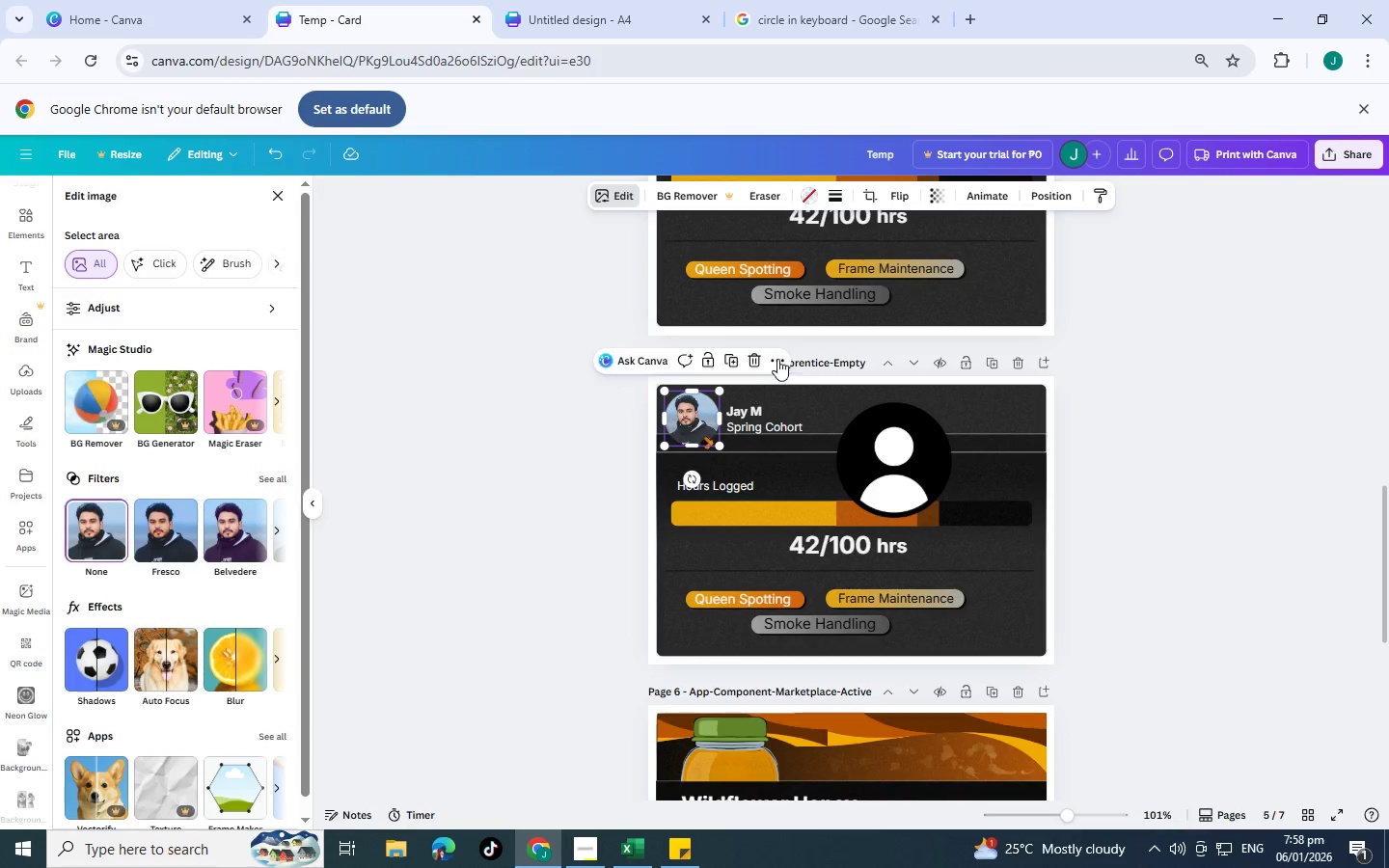 
left_click([755, 362])
 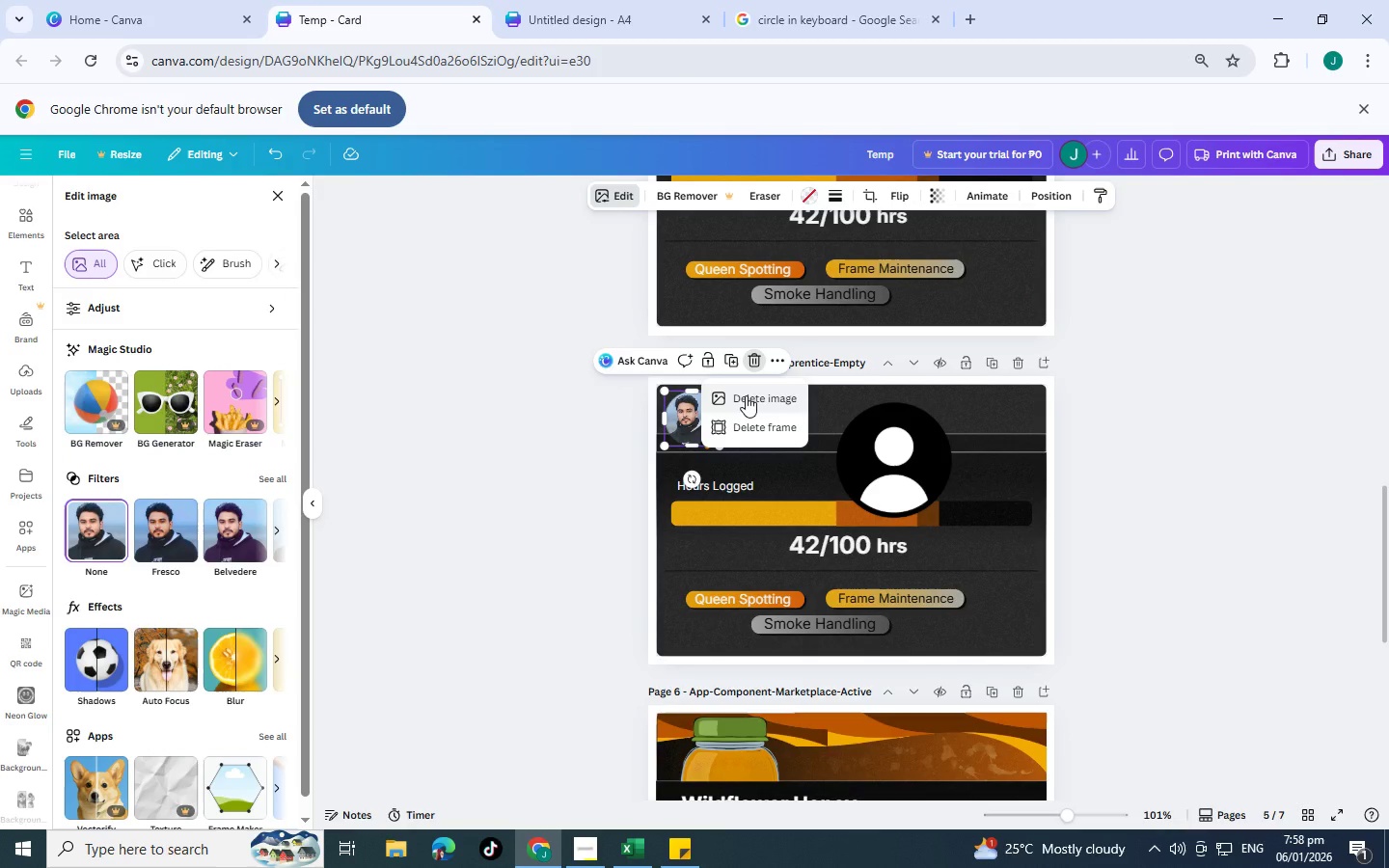 
left_click([746, 395])
 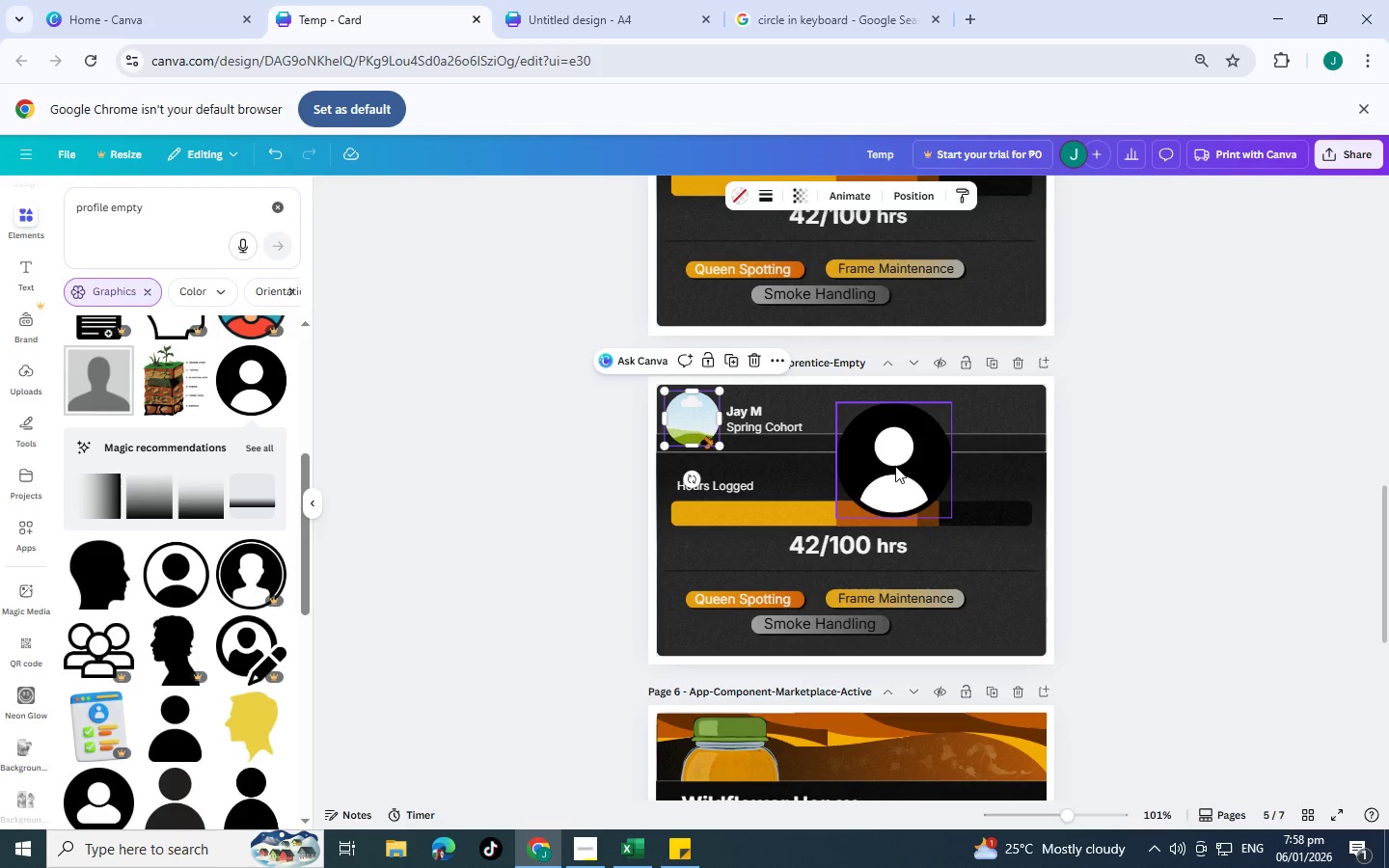 
left_click_drag(start_coordinate=[900, 465], to_coordinate=[696, 415])
 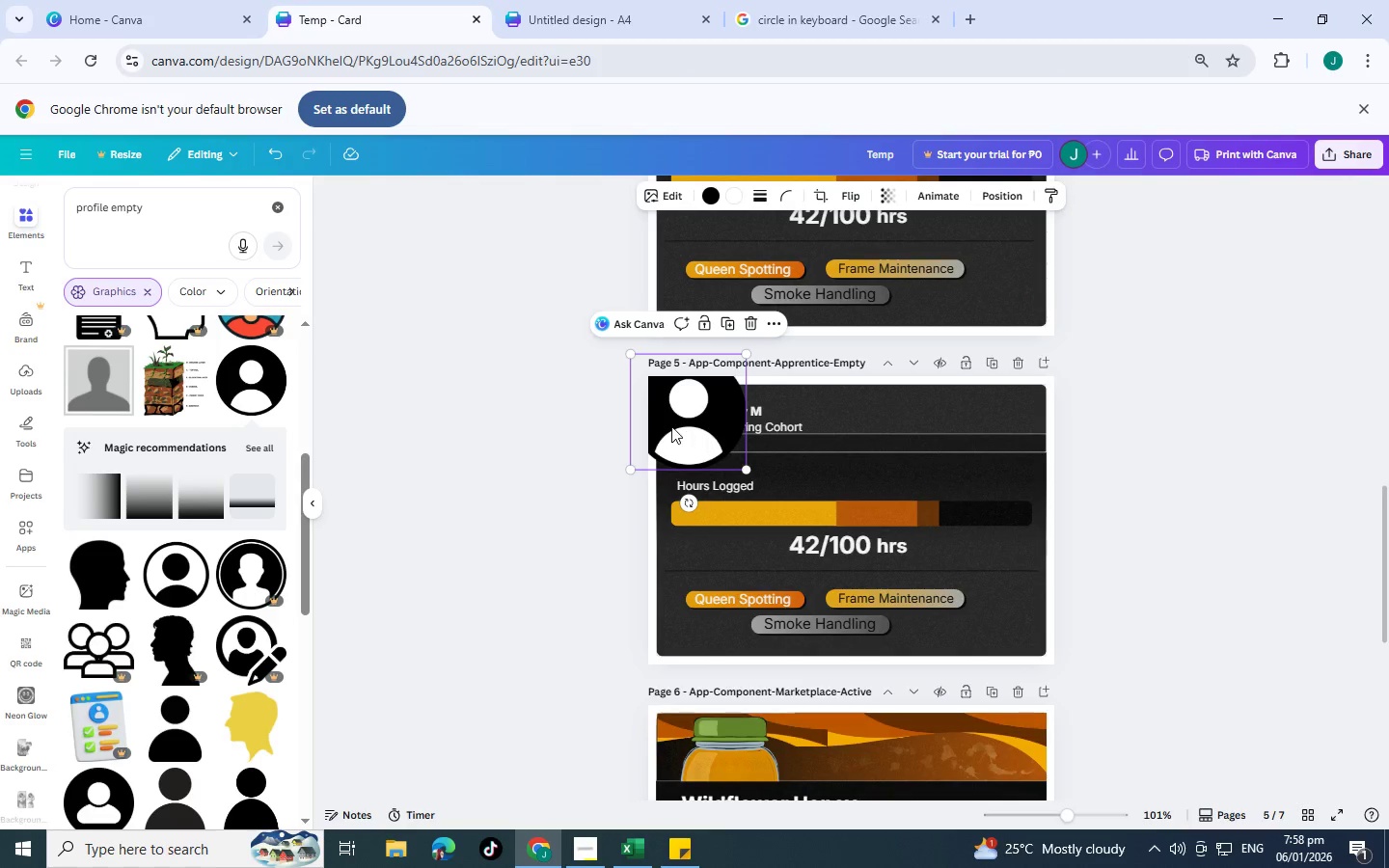 
left_click_drag(start_coordinate=[671, 426], to_coordinate=[700, 413])
 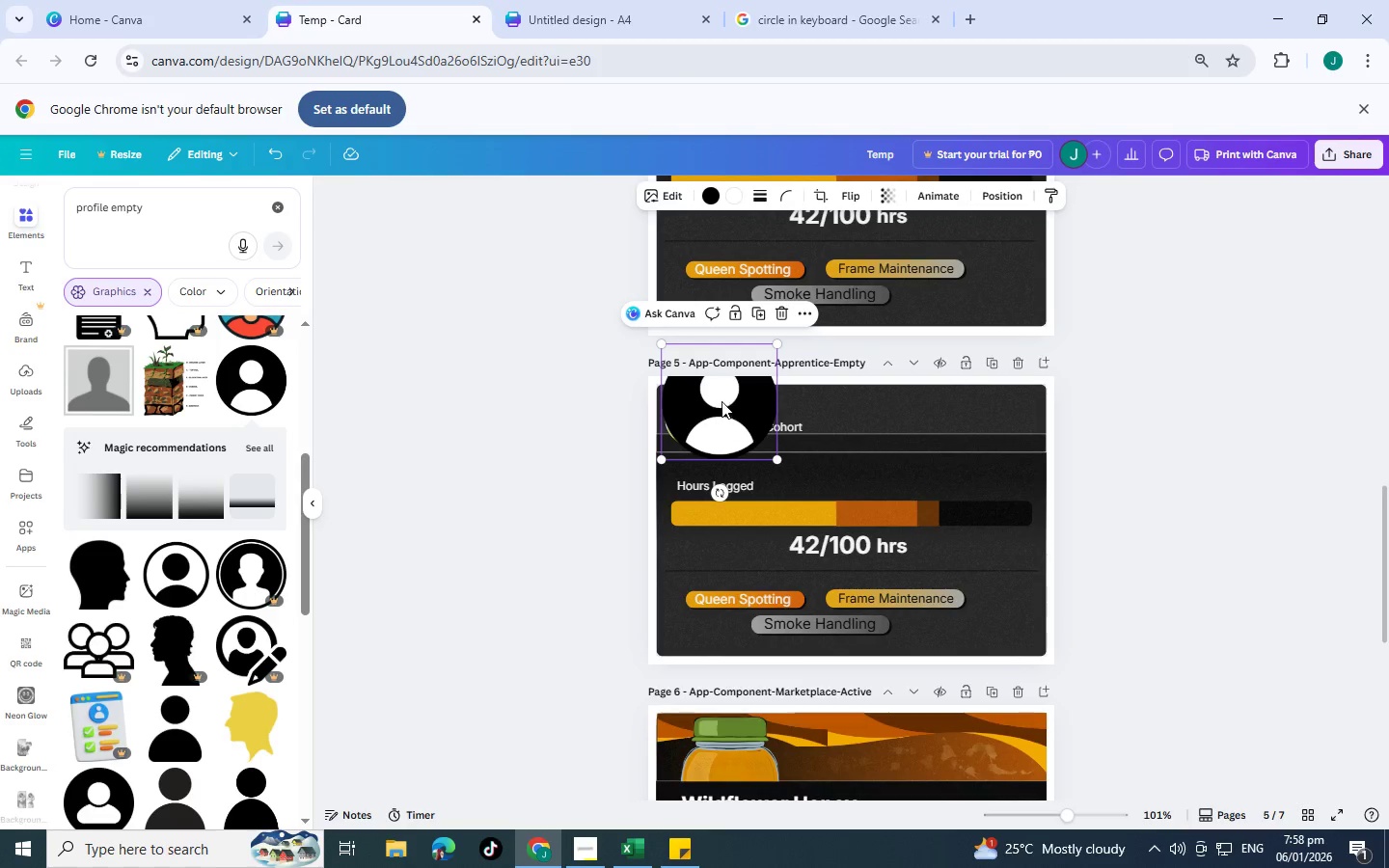 
left_click_drag(start_coordinate=[721, 401], to_coordinate=[758, 448])
 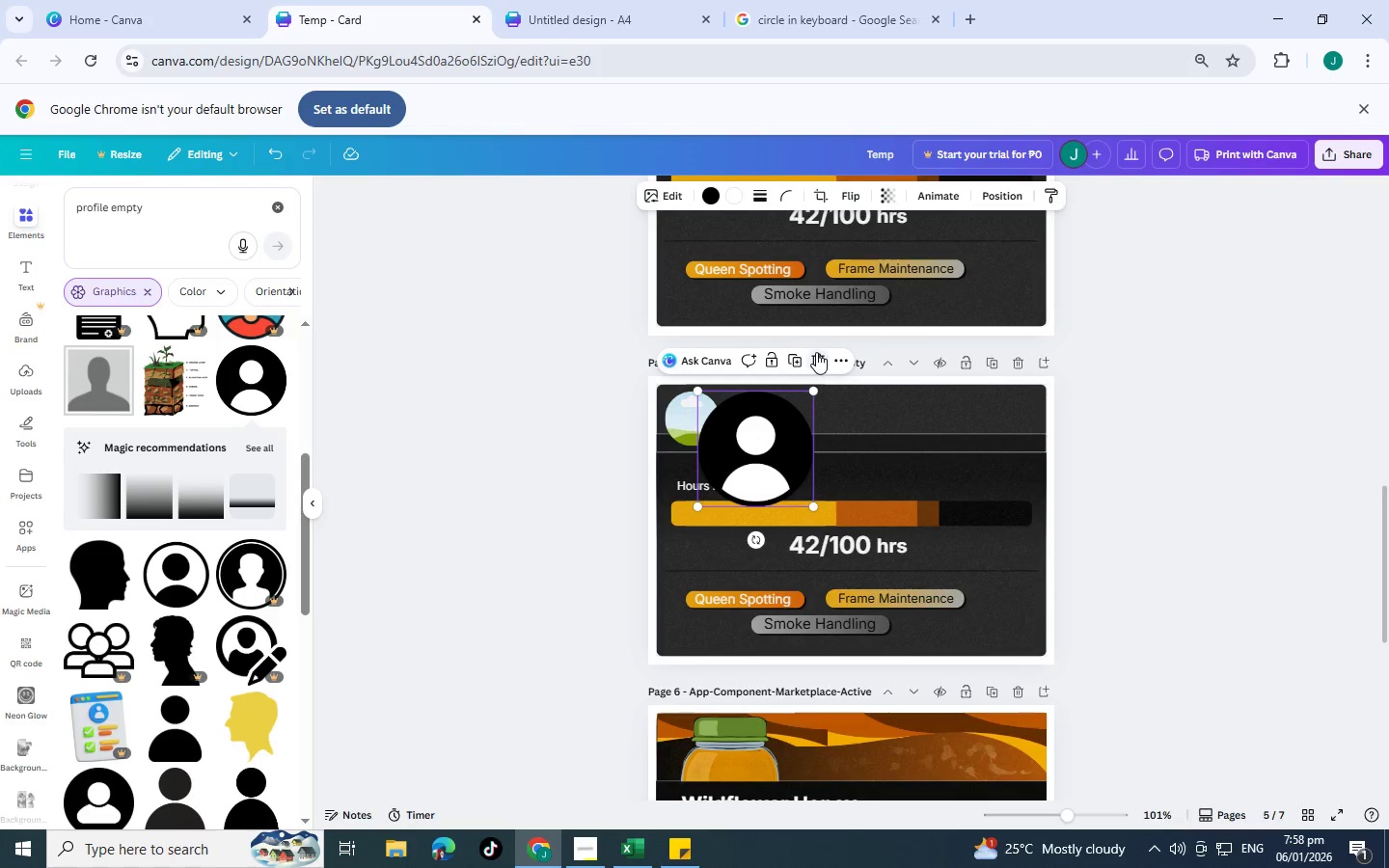 
left_click([816, 352])
 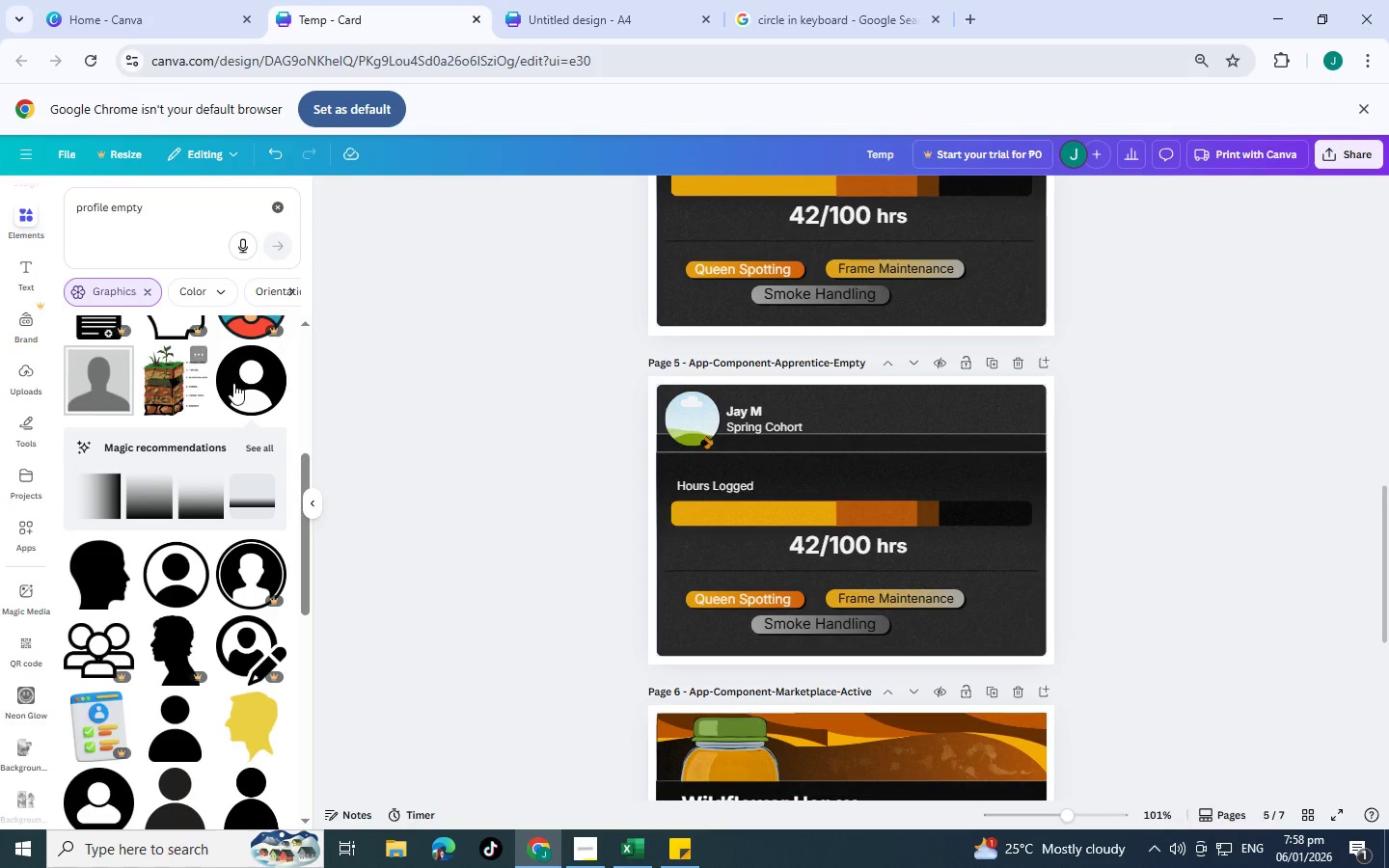 
left_click_drag(start_coordinate=[238, 384], to_coordinate=[683, 406])
 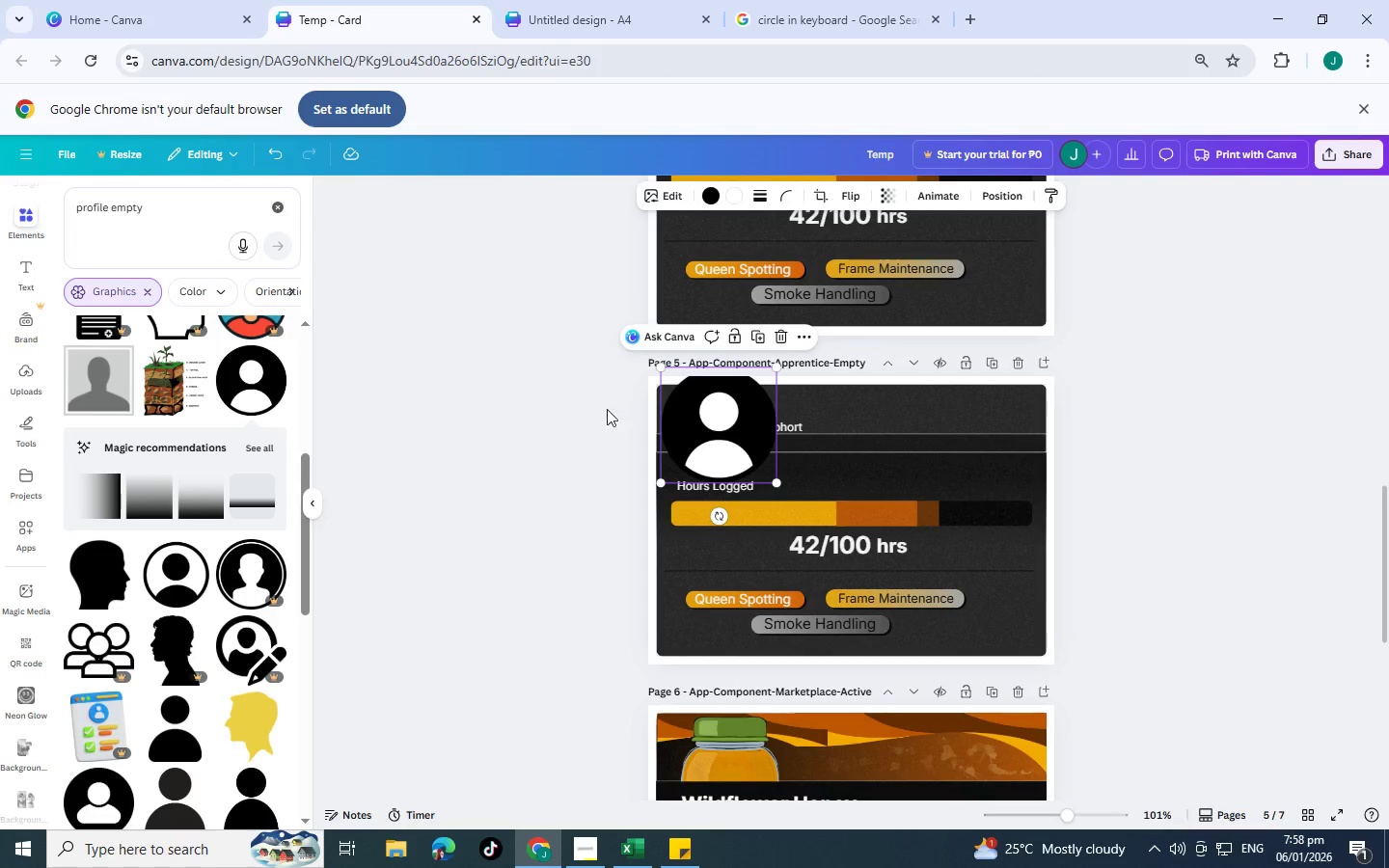 
left_click_drag(start_coordinate=[760, 417], to_coordinate=[916, 484])
 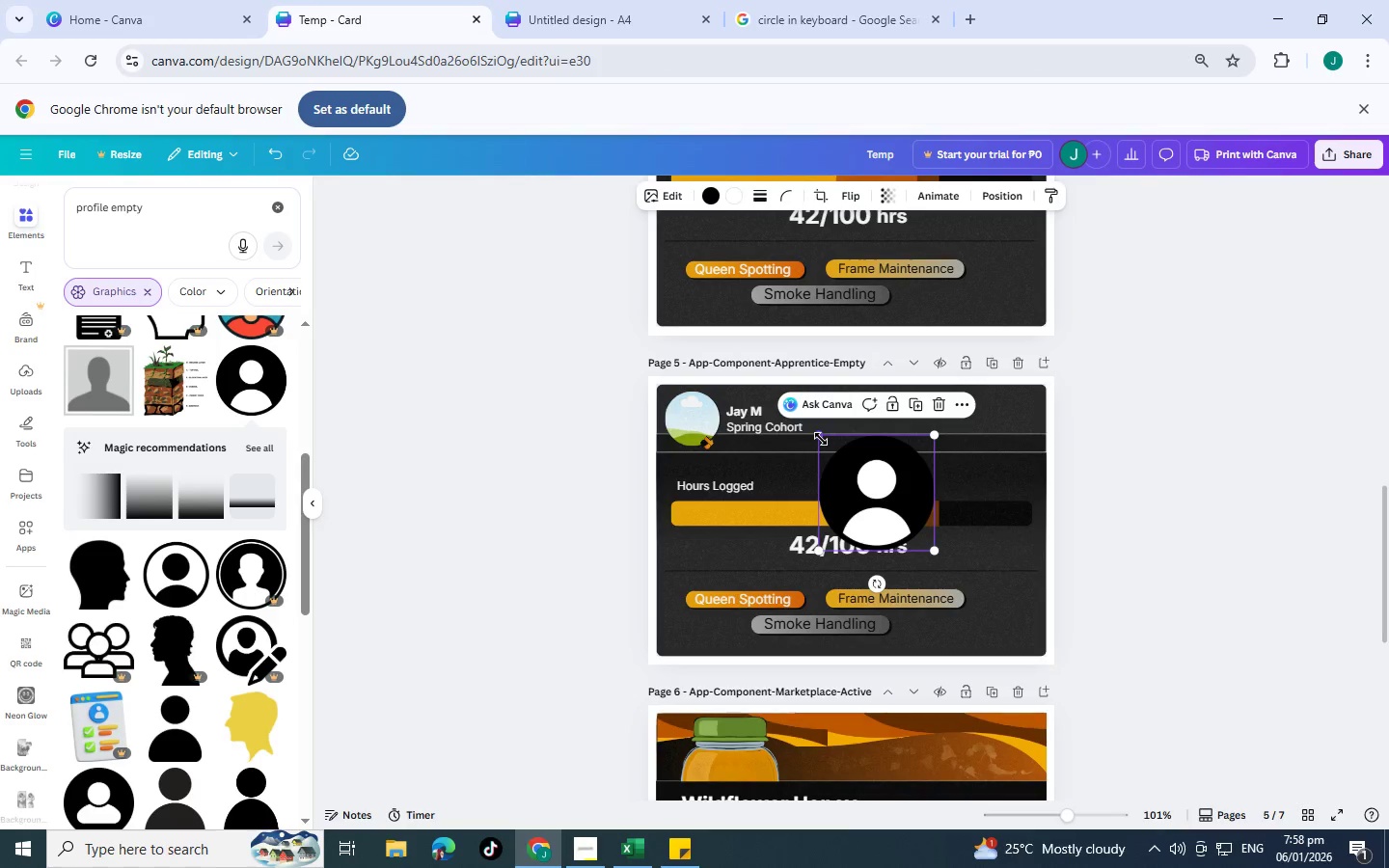 
left_click_drag(start_coordinate=[821, 439], to_coordinate=[900, 499])
 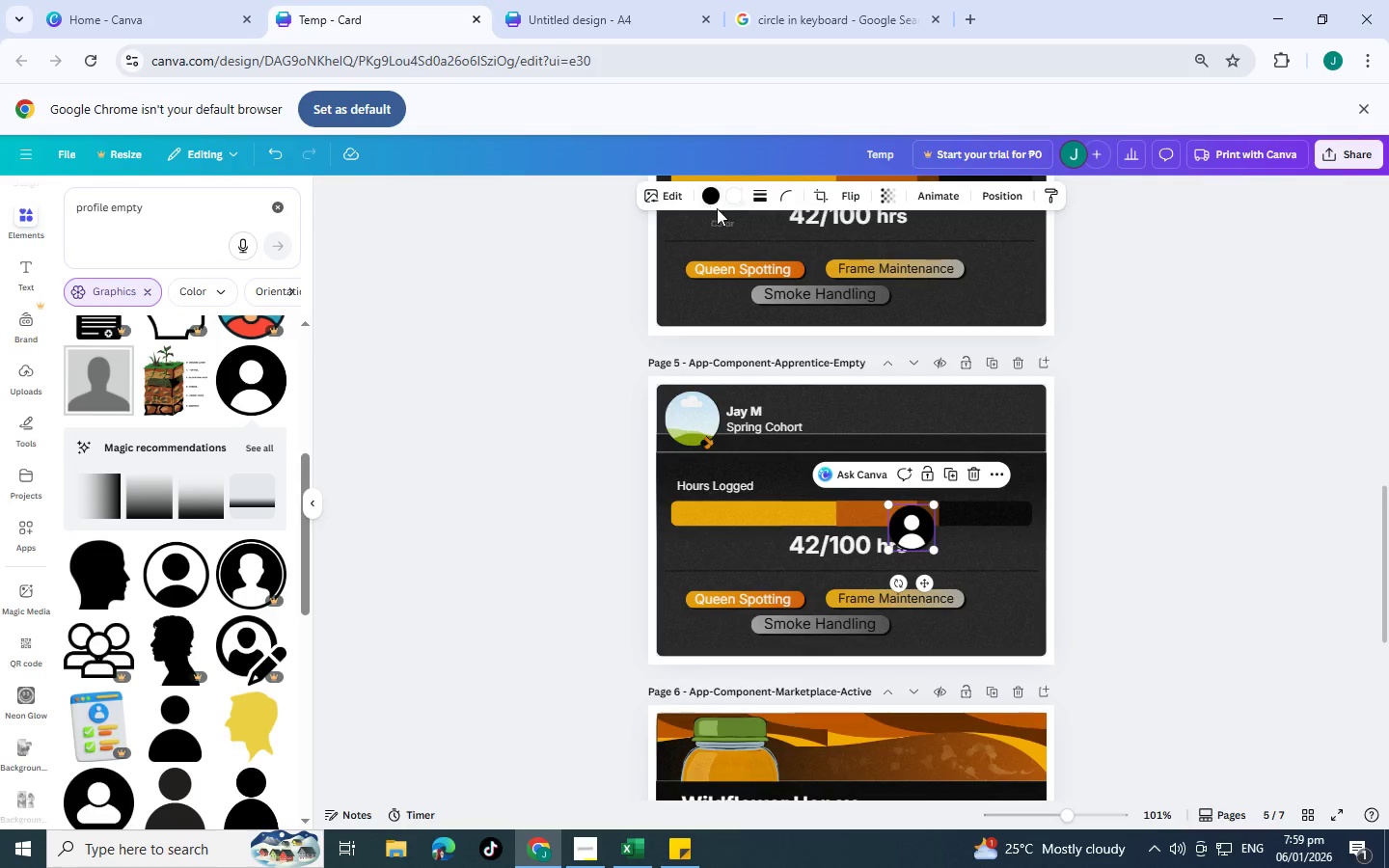 
left_click([710, 205])
 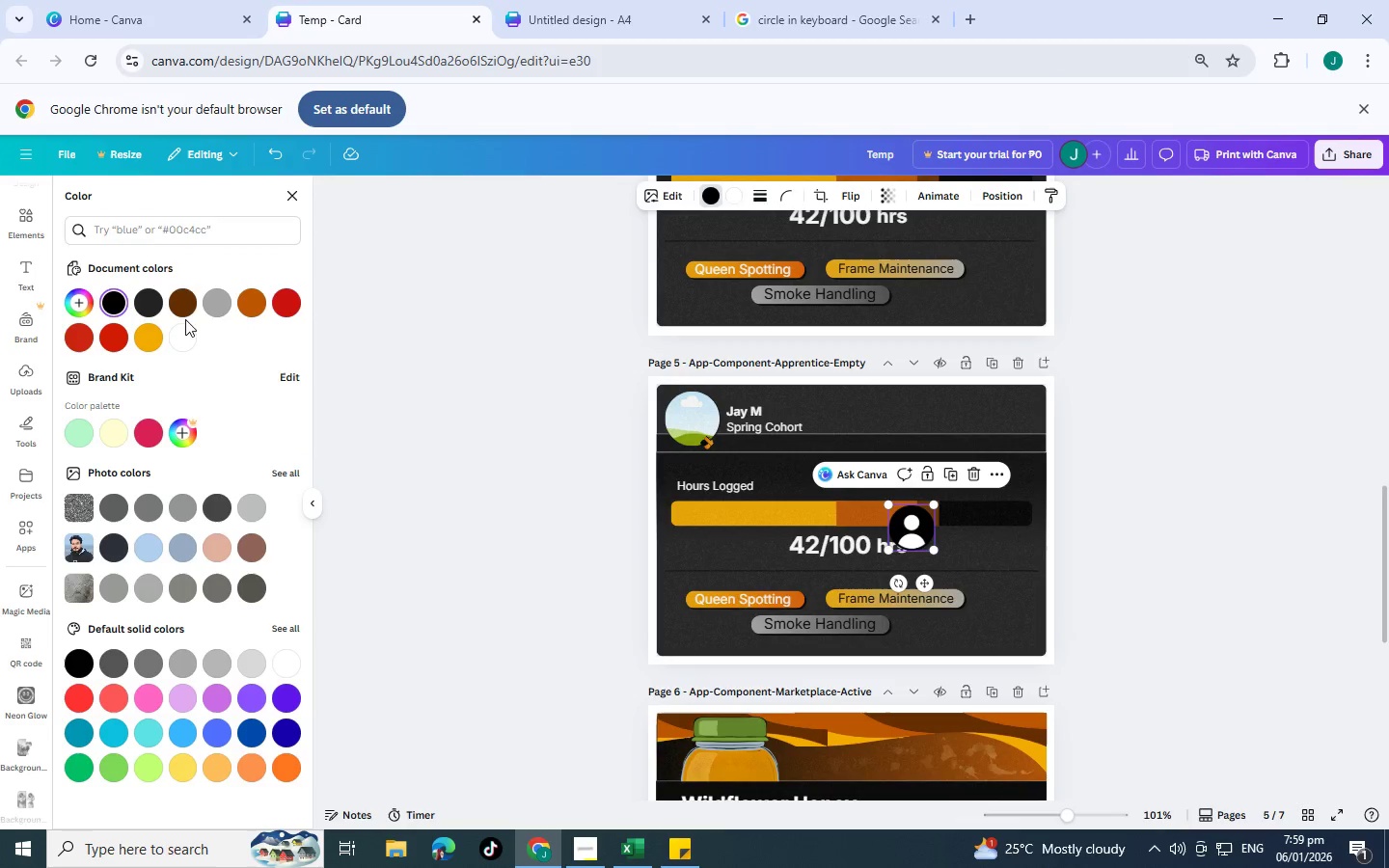 
left_click([211, 310])
 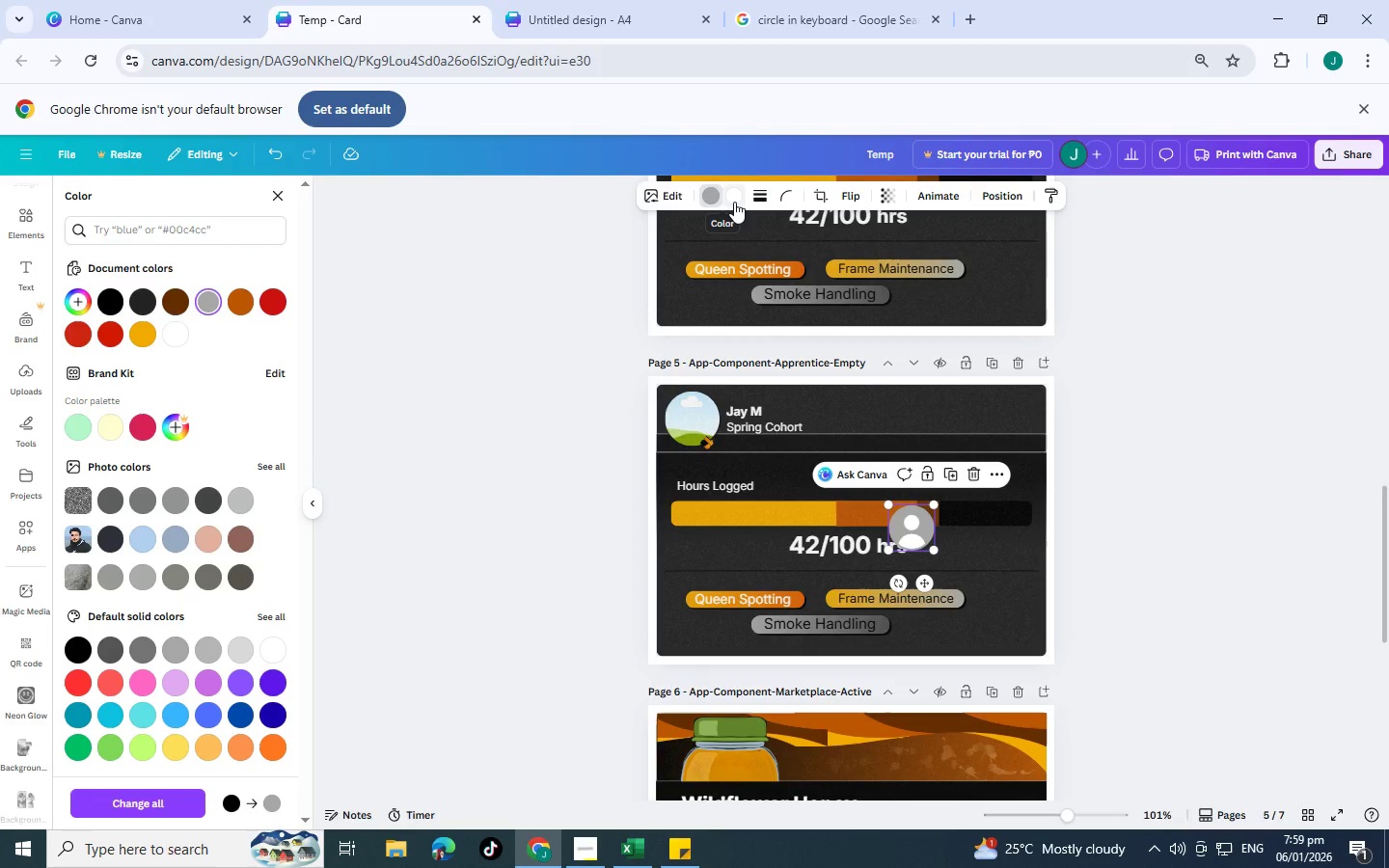 
left_click([734, 202])
 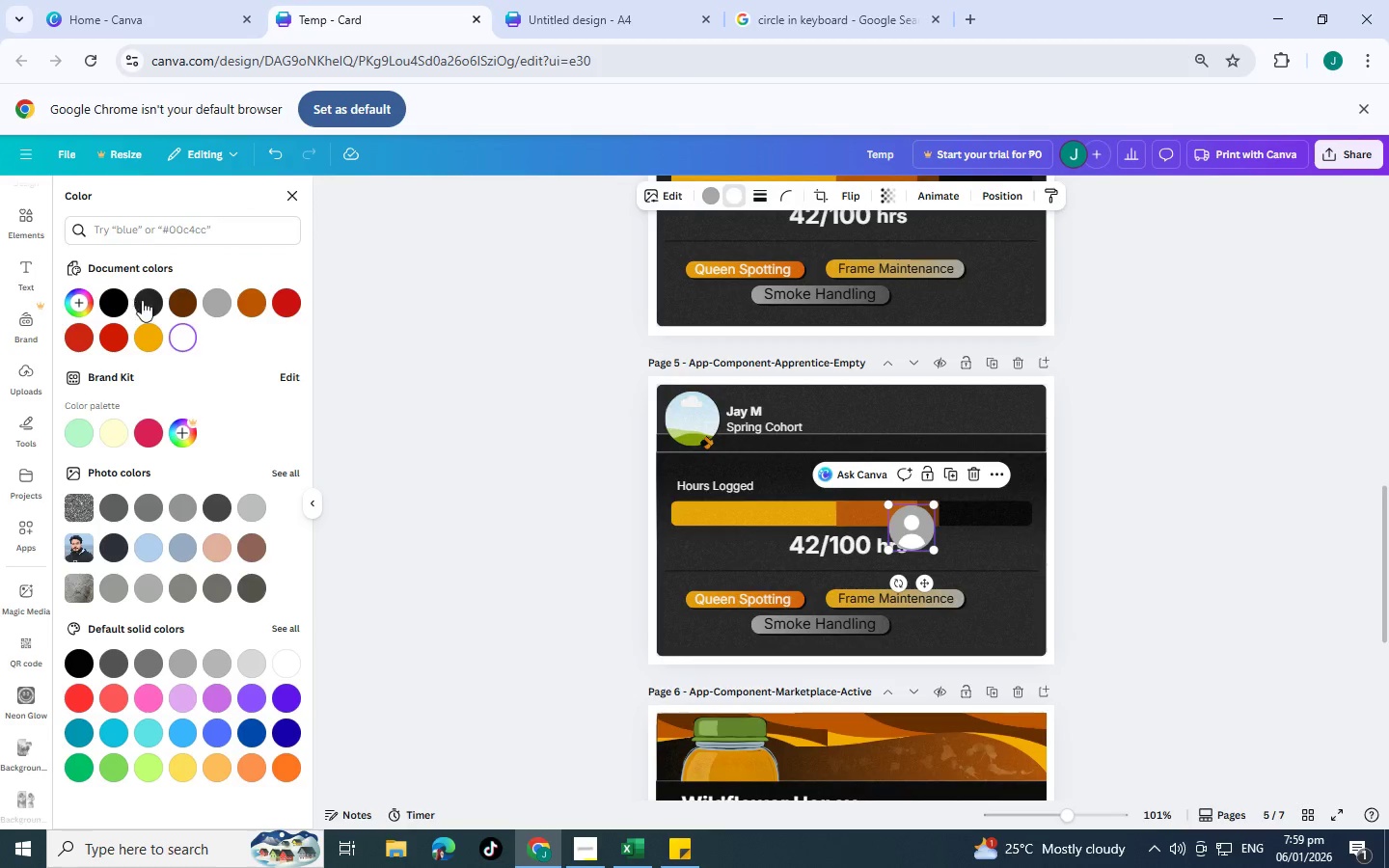 
left_click([133, 303])
 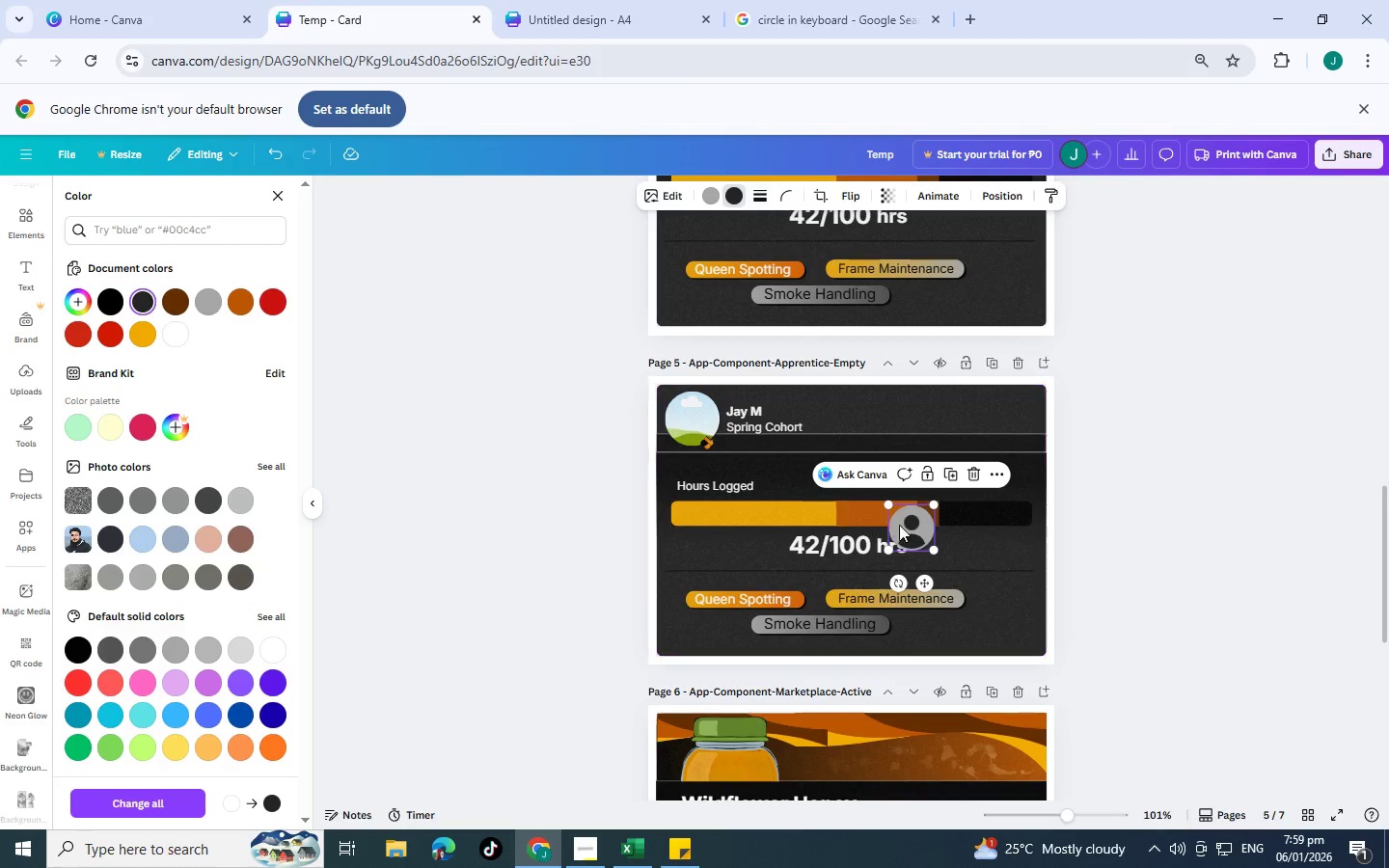 
left_click_drag(start_coordinate=[918, 528], to_coordinate=[697, 415])
 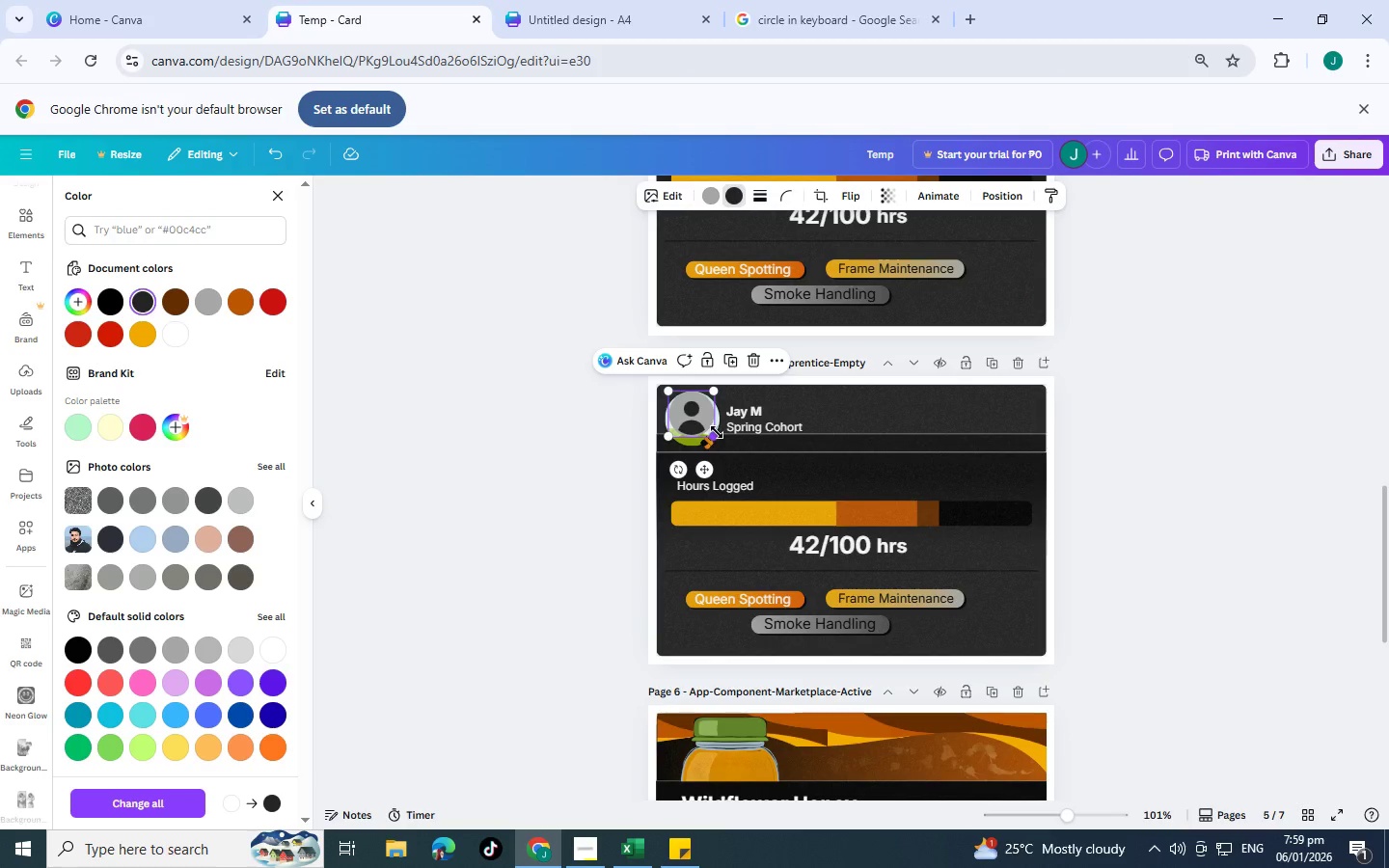 
left_click_drag(start_coordinate=[717, 432], to_coordinate=[722, 446])
 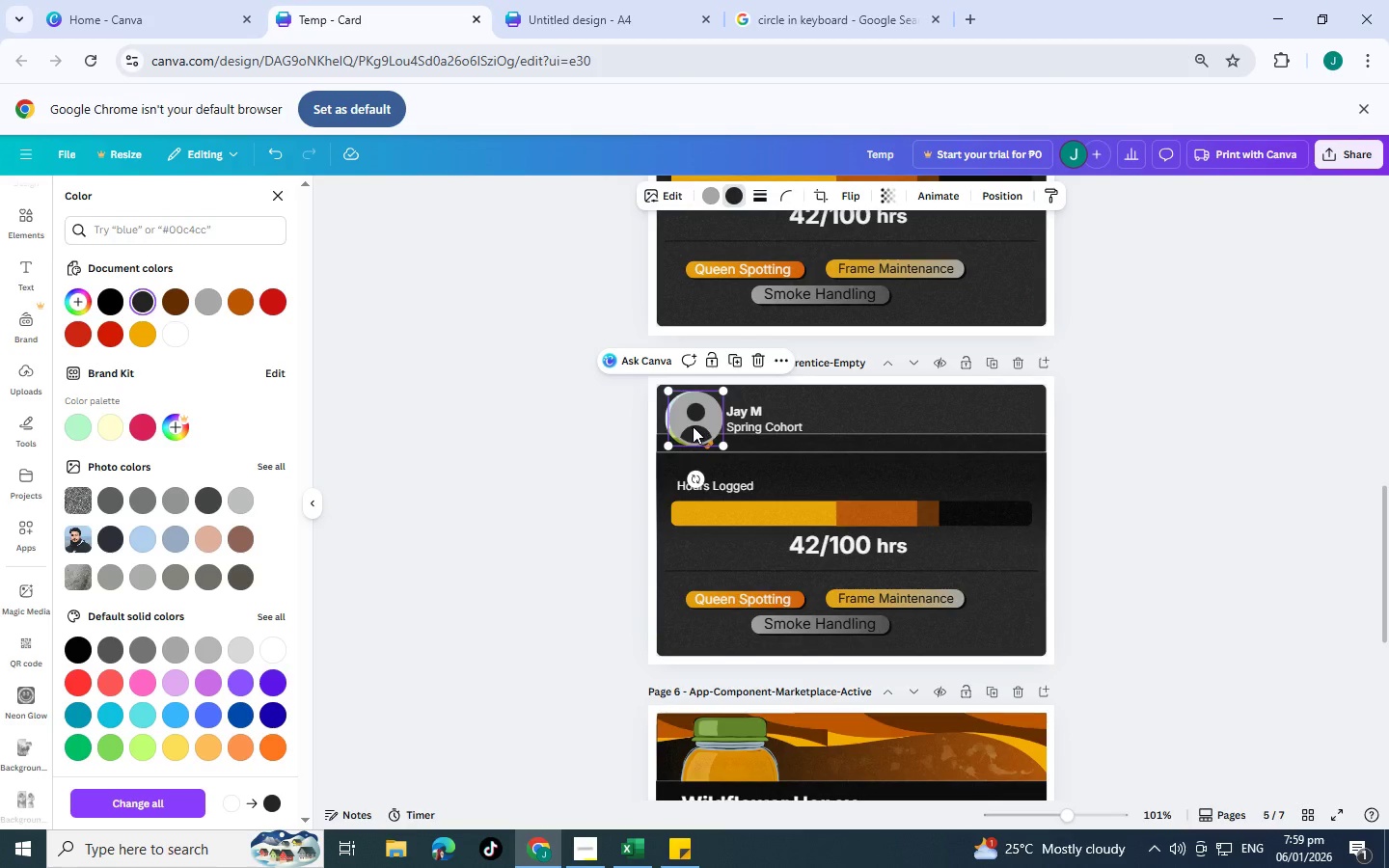 
left_click_drag(start_coordinate=[694, 426], to_coordinate=[812, 451])
 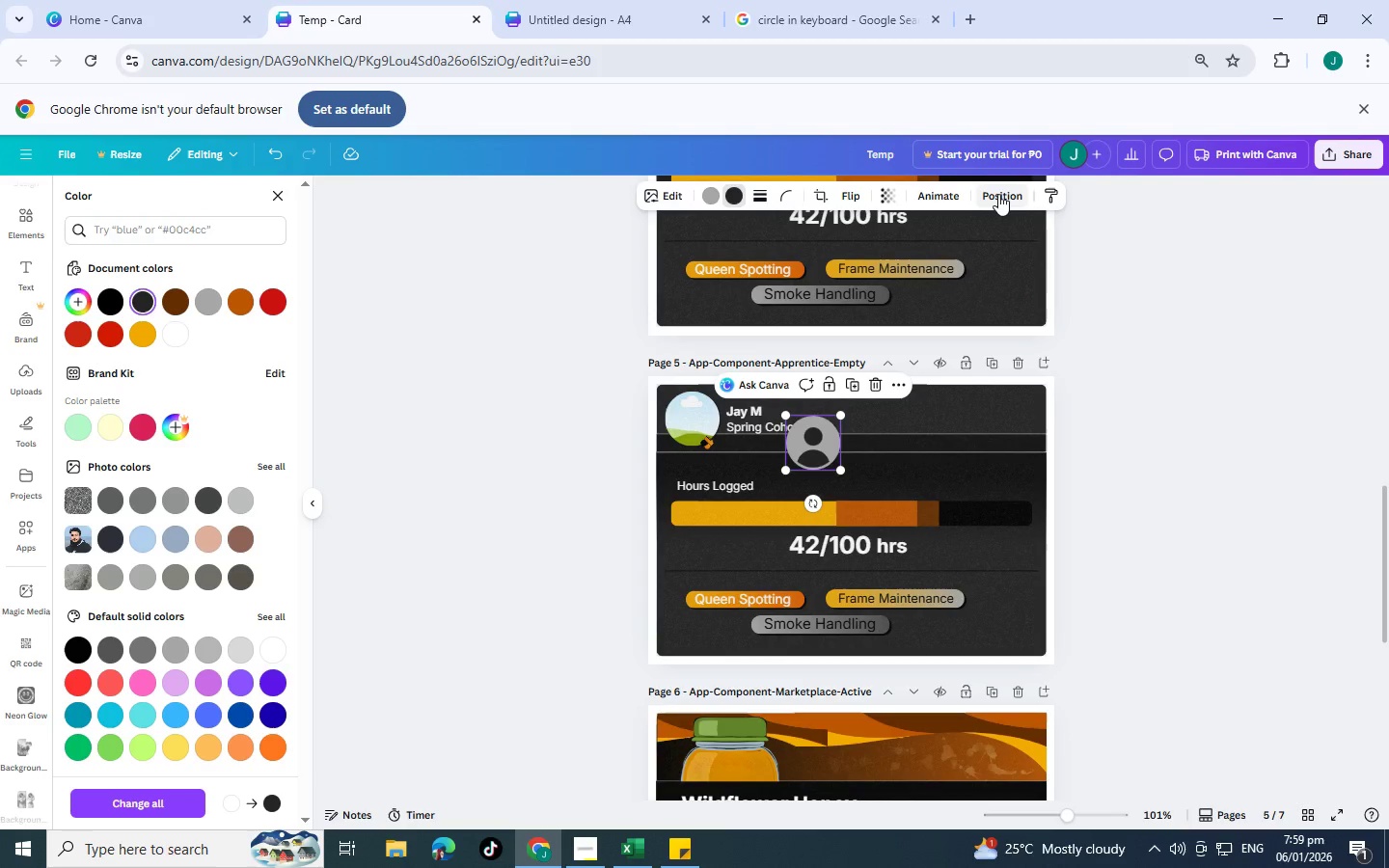 
left_click([1001, 194])
 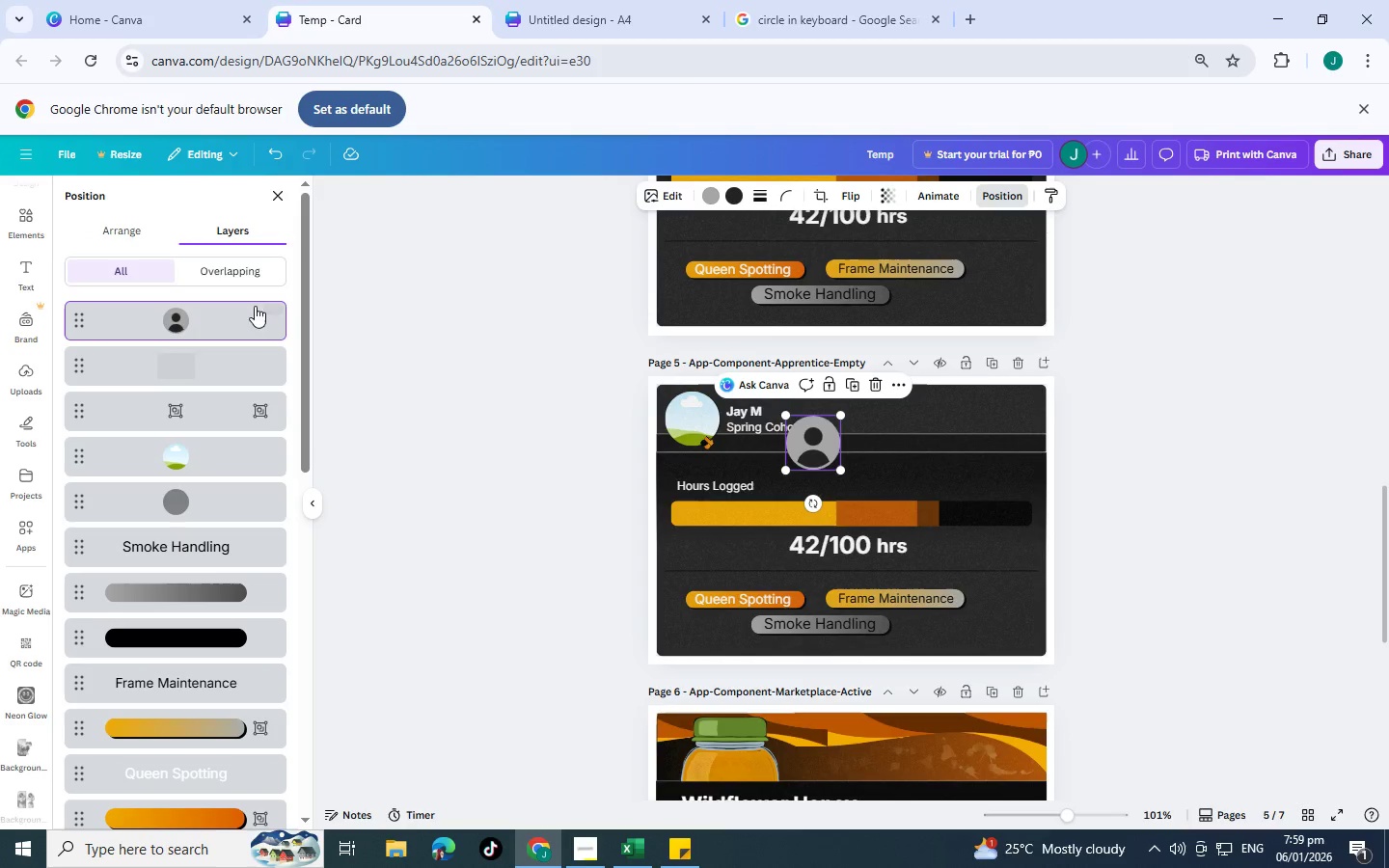 
left_click_drag(start_coordinate=[230, 310], to_coordinate=[197, 448])
 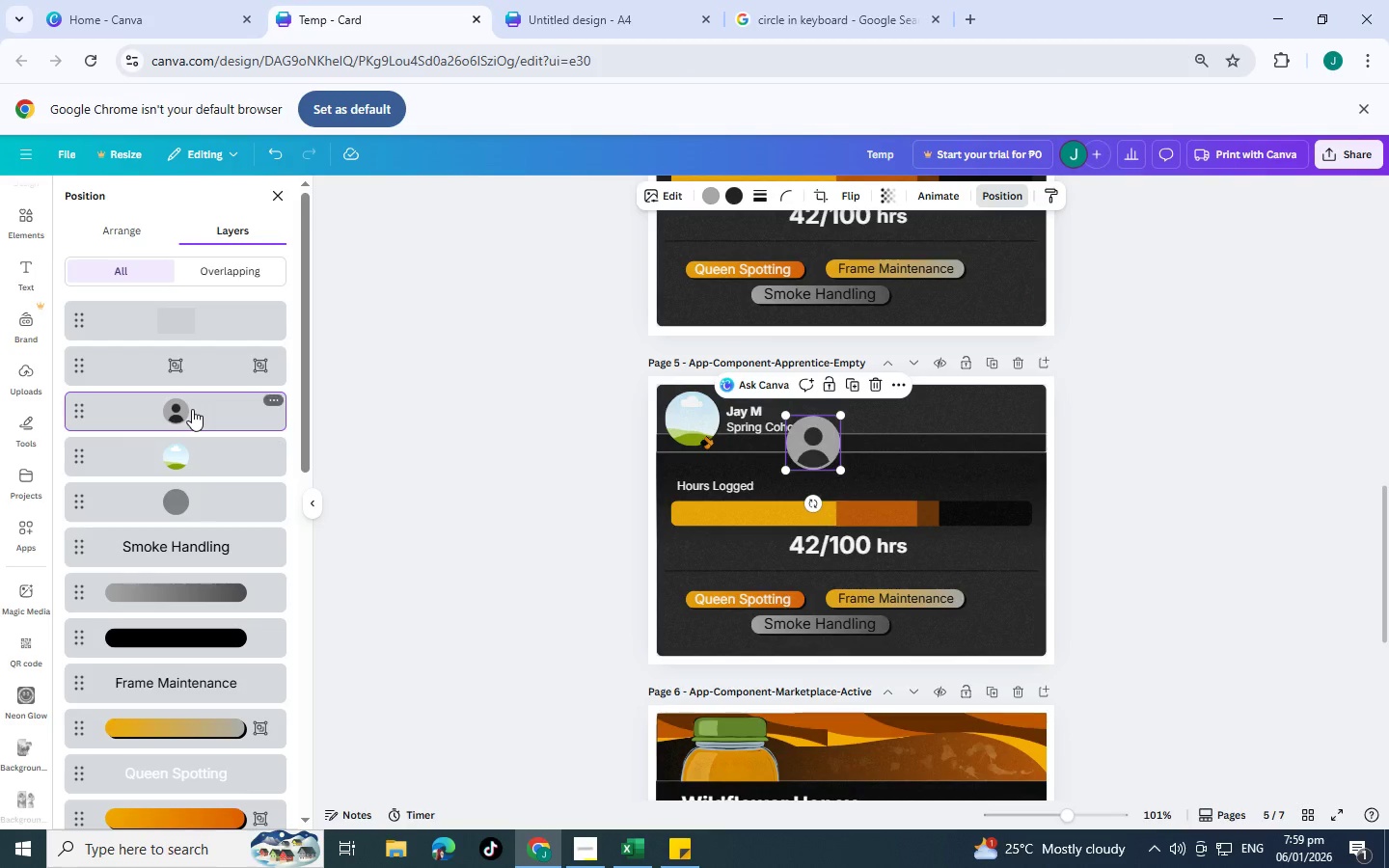 
hold_key(key=ControlLeft, duration=0.81)
left_click_drag(start_coordinate=[192, 409], to_coordinate=[190, 444])
 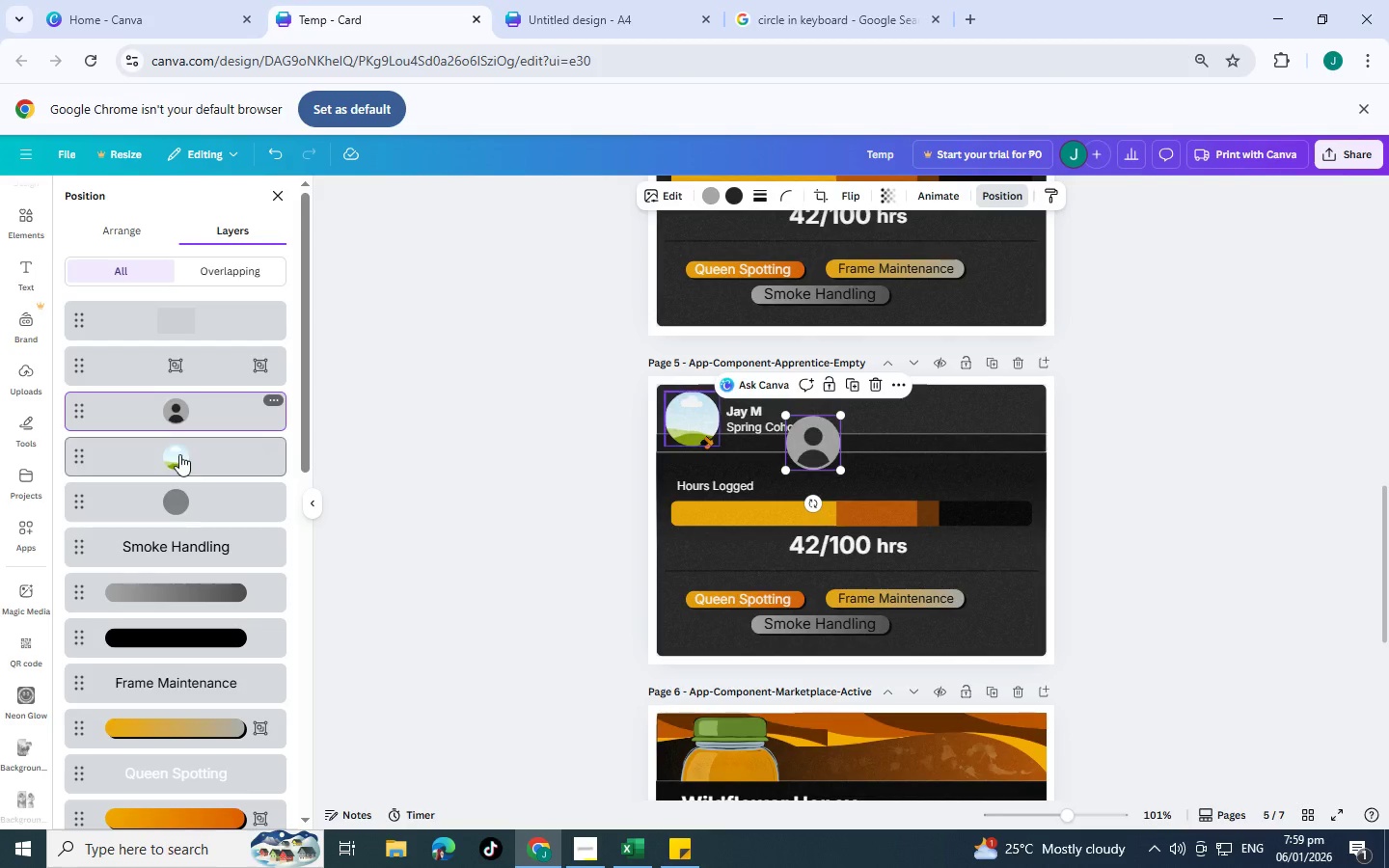 
left_click_drag(start_coordinate=[179, 455], to_coordinate=[216, 299])
 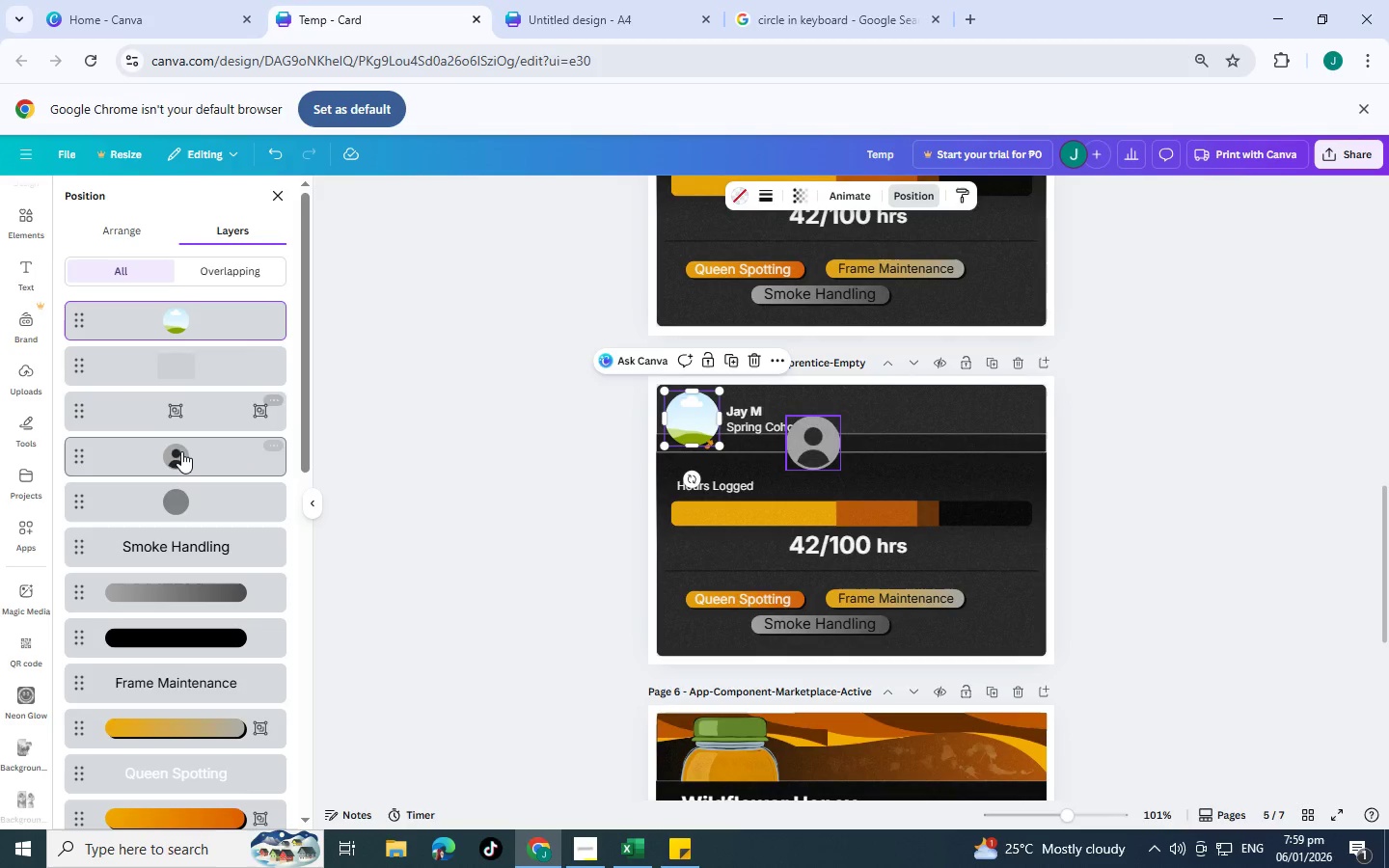 
left_click_drag(start_coordinate=[181, 452], to_coordinate=[216, 322])
 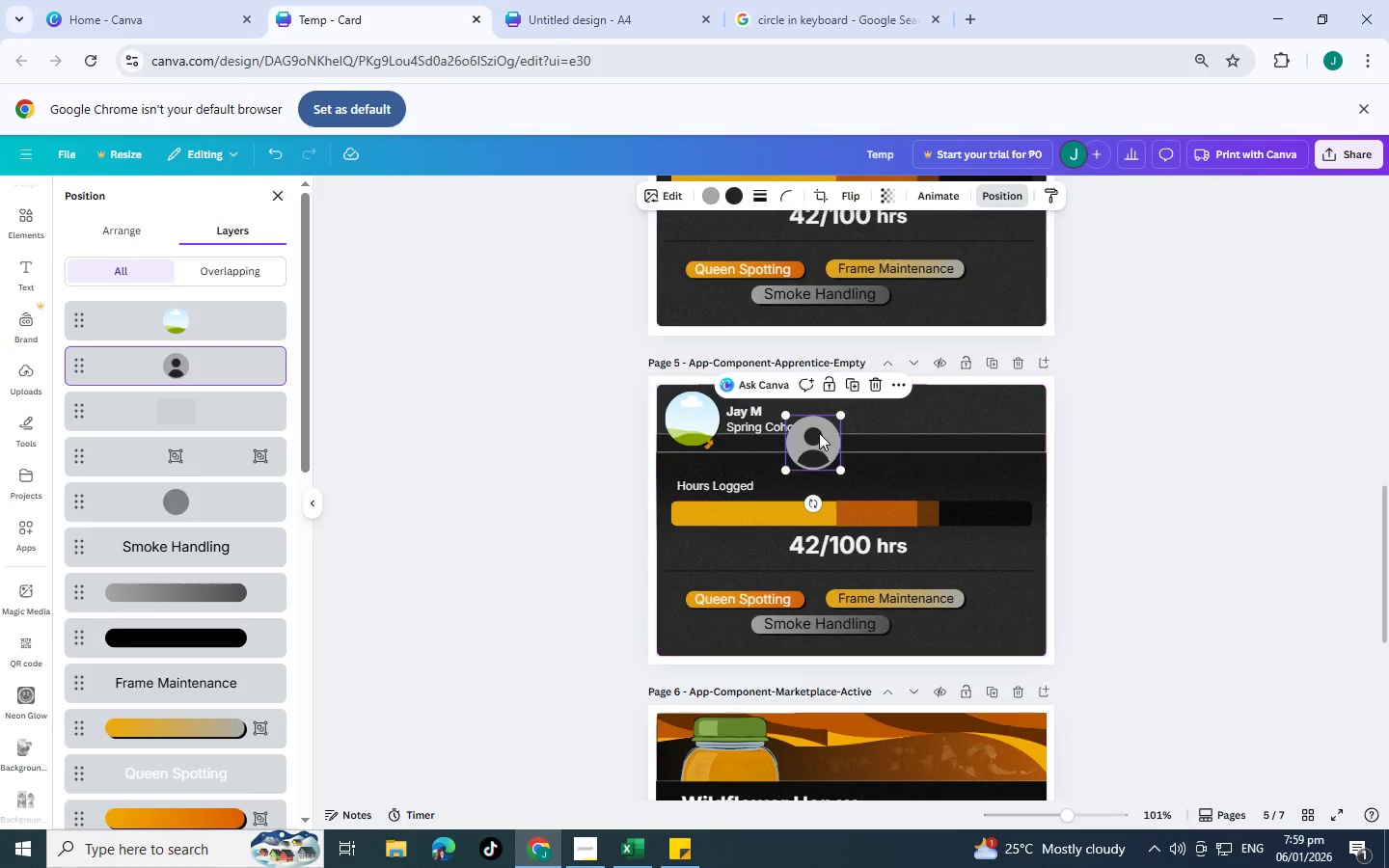 
left_click_drag(start_coordinate=[816, 432], to_coordinate=[694, 411])
 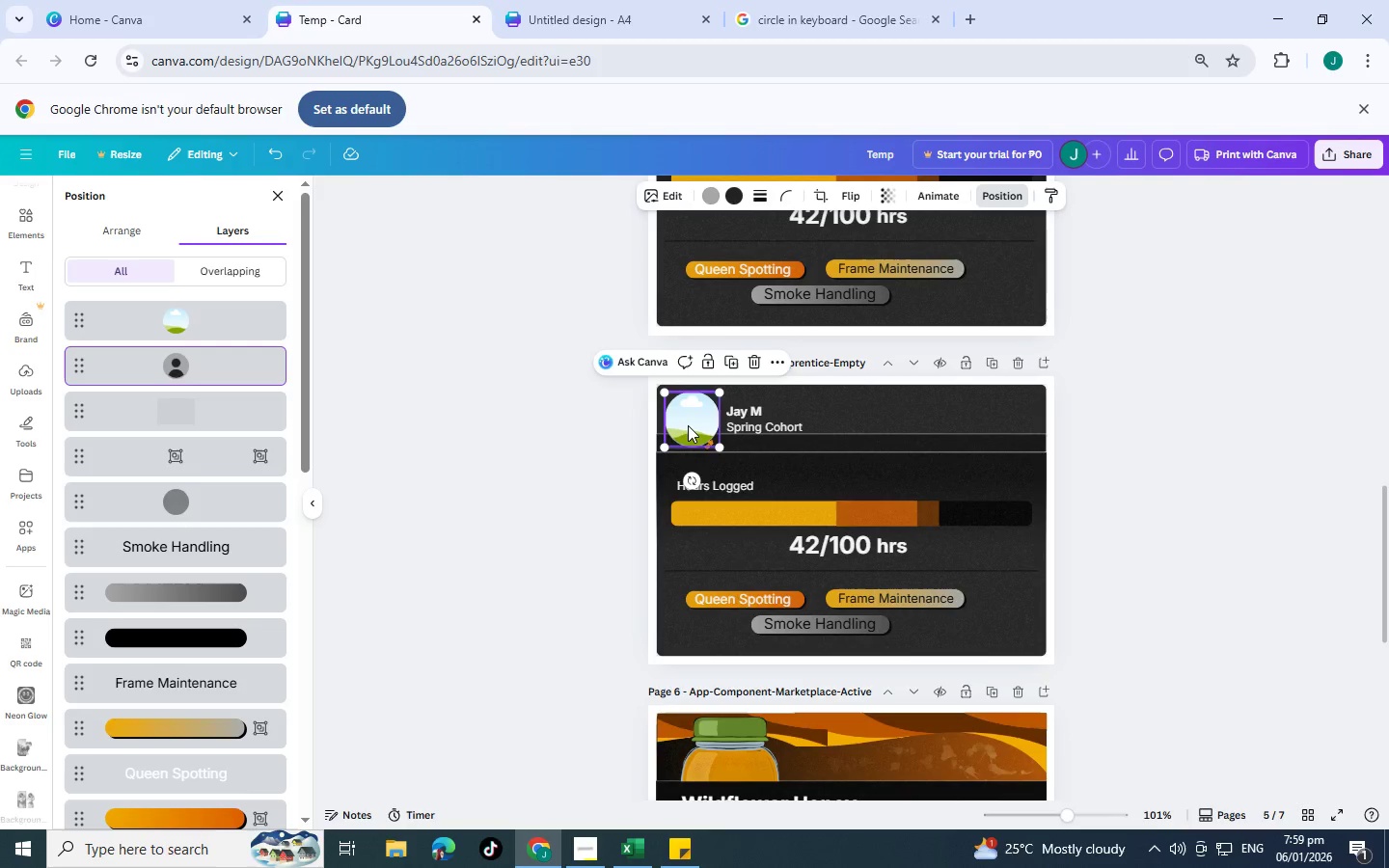 
left_click_drag(start_coordinate=[686, 421], to_coordinate=[693, 418])
 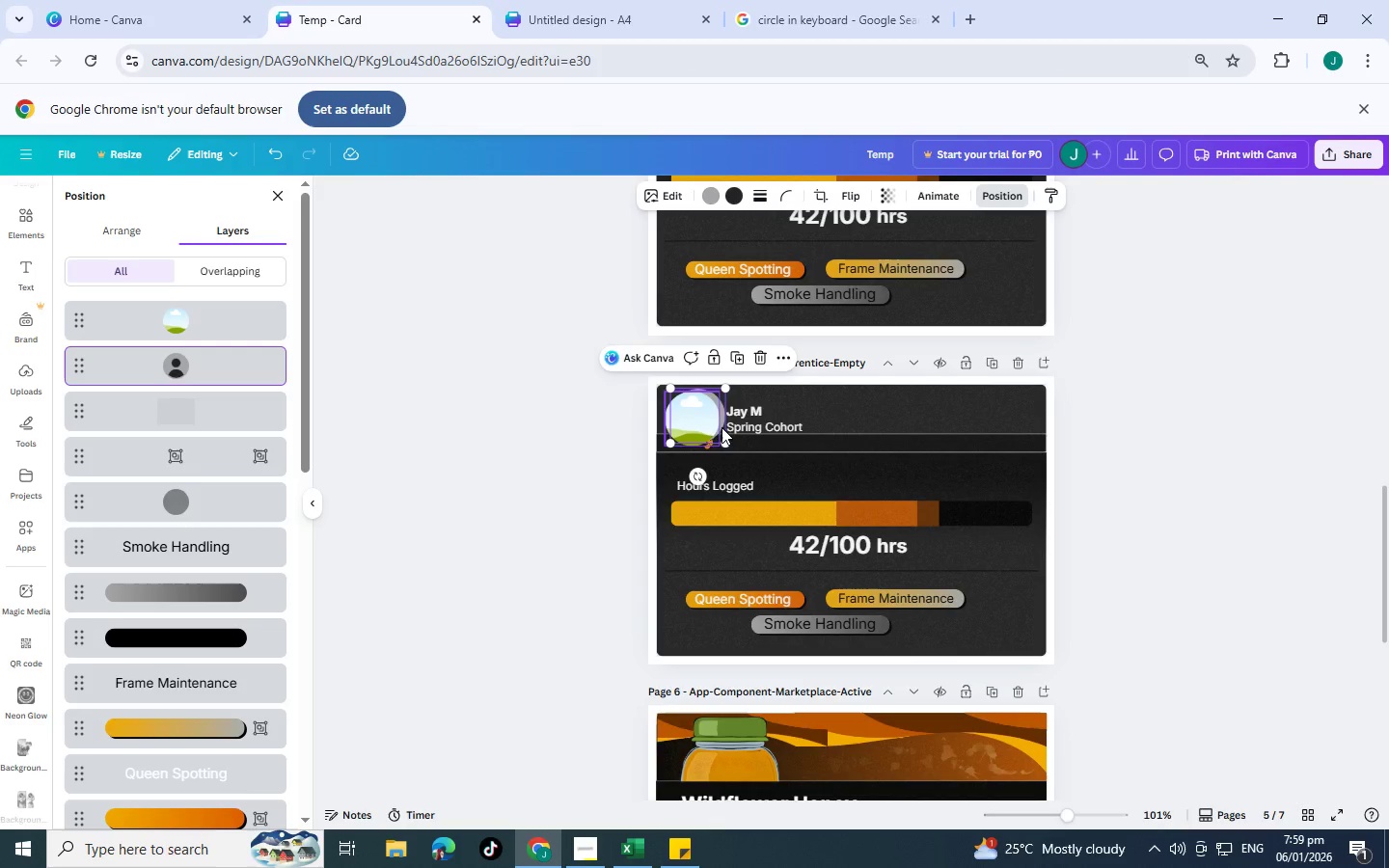 
left_click_drag(start_coordinate=[719, 426], to_coordinate=[872, 456])
 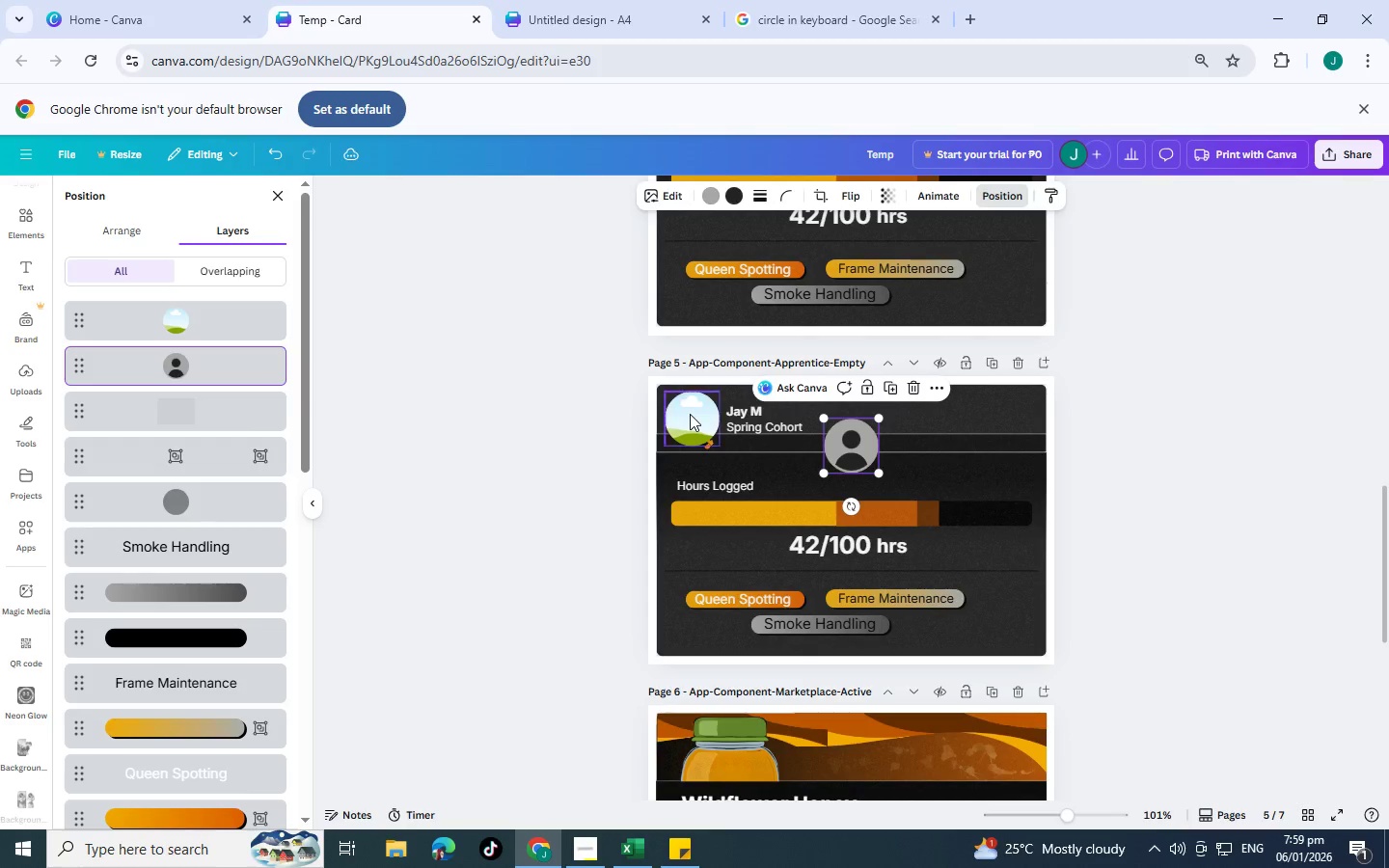 
left_click([690, 414])
 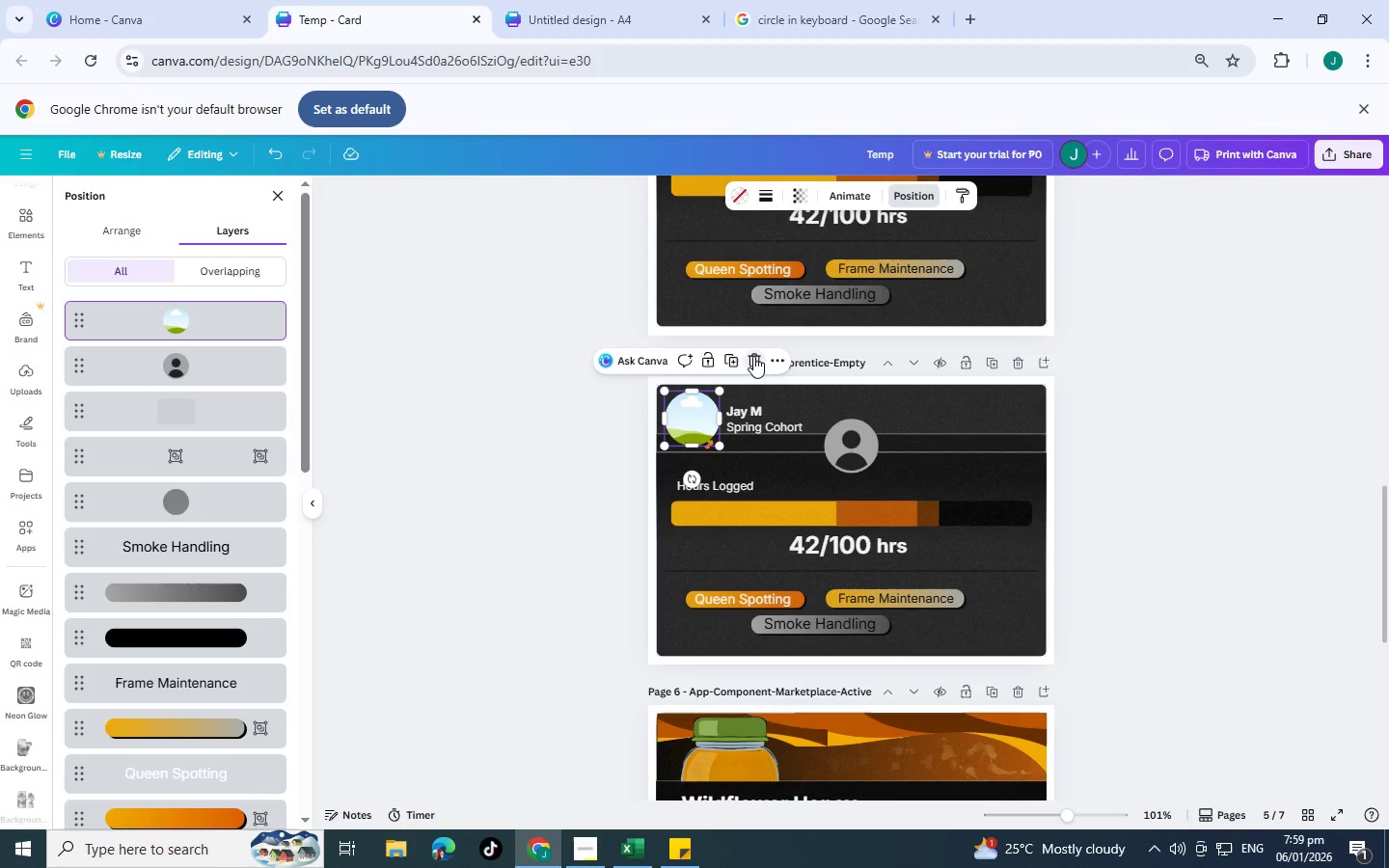 
left_click([753, 356])
 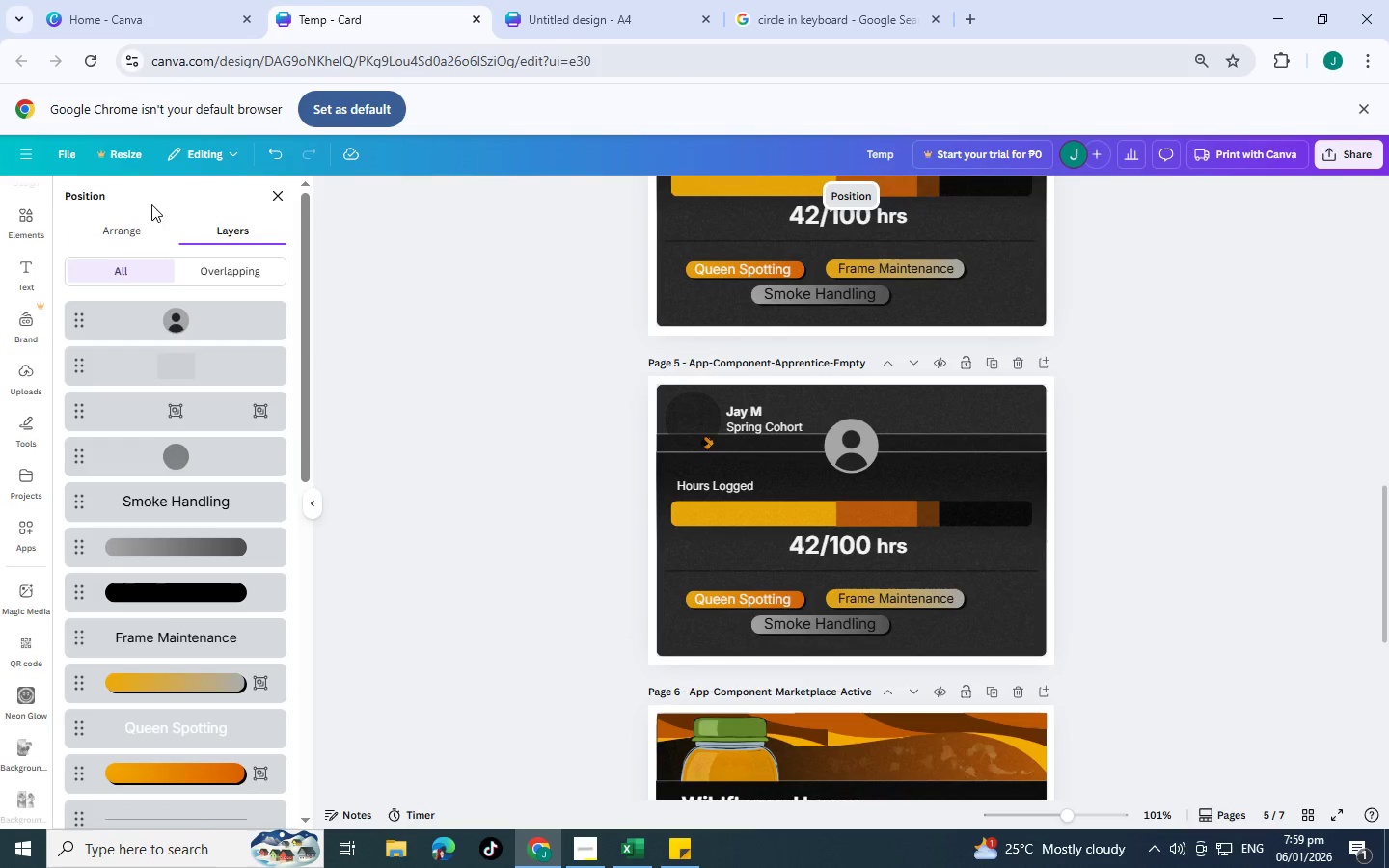 
left_click([271, 199])
 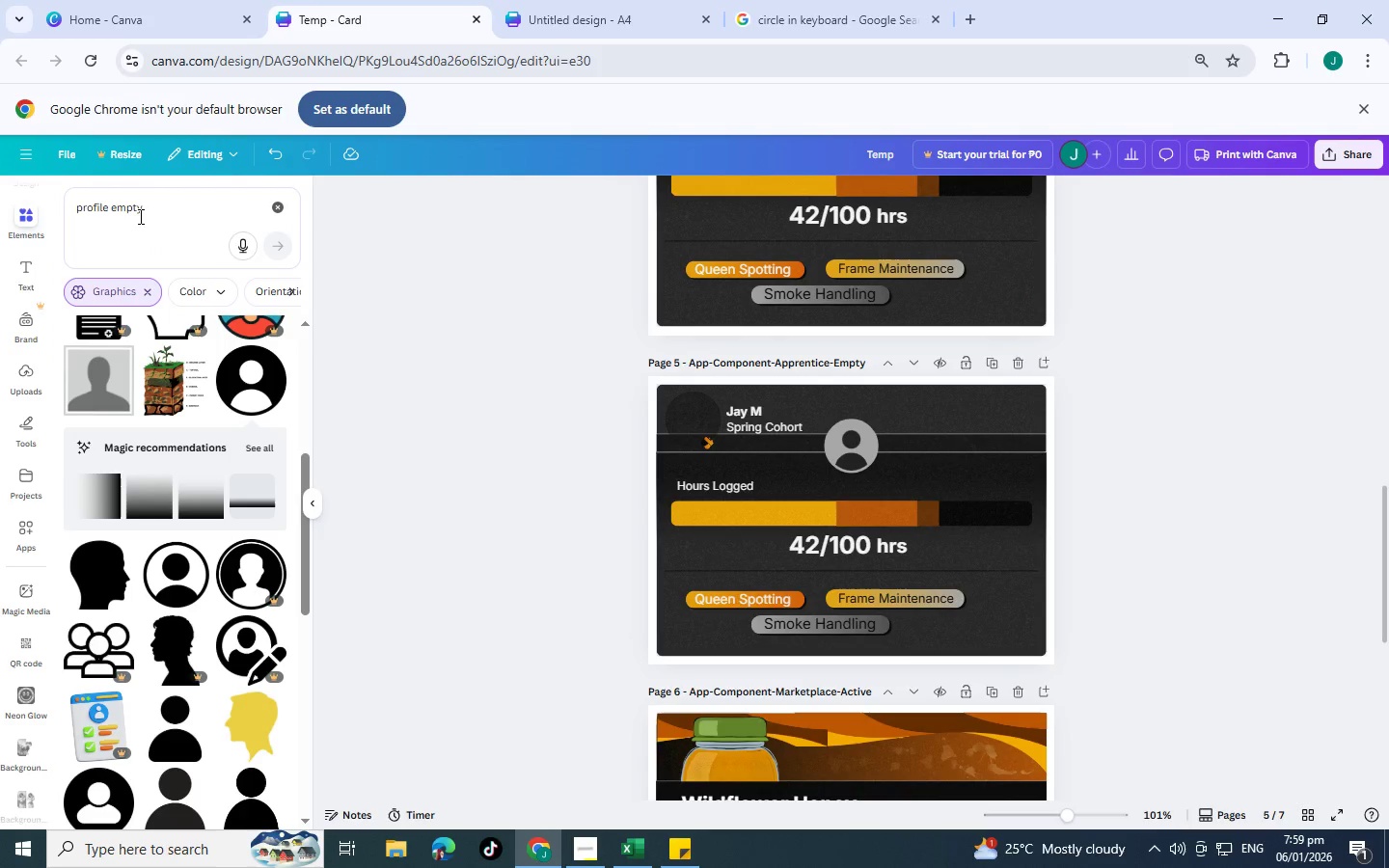 
left_click_drag(start_coordinate=[148, 204], to_coordinate=[0, 185])
 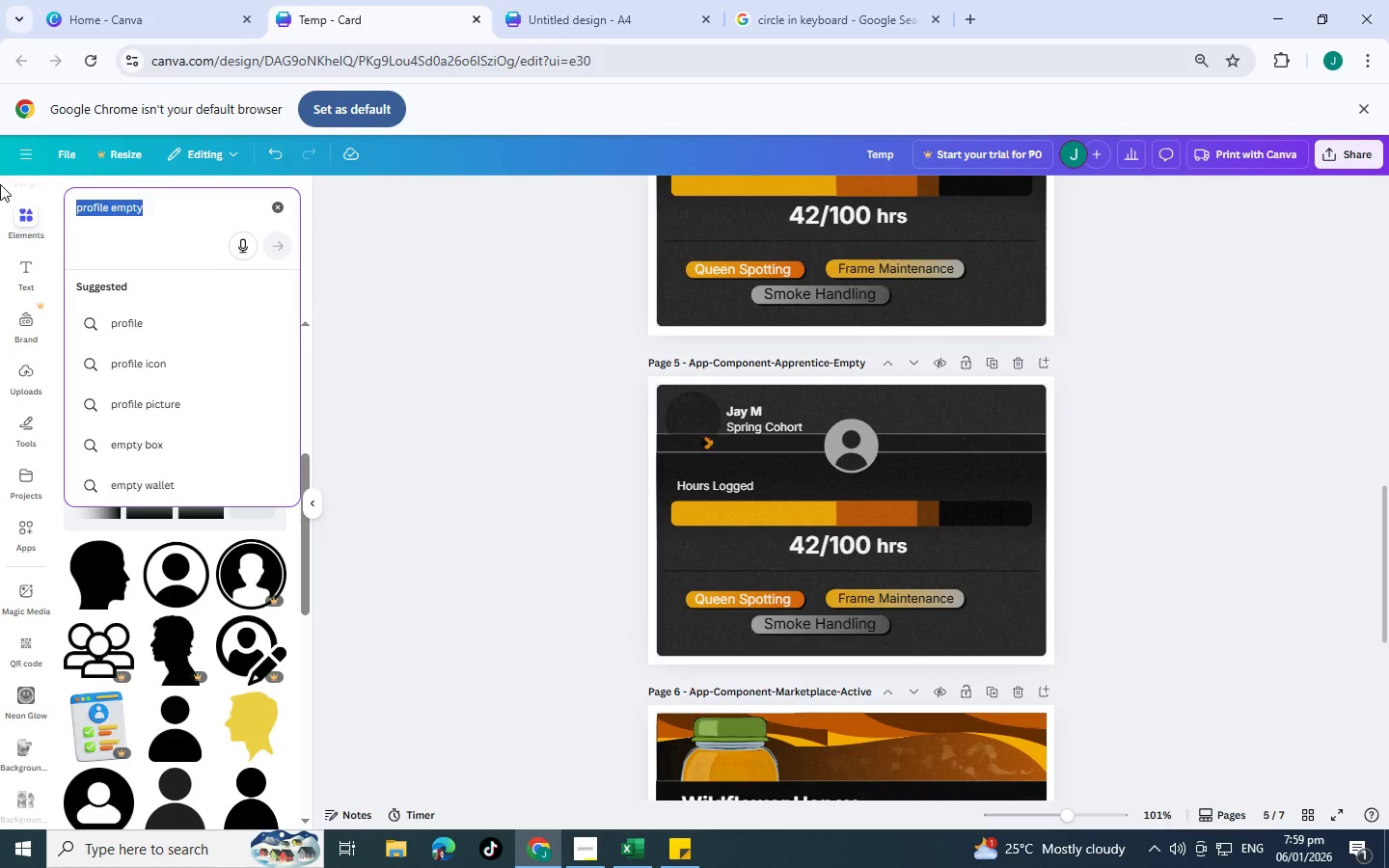 
type(circle frame)
 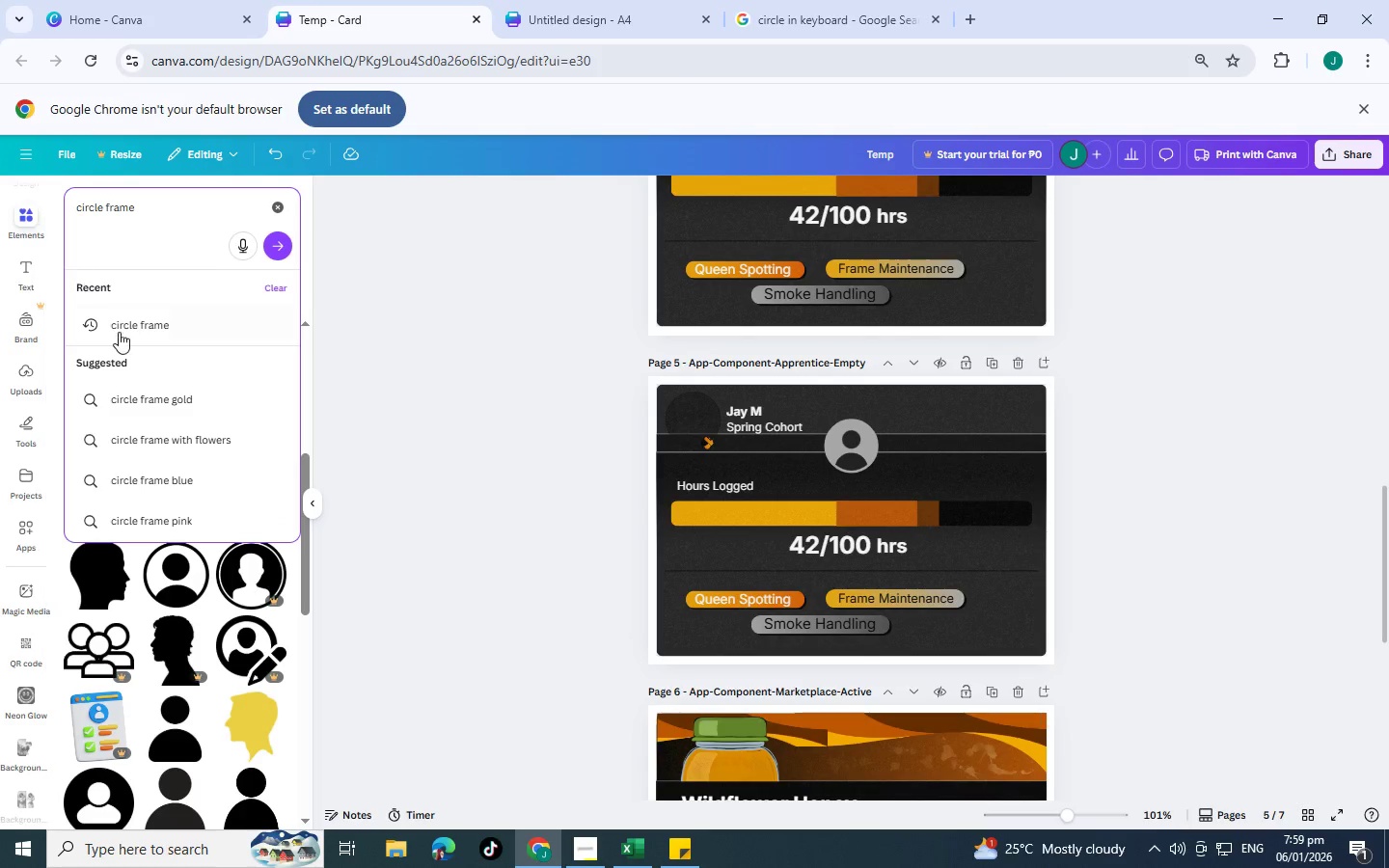 
left_click([138, 332])
 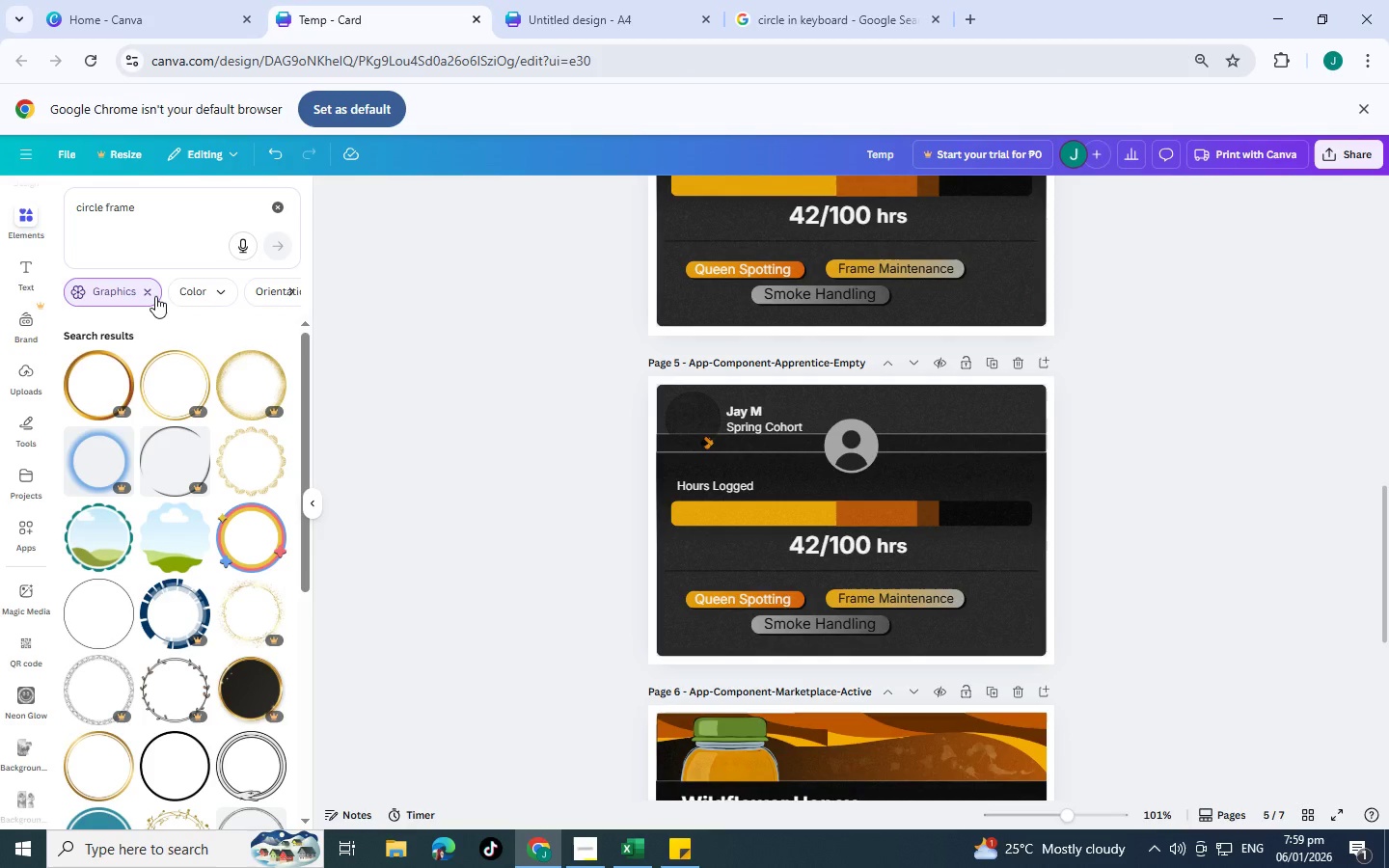 
left_click([155, 296])
 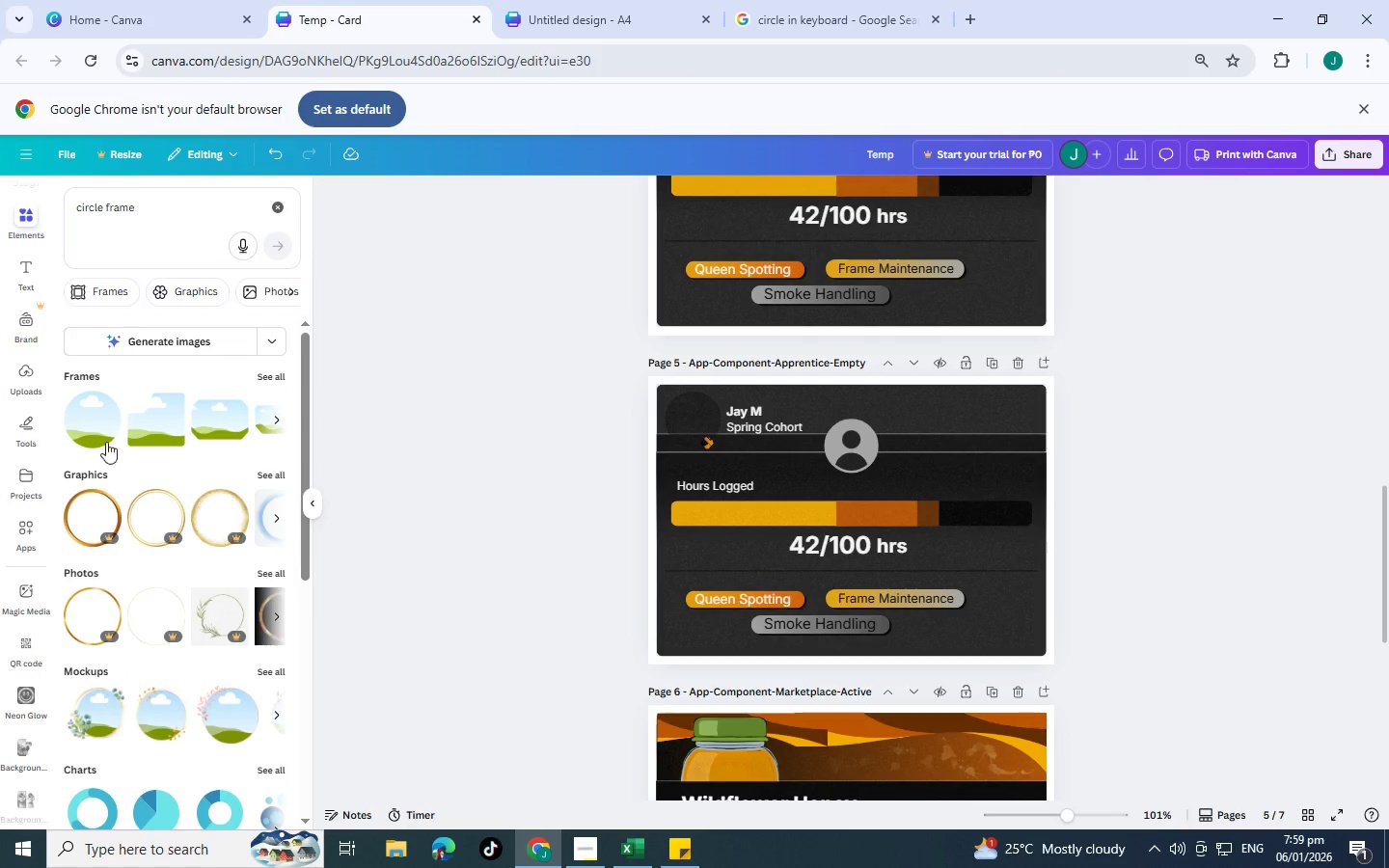 
left_click([86, 435])
 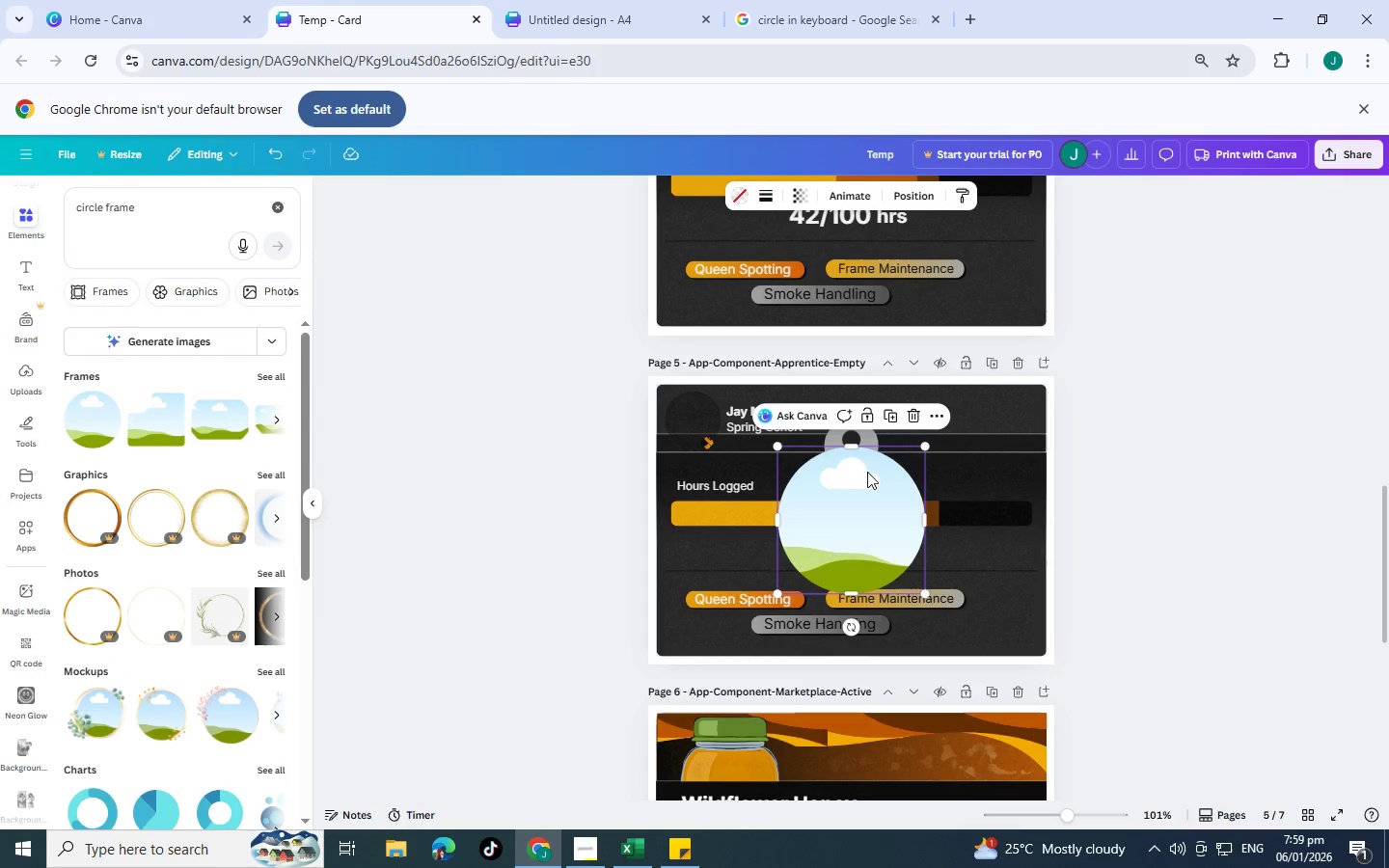 
left_click_drag(start_coordinate=[844, 507], to_coordinate=[738, 562])
 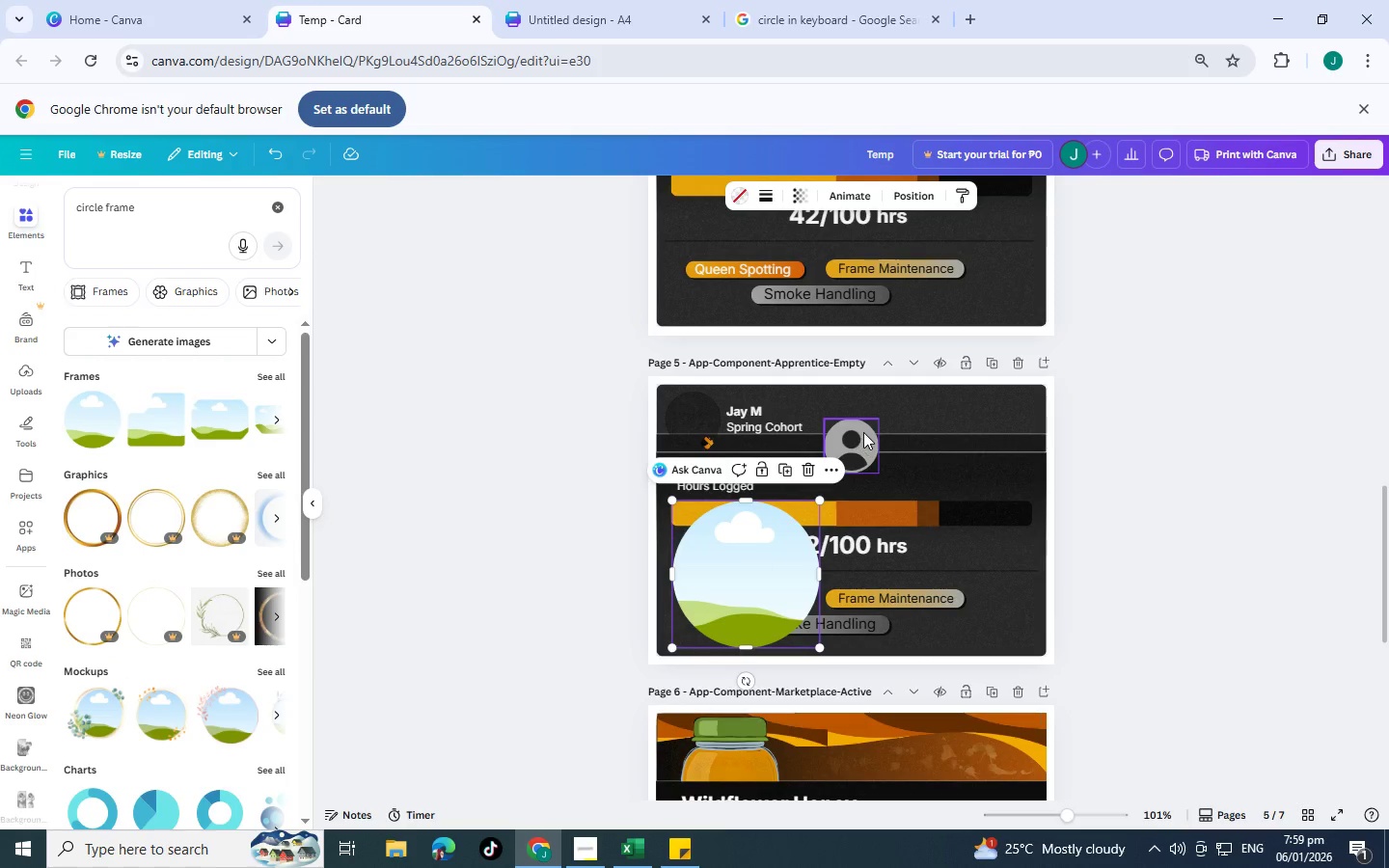 
left_click([863, 432])
 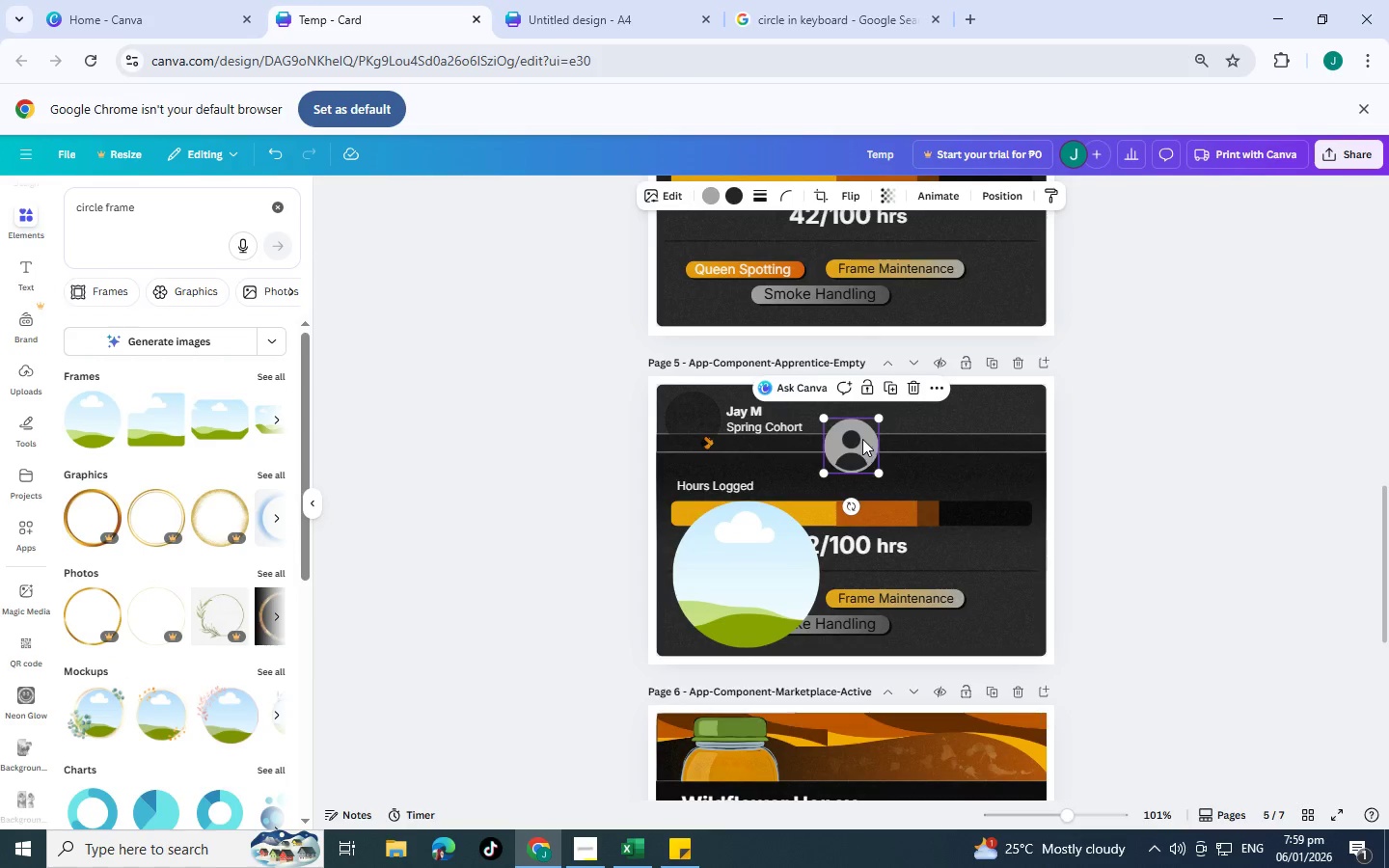 
left_click_drag(start_coordinate=[863, 439], to_coordinate=[738, 562])
 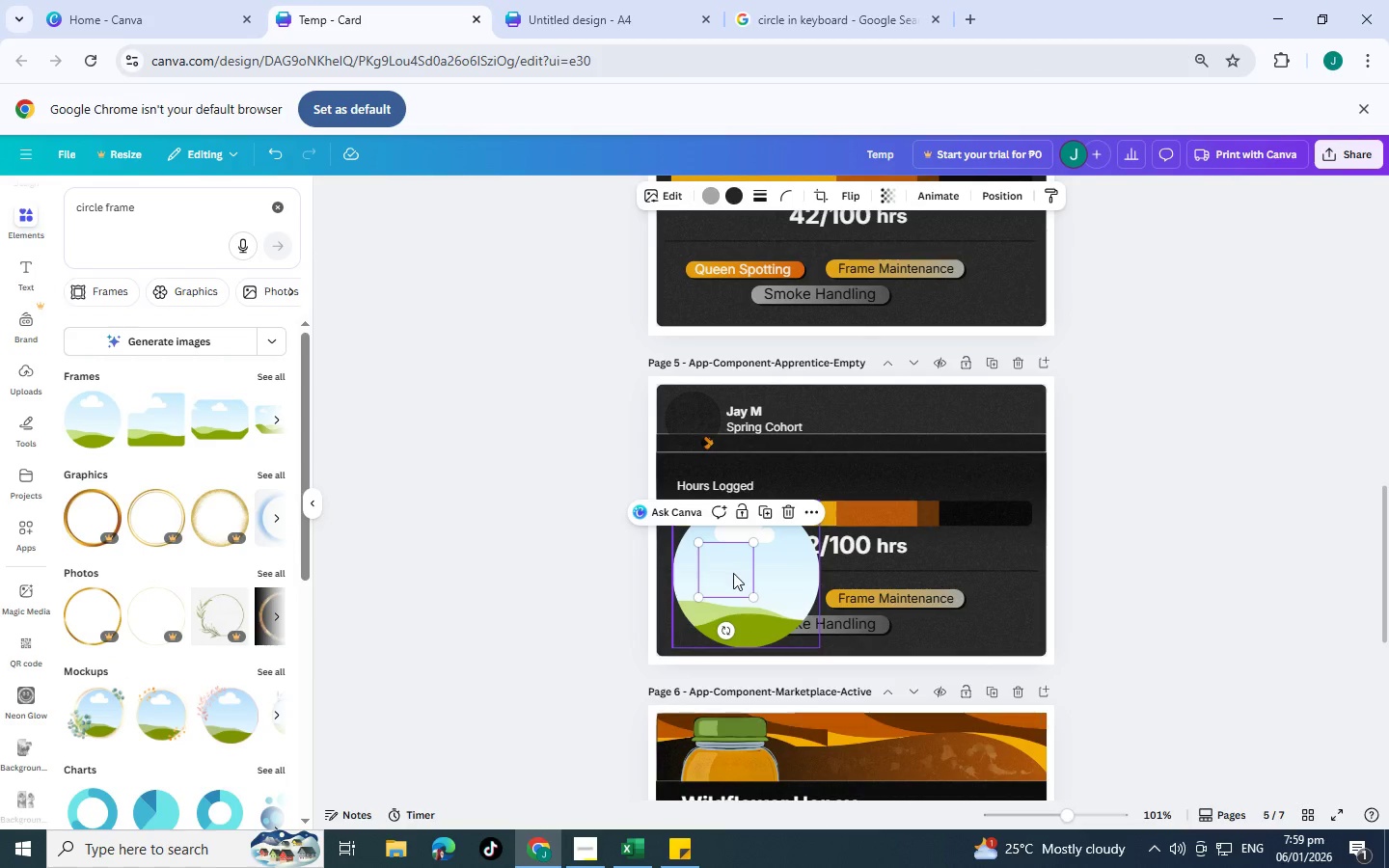 
left_click_drag(start_coordinate=[732, 572], to_coordinate=[893, 479])
 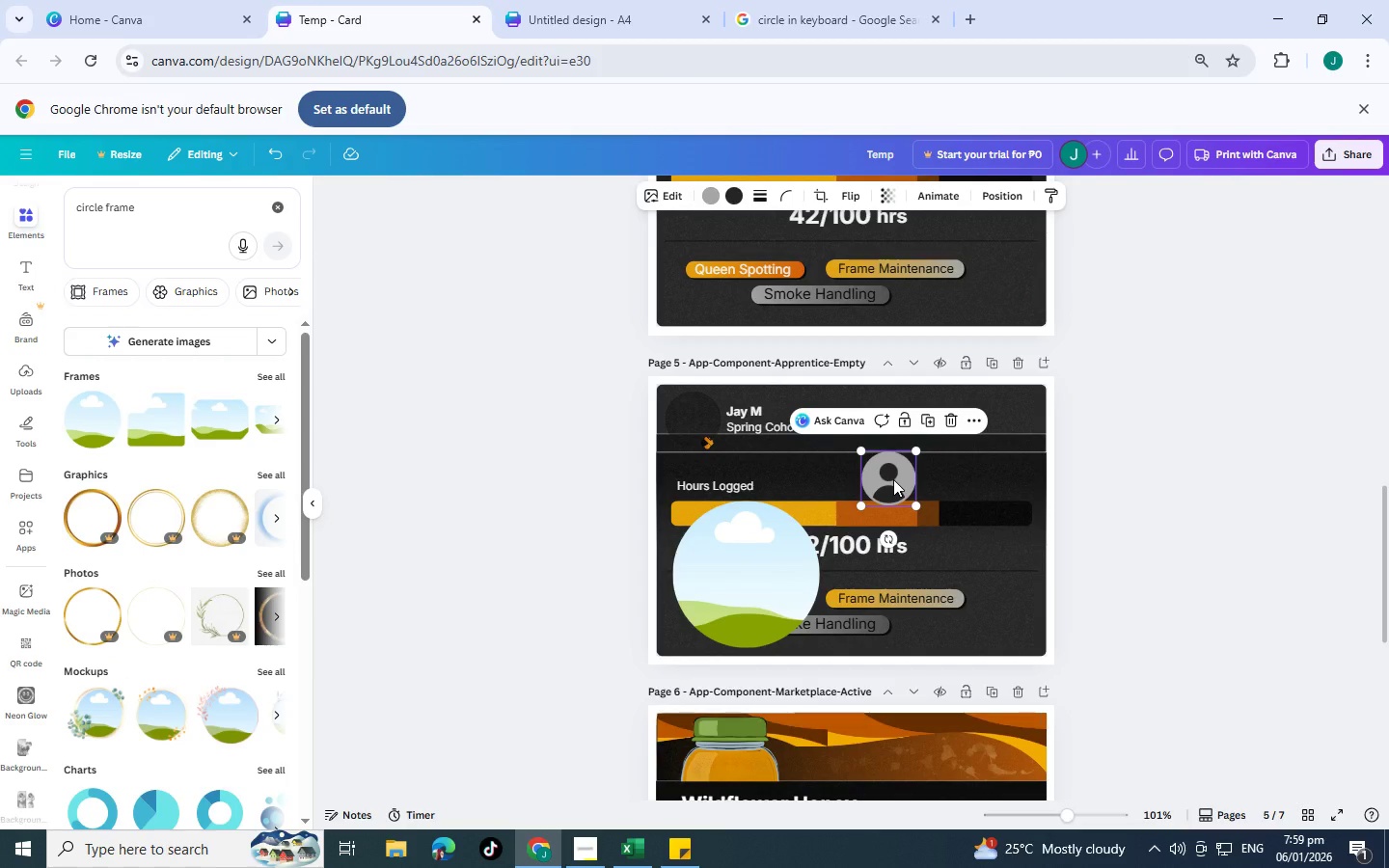 
key(Control+BracketRight)
 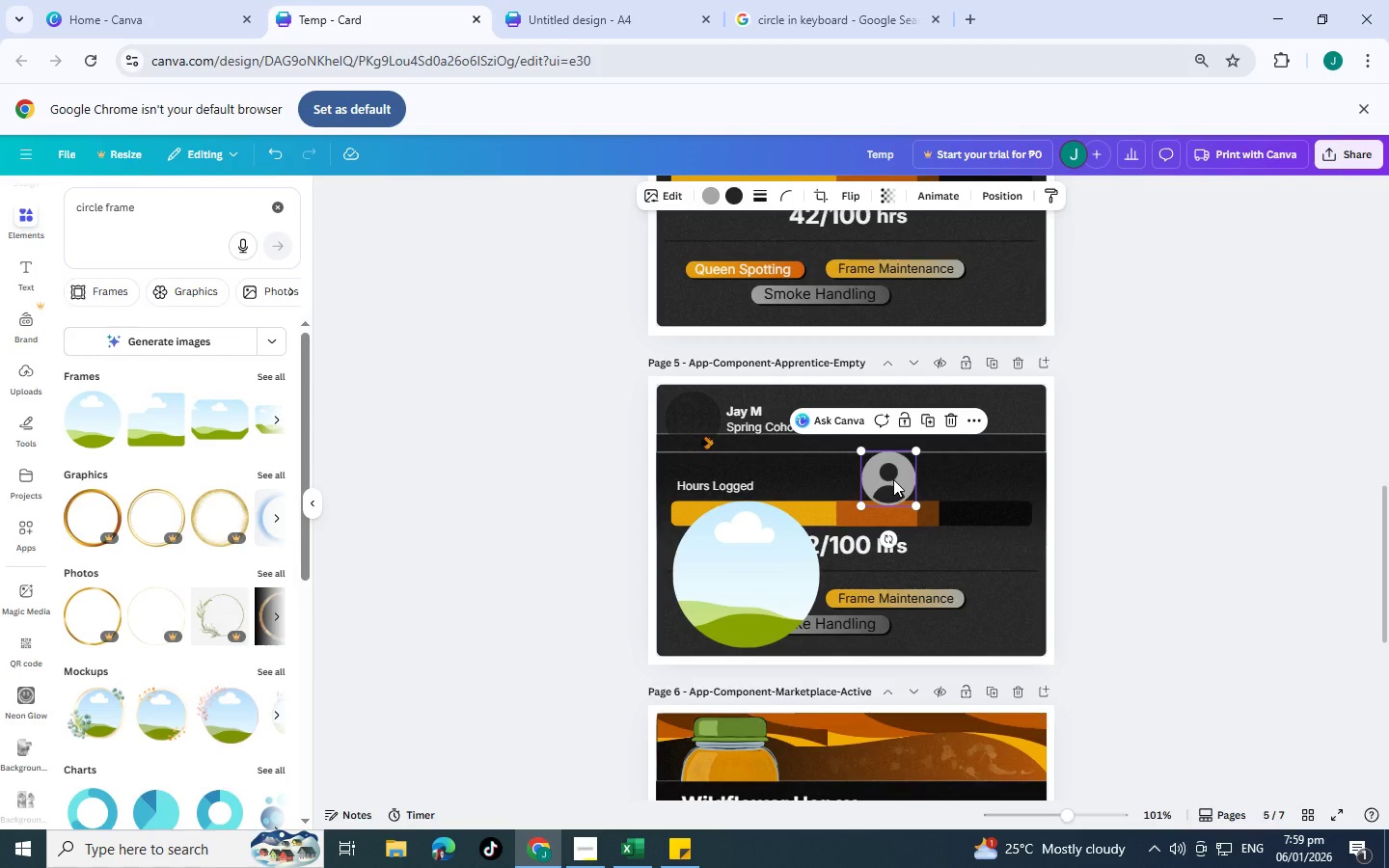 
key(Control+BracketRight)
 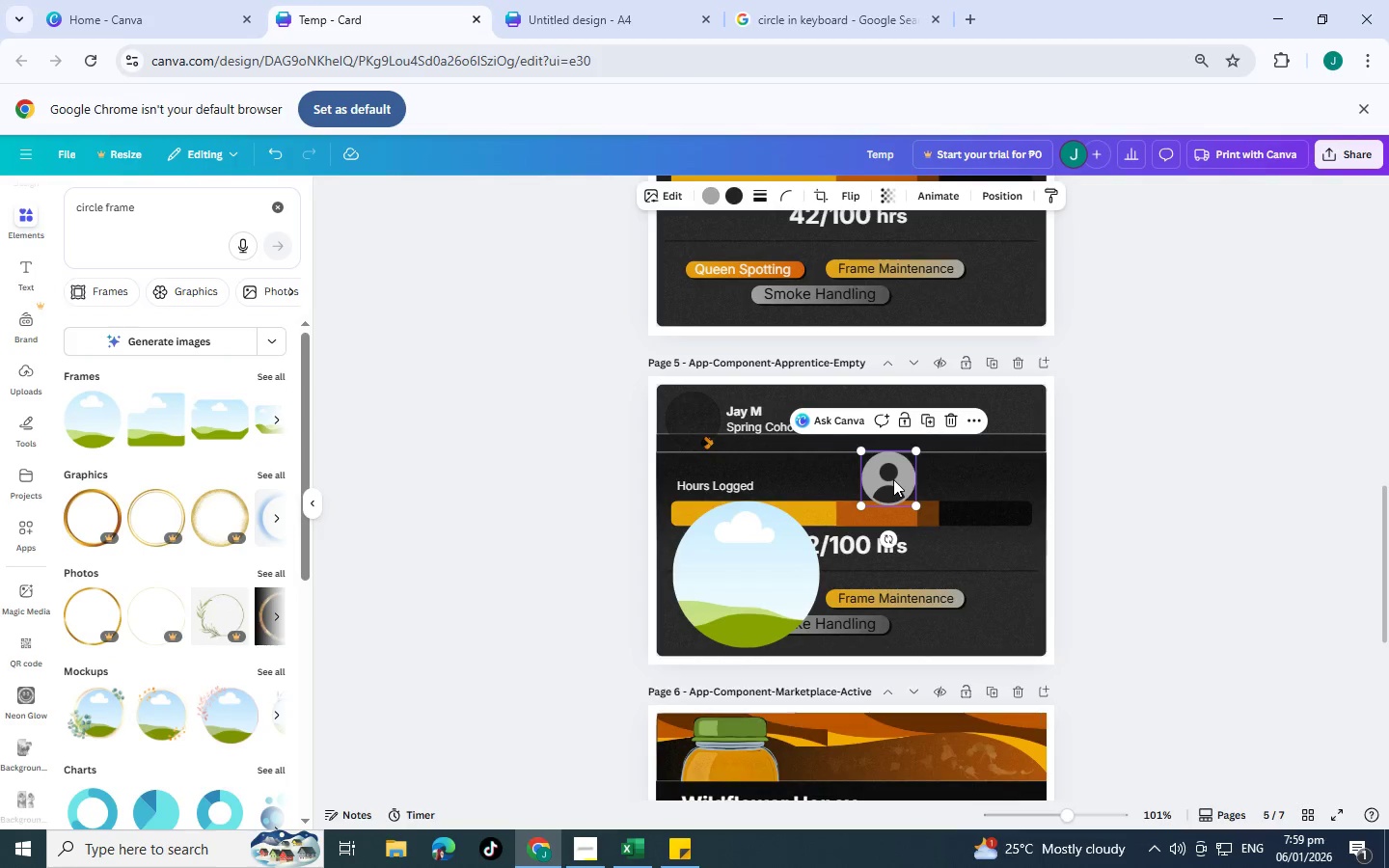 
key(Control+BracketRight)
 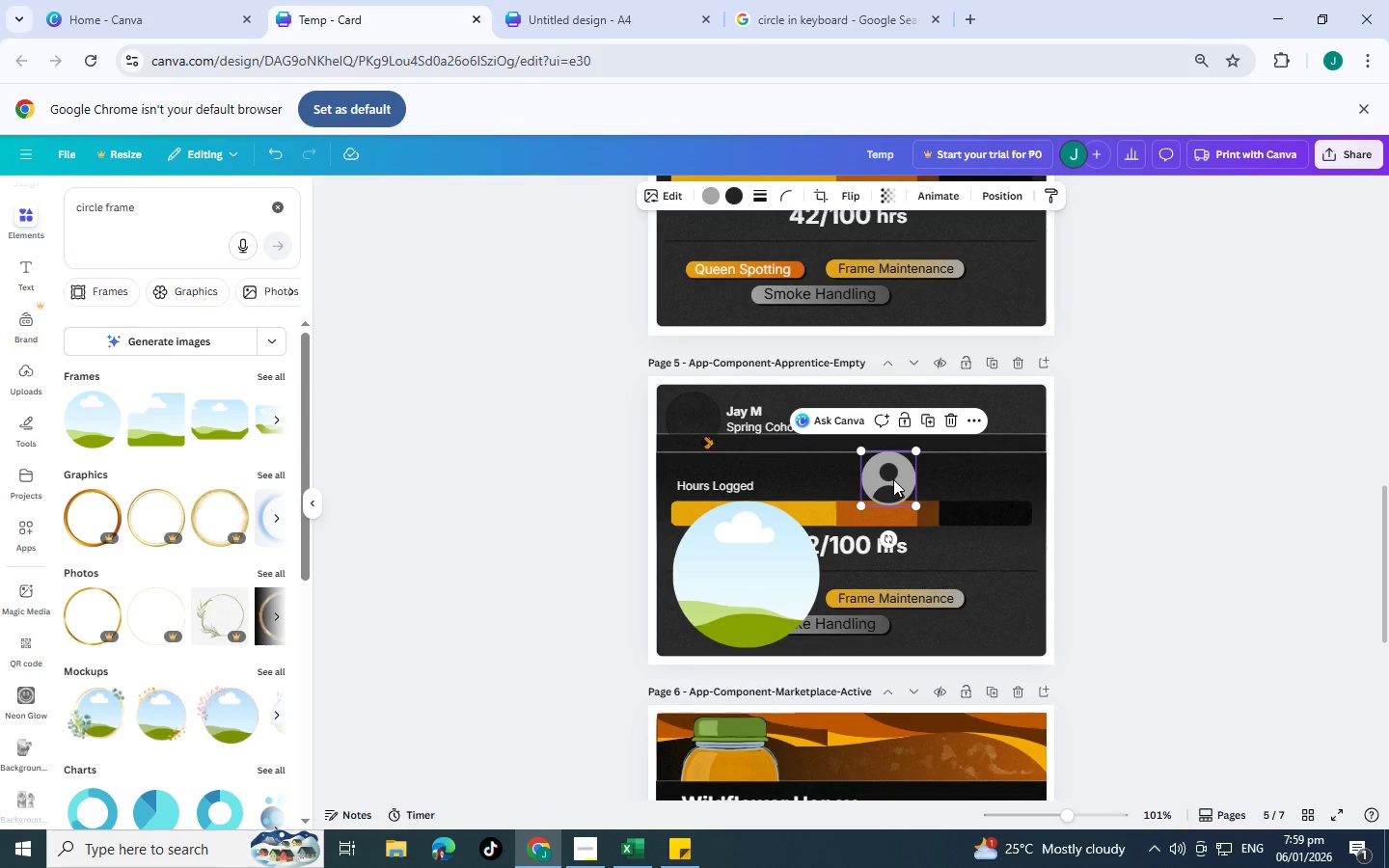 
key(Control+BracketRight)
 